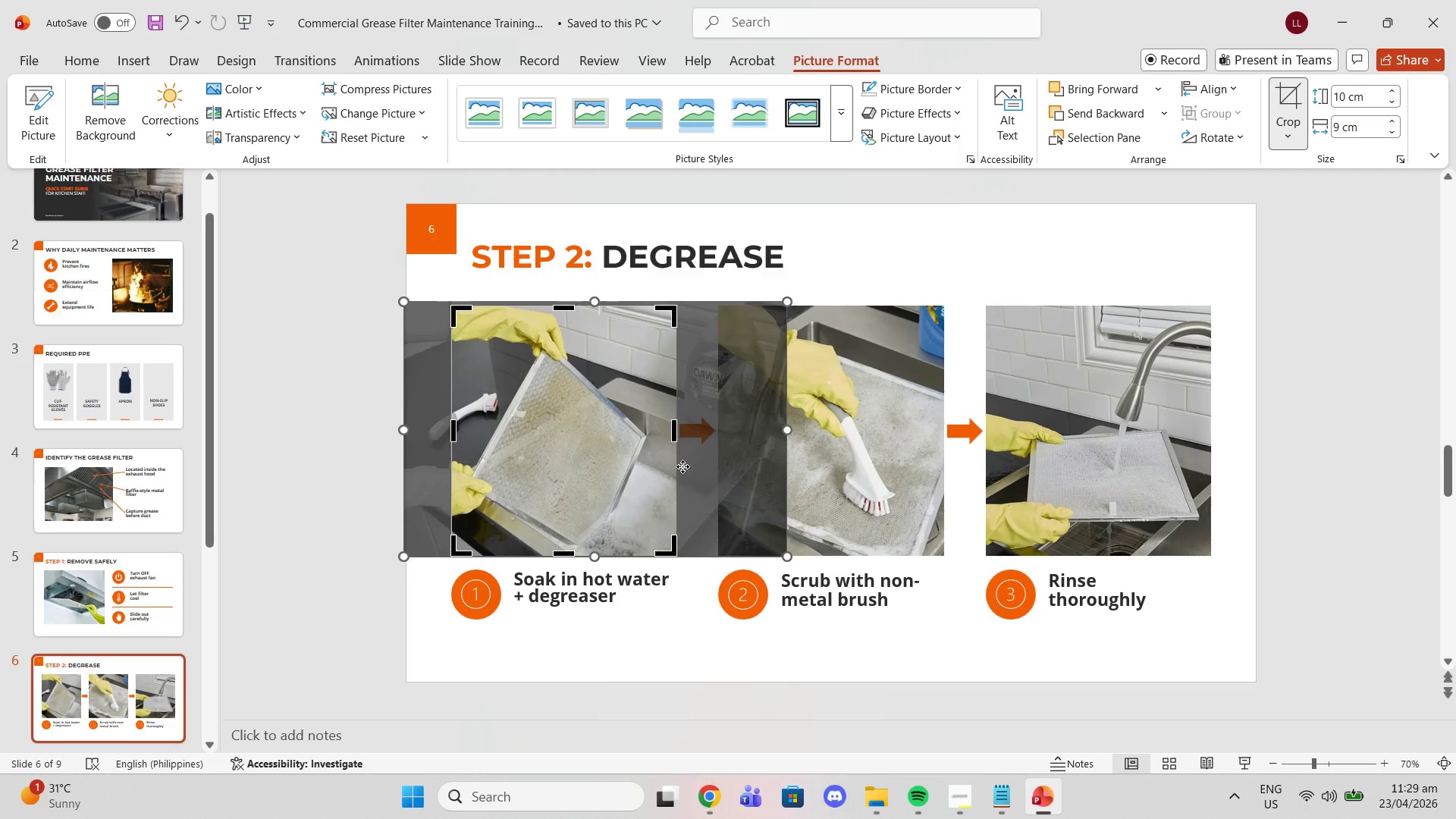 
left_click_drag(start_coordinate=[609, 433], to_coordinate=[604, 431])
 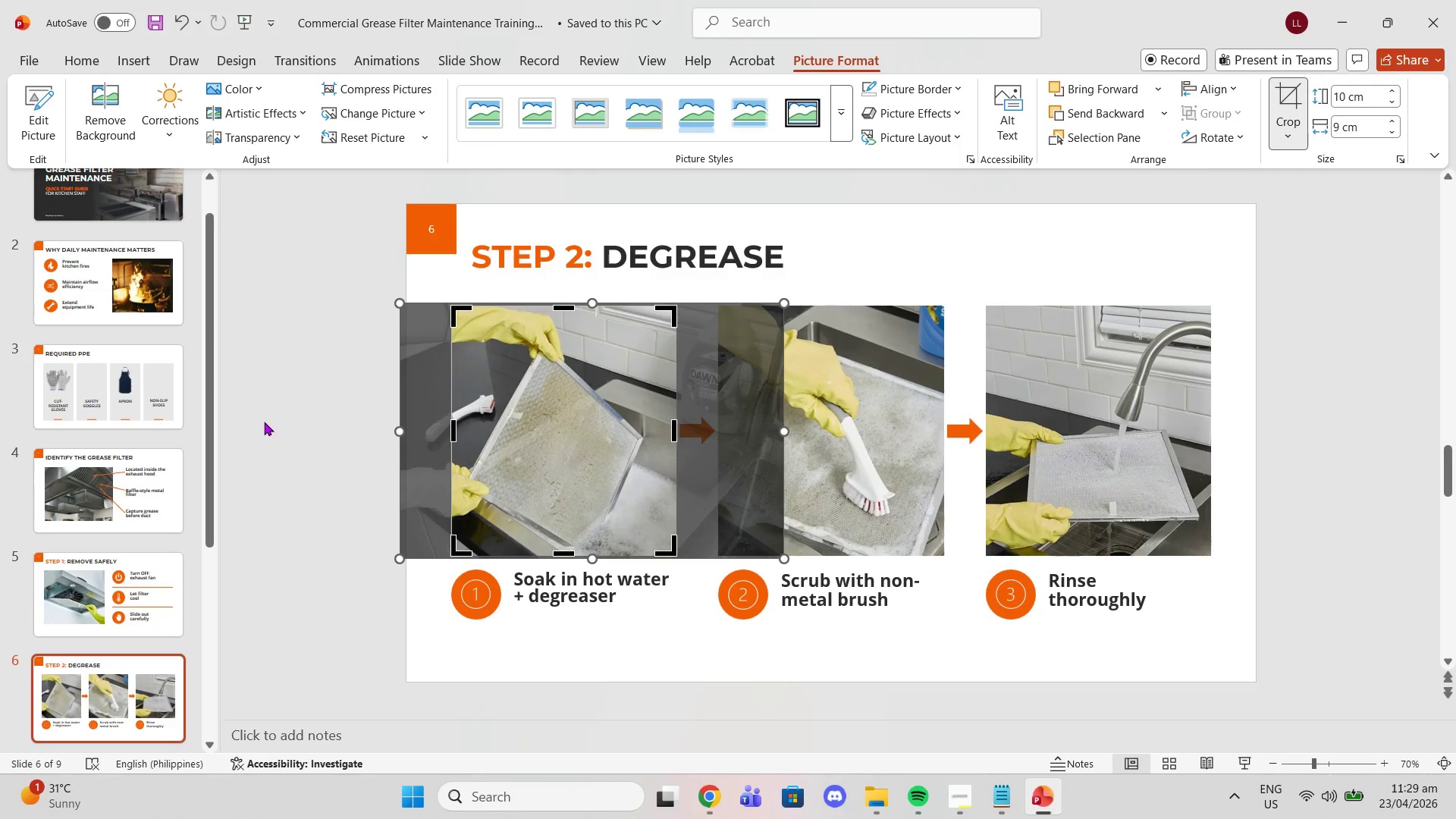 
left_click([309, 416])
 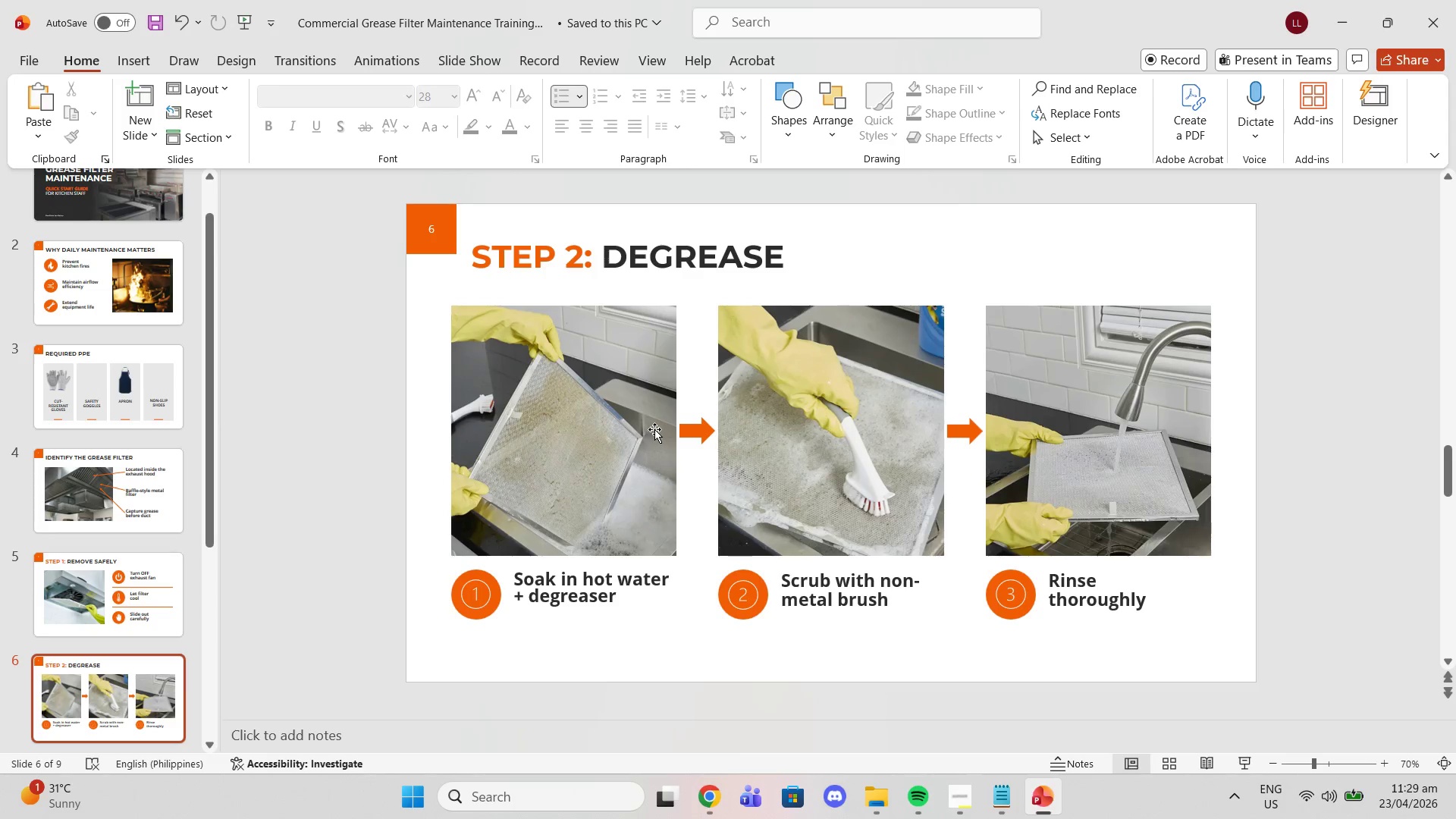 
left_click([655, 430])
 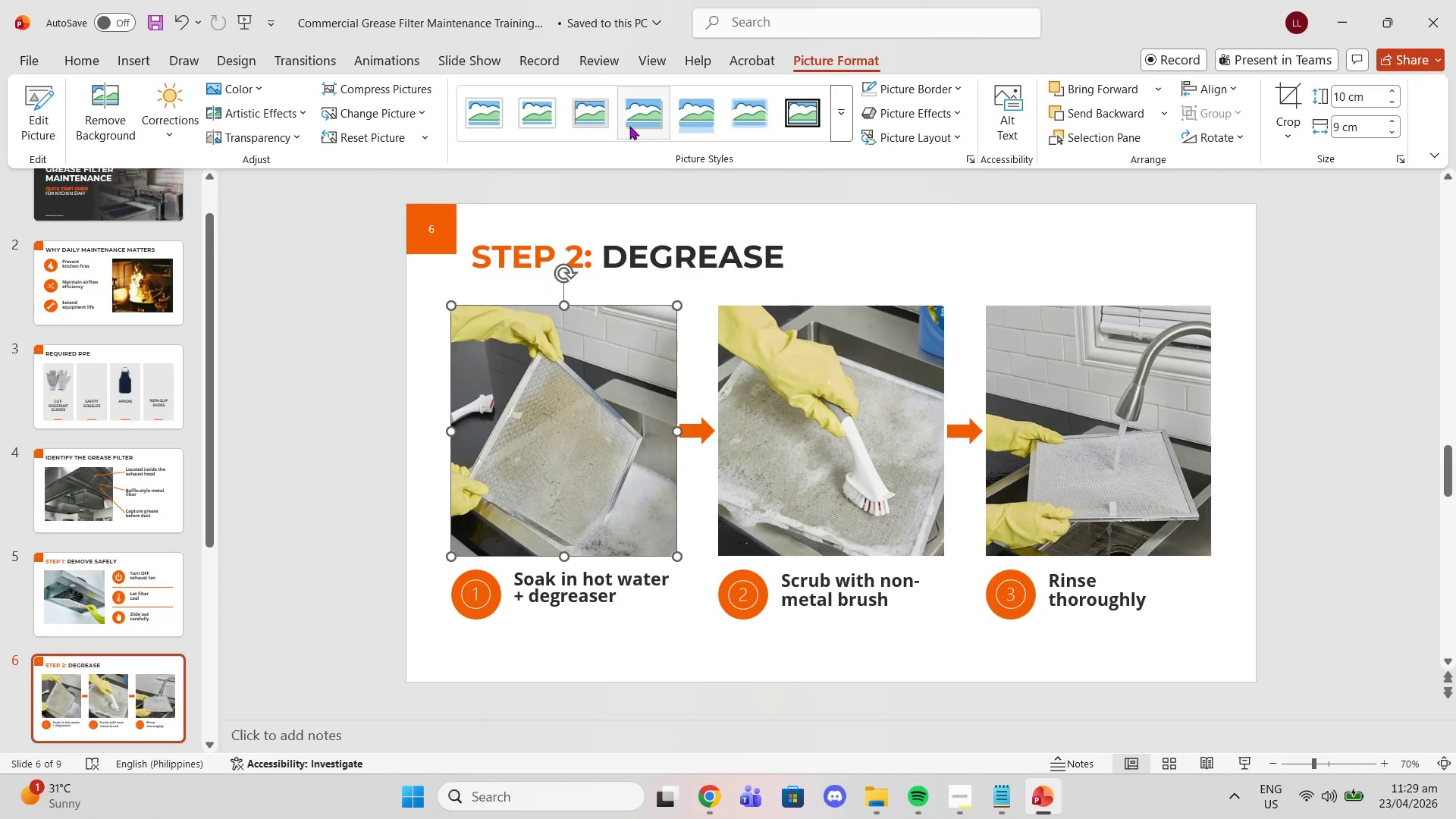 
left_click([629, 126])
 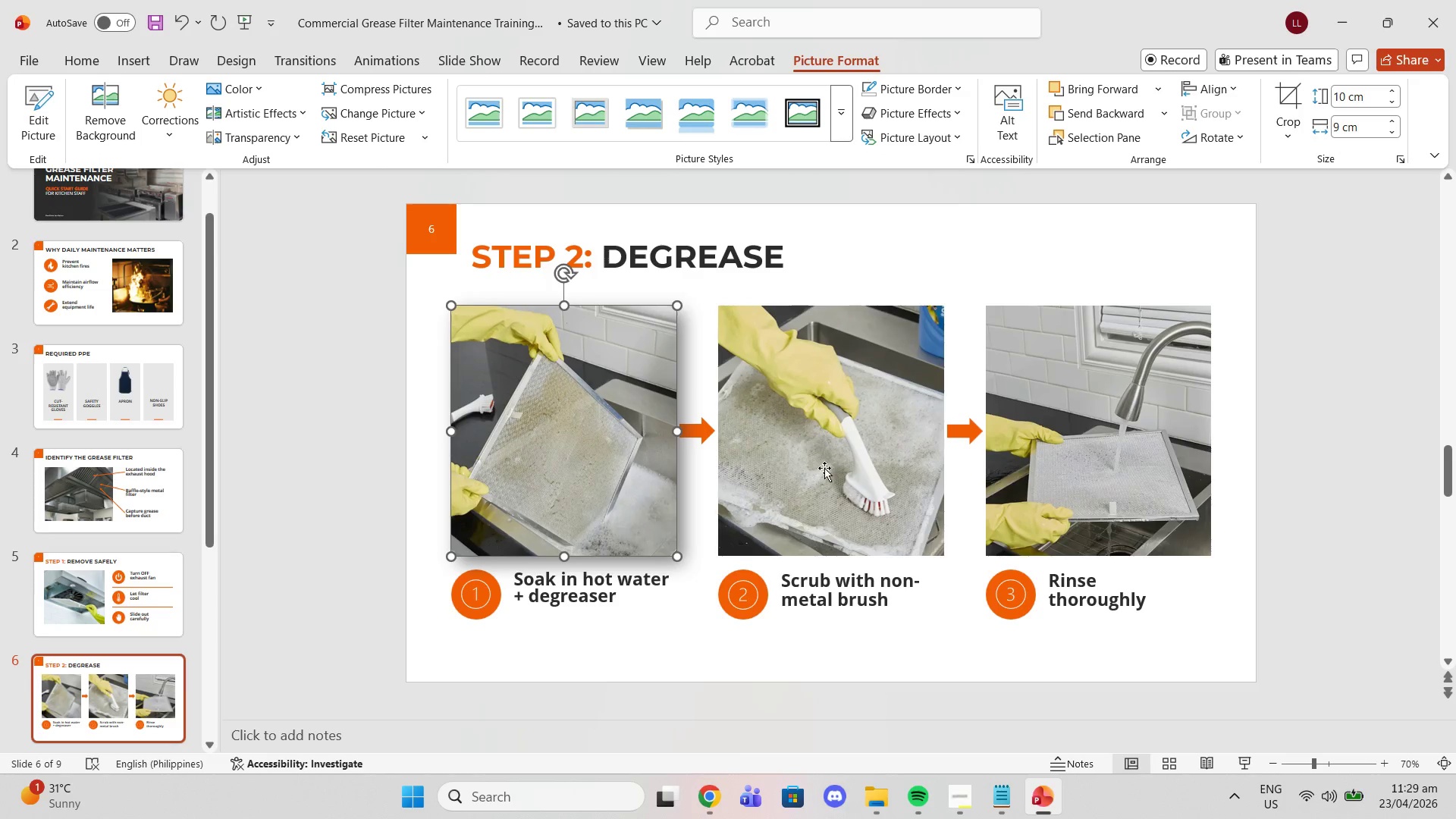 
left_click([827, 475])
 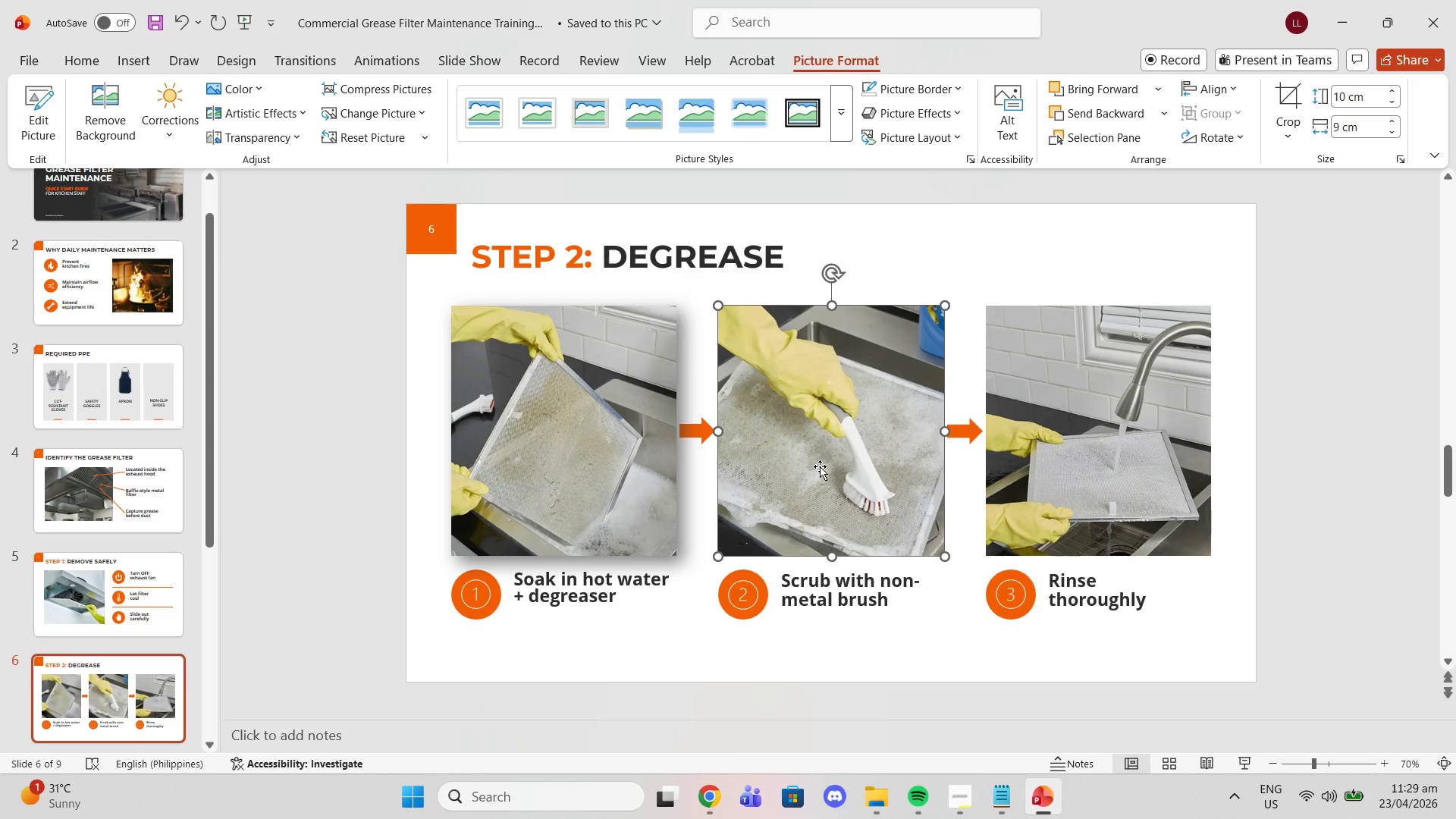 
key(Control+Z)
 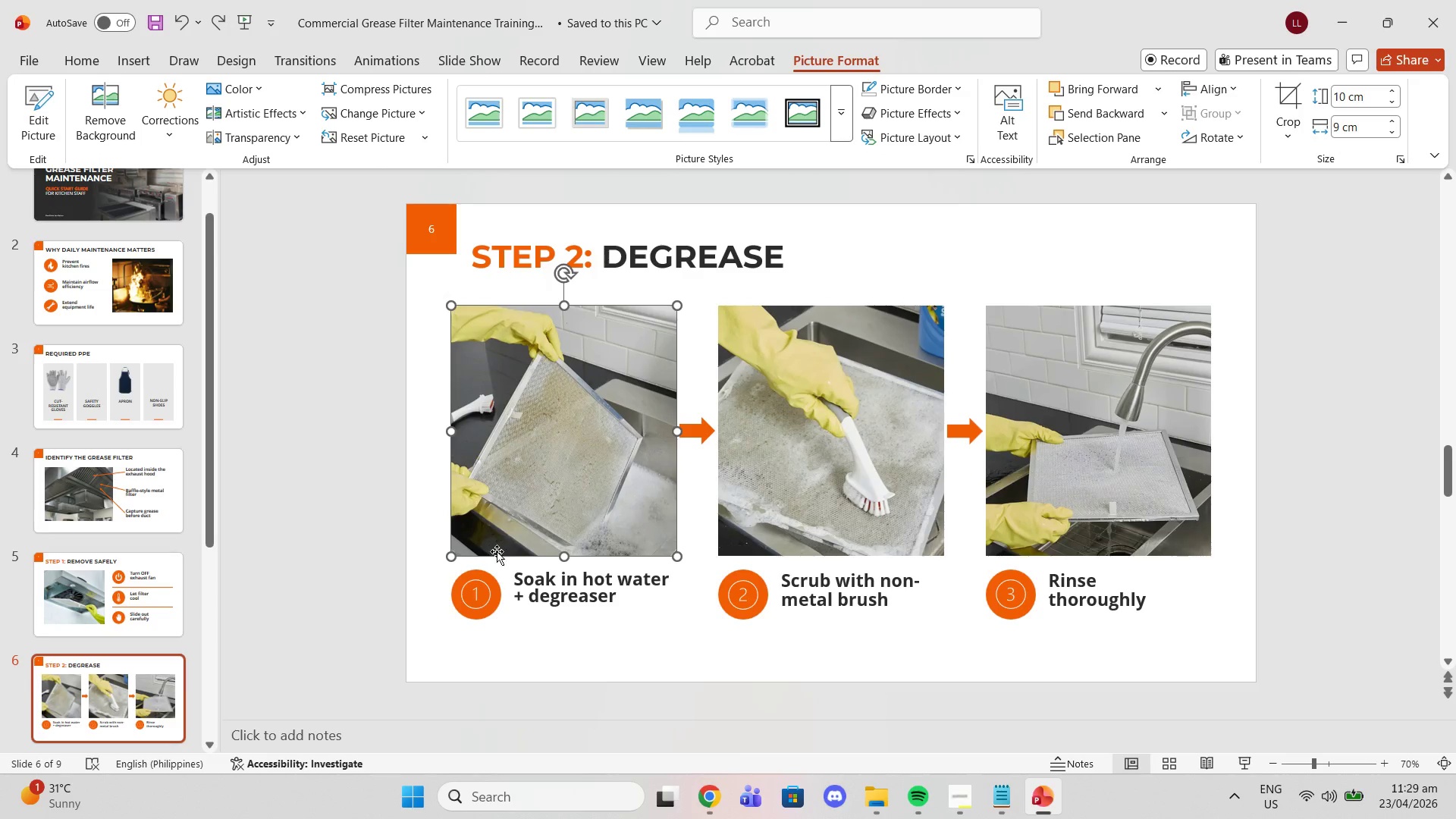 
left_click([73, 595])
 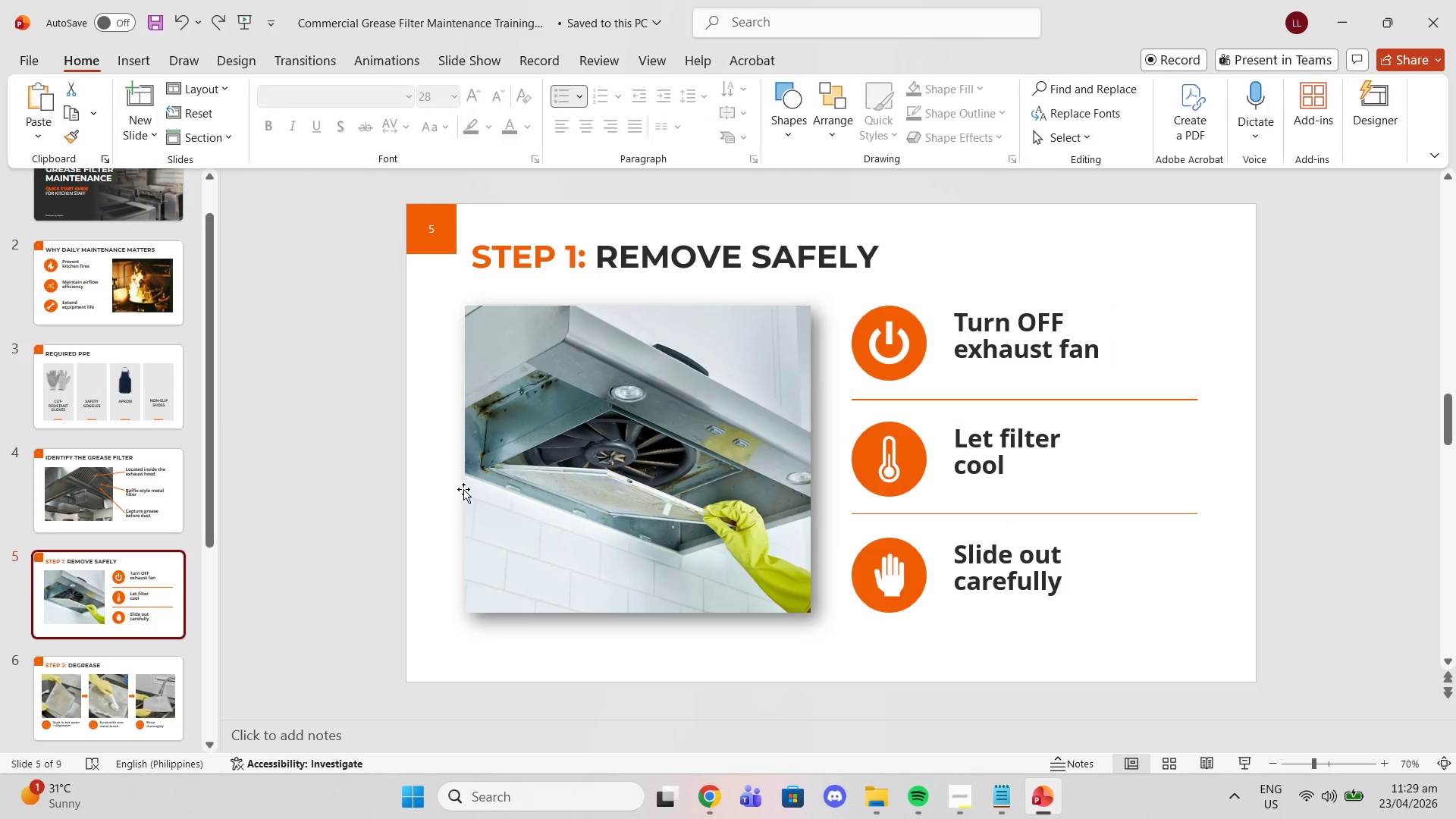 
left_click([561, 459])
 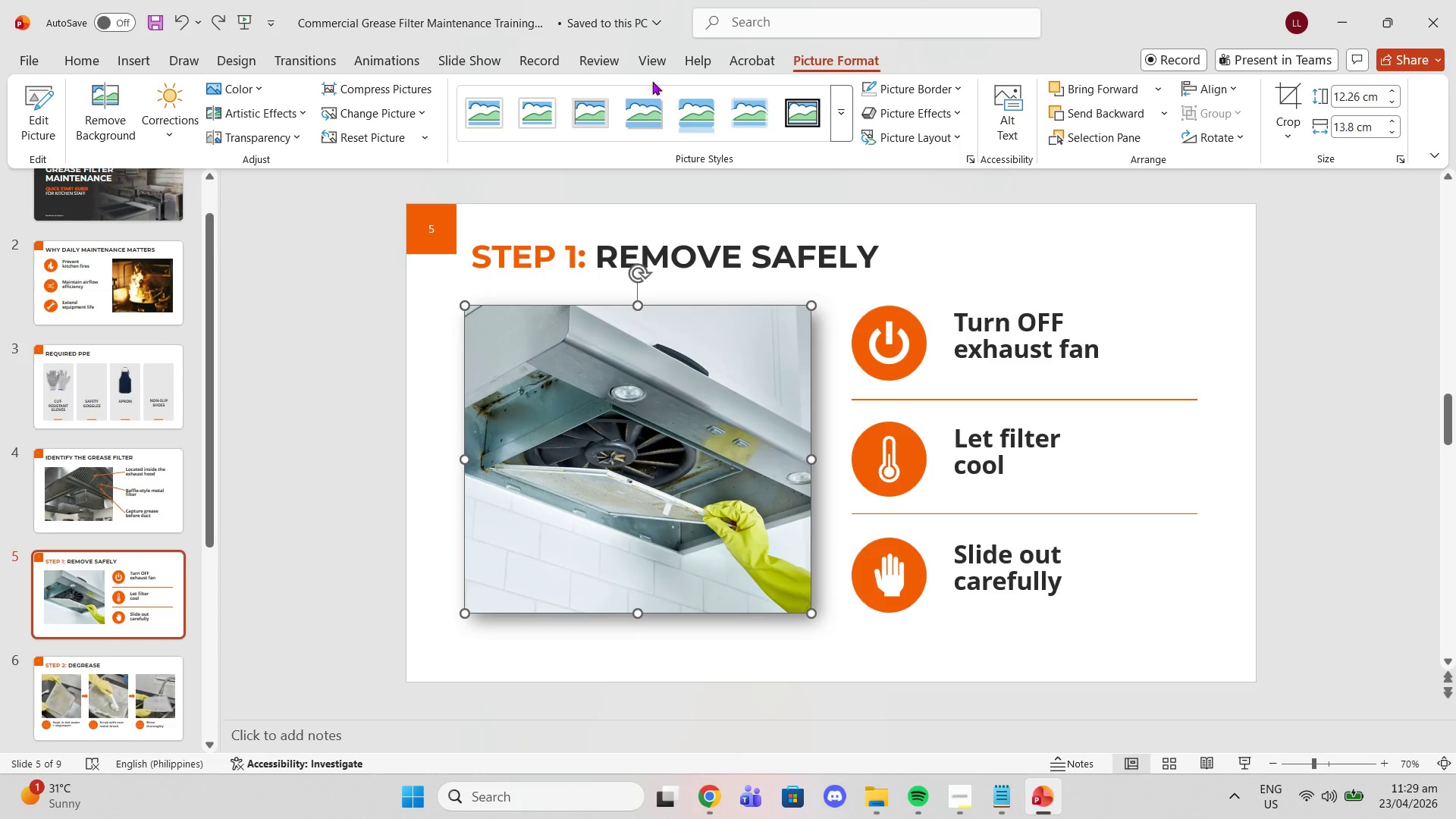 
mouse_move([511, 112])
 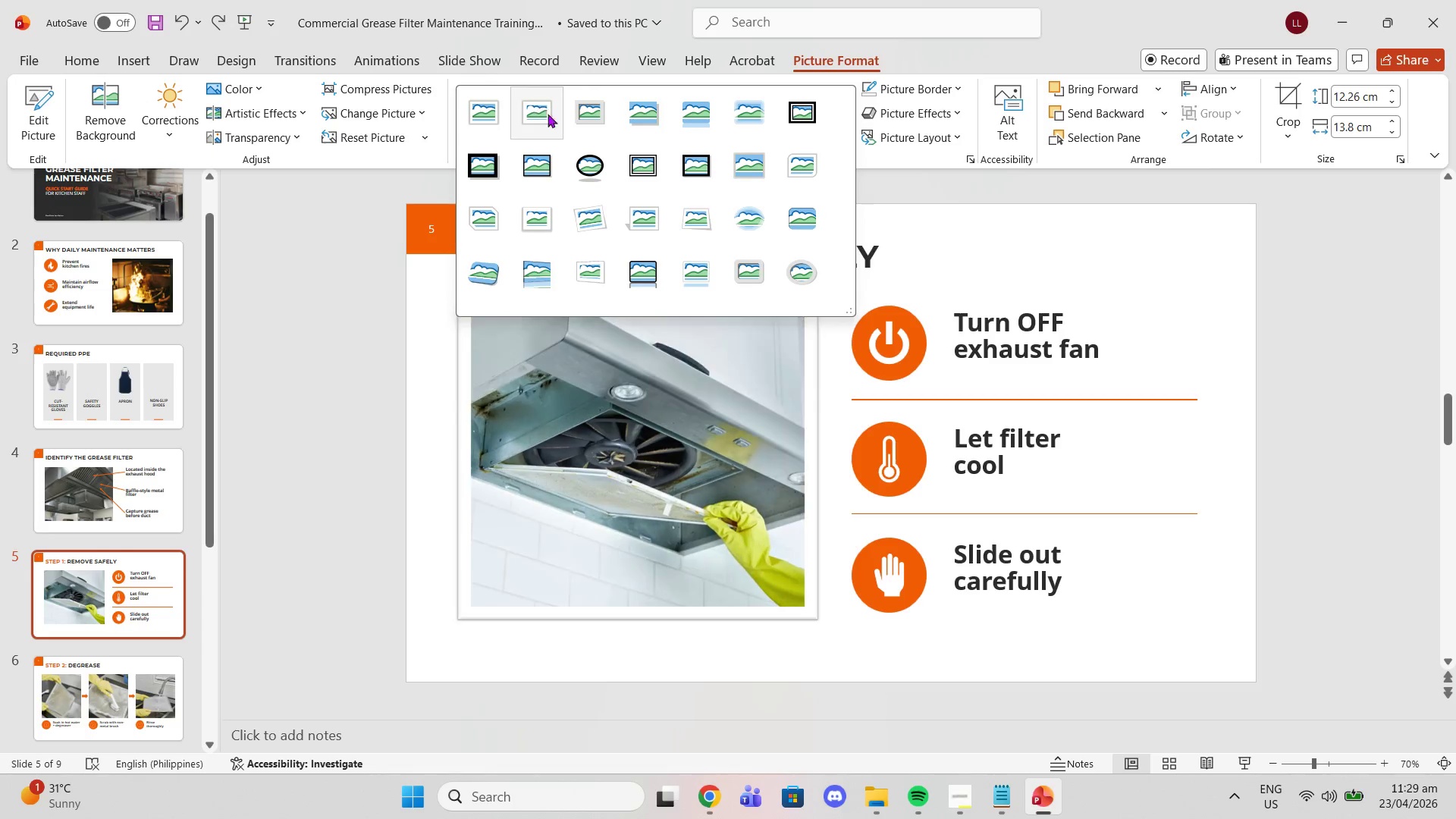 
left_click([735, 406])
 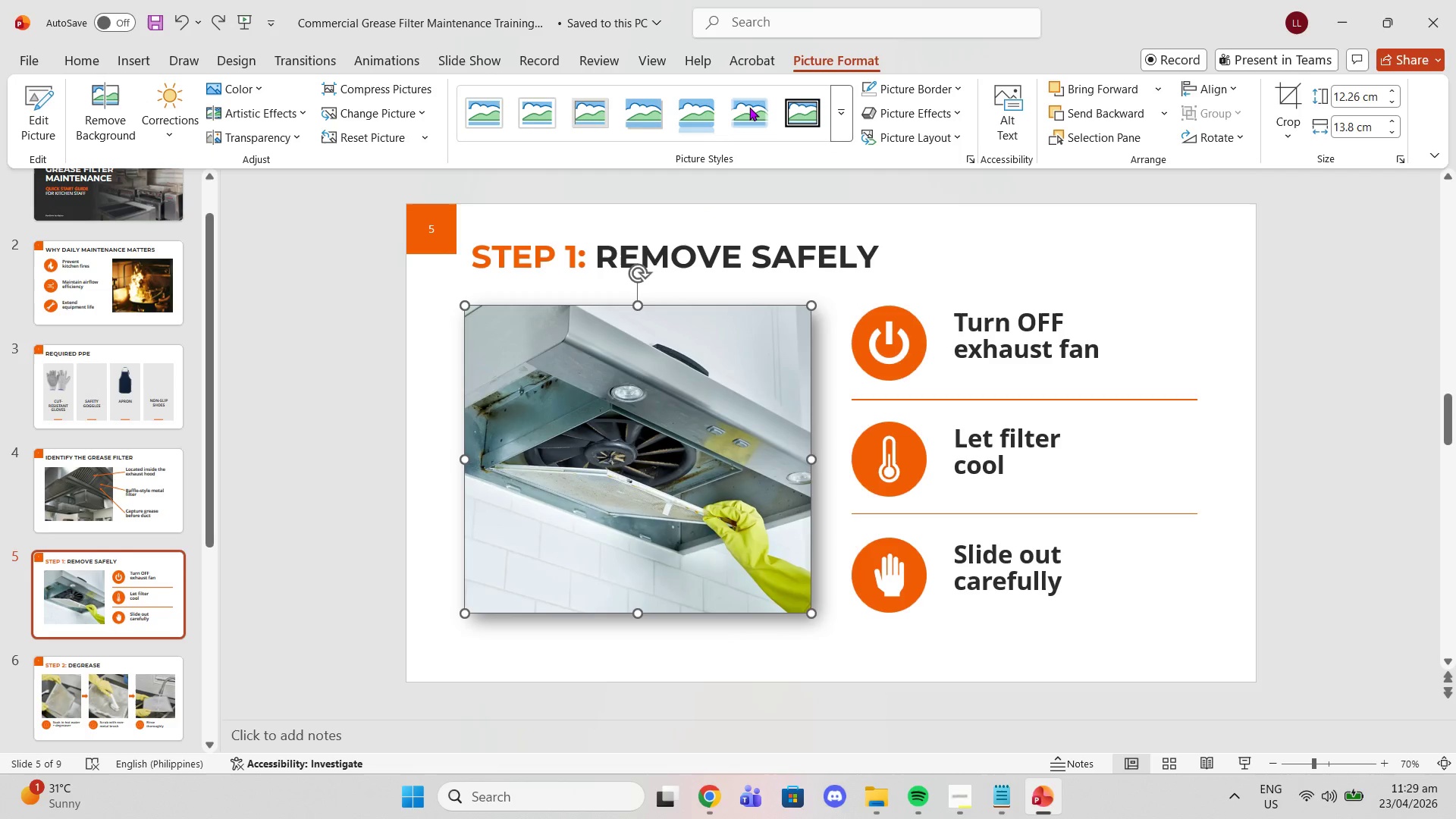 
left_click([636, 114])
 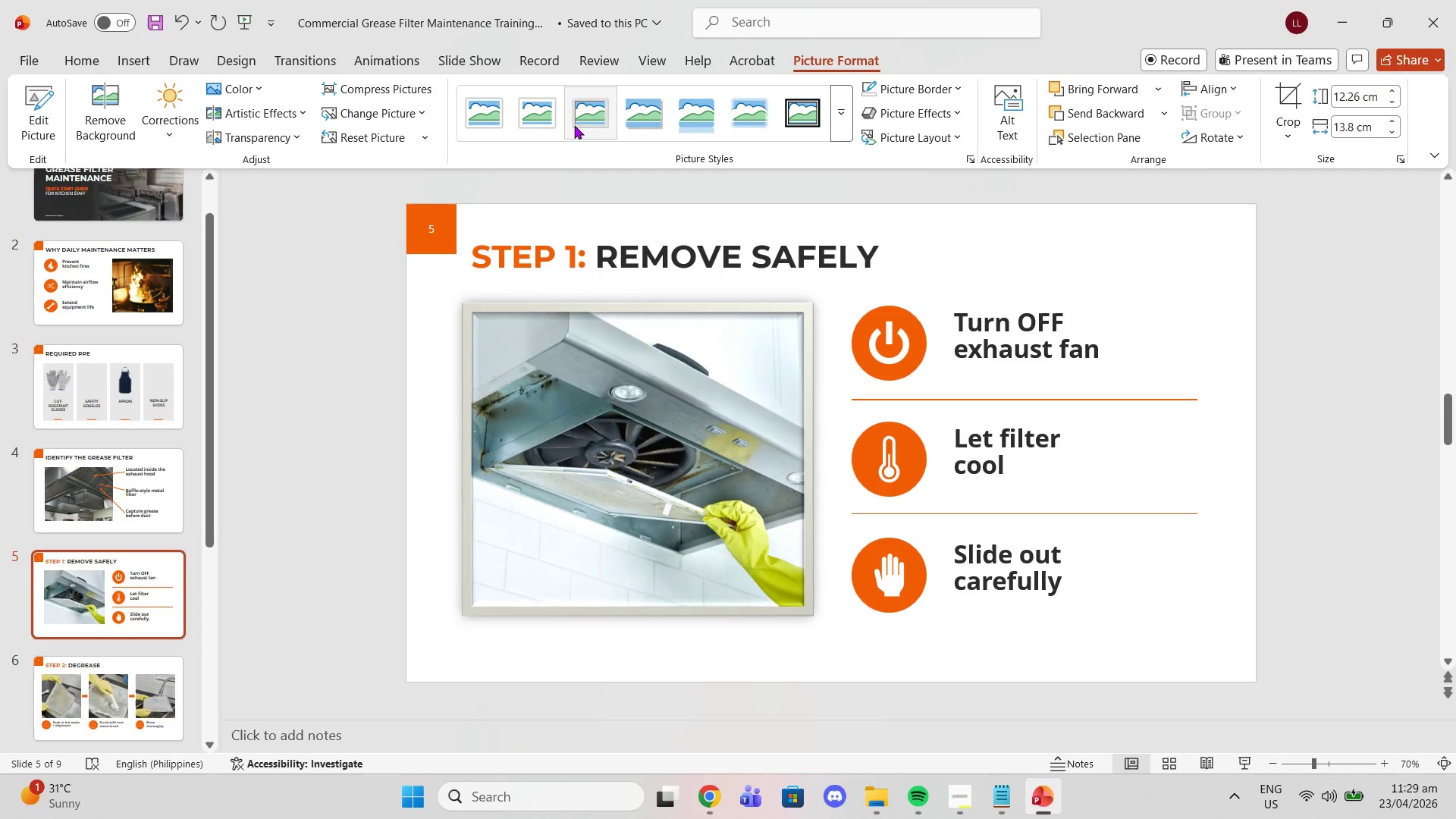 
double_click([574, 125])
 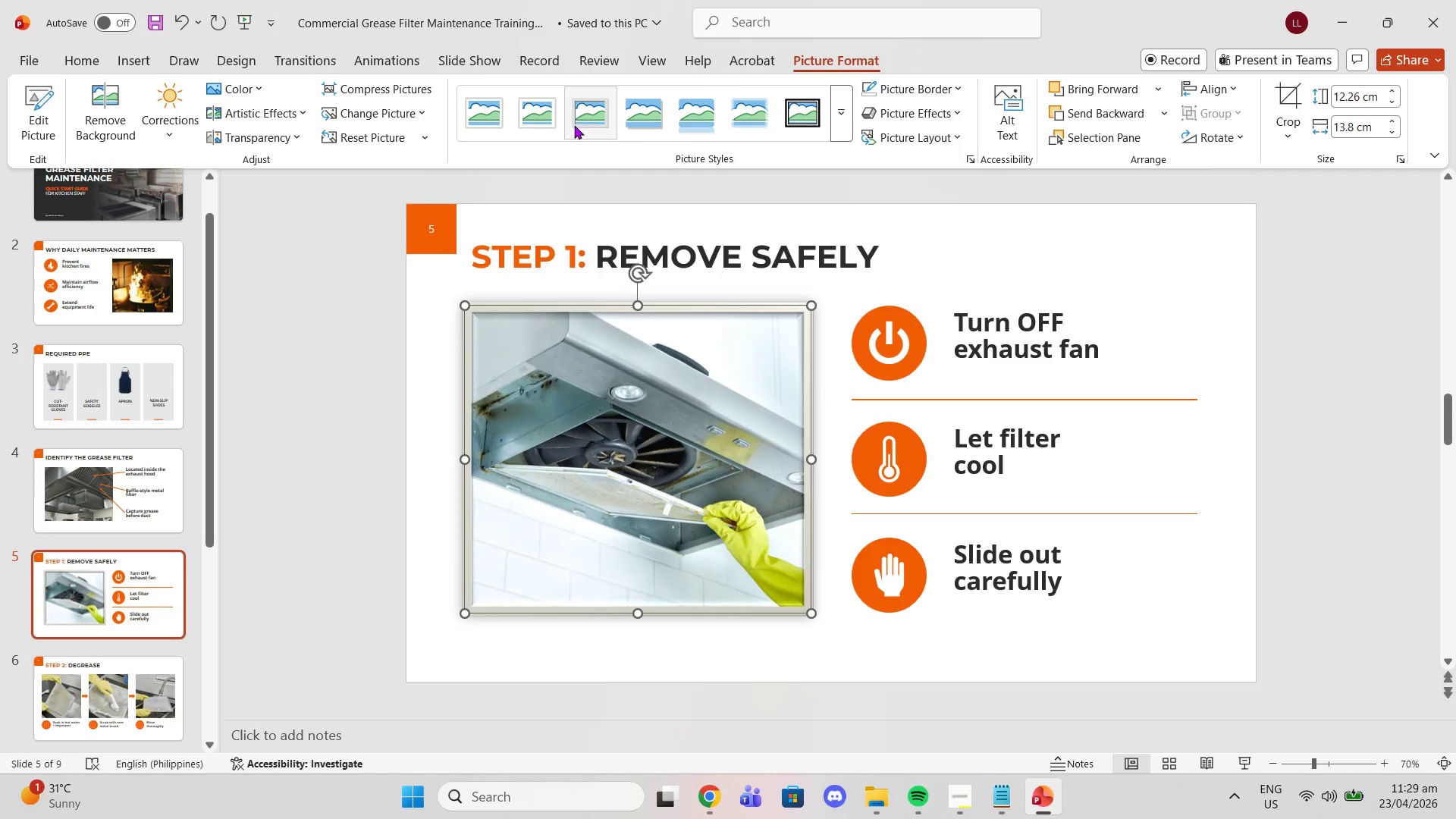 
left_click([574, 125])
 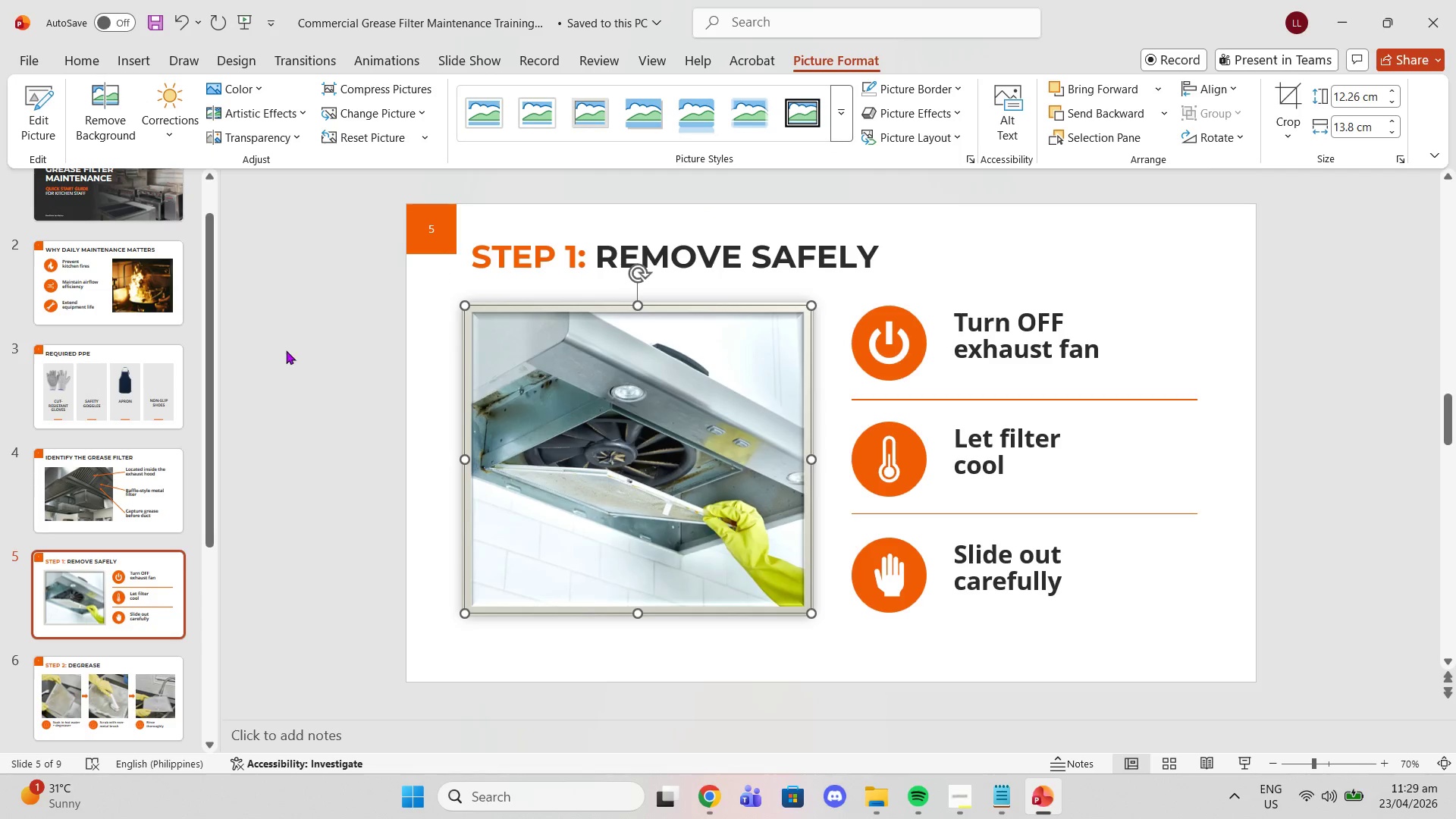 
left_click([284, 352])
 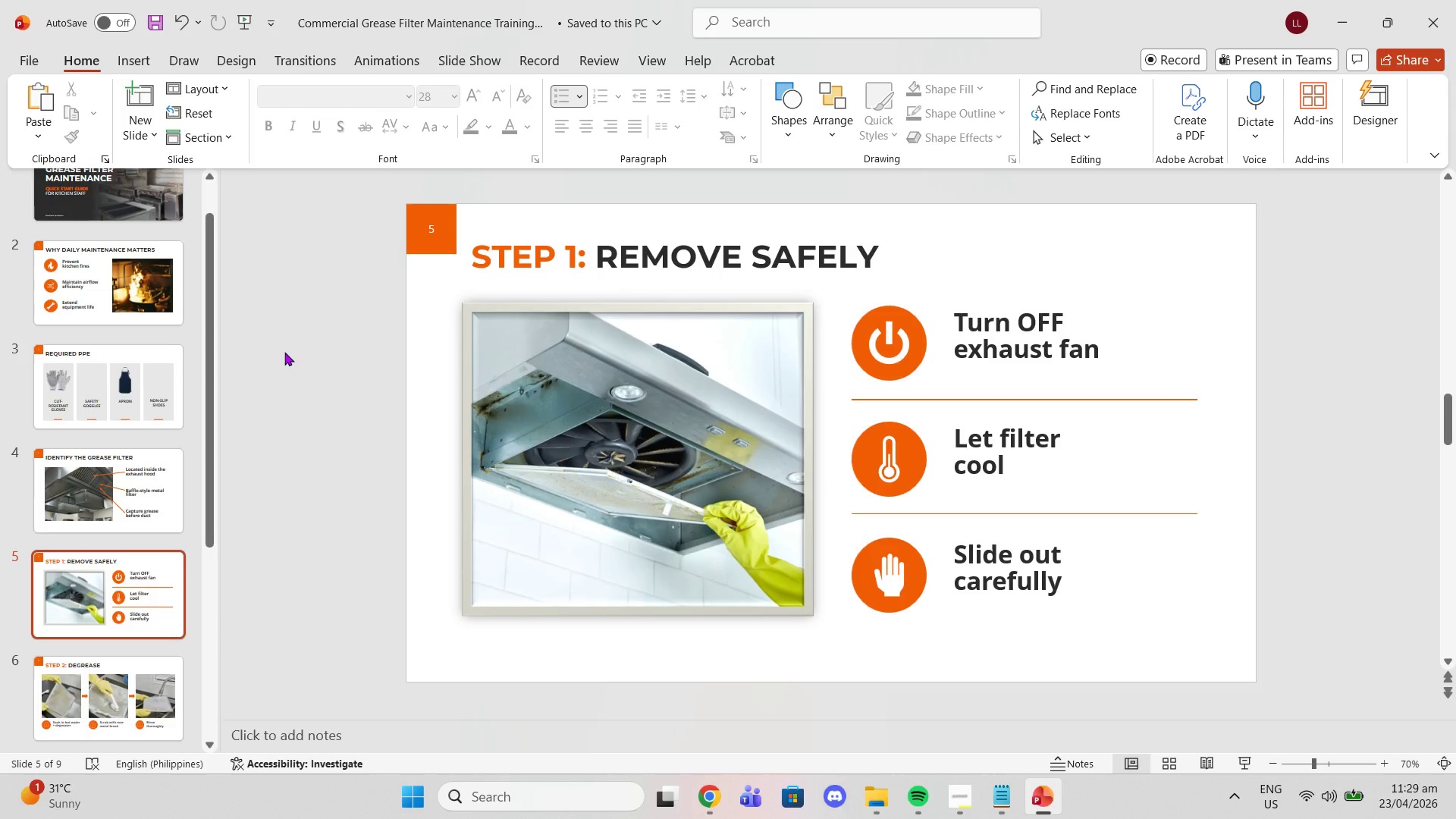 
key(Control+Z)
 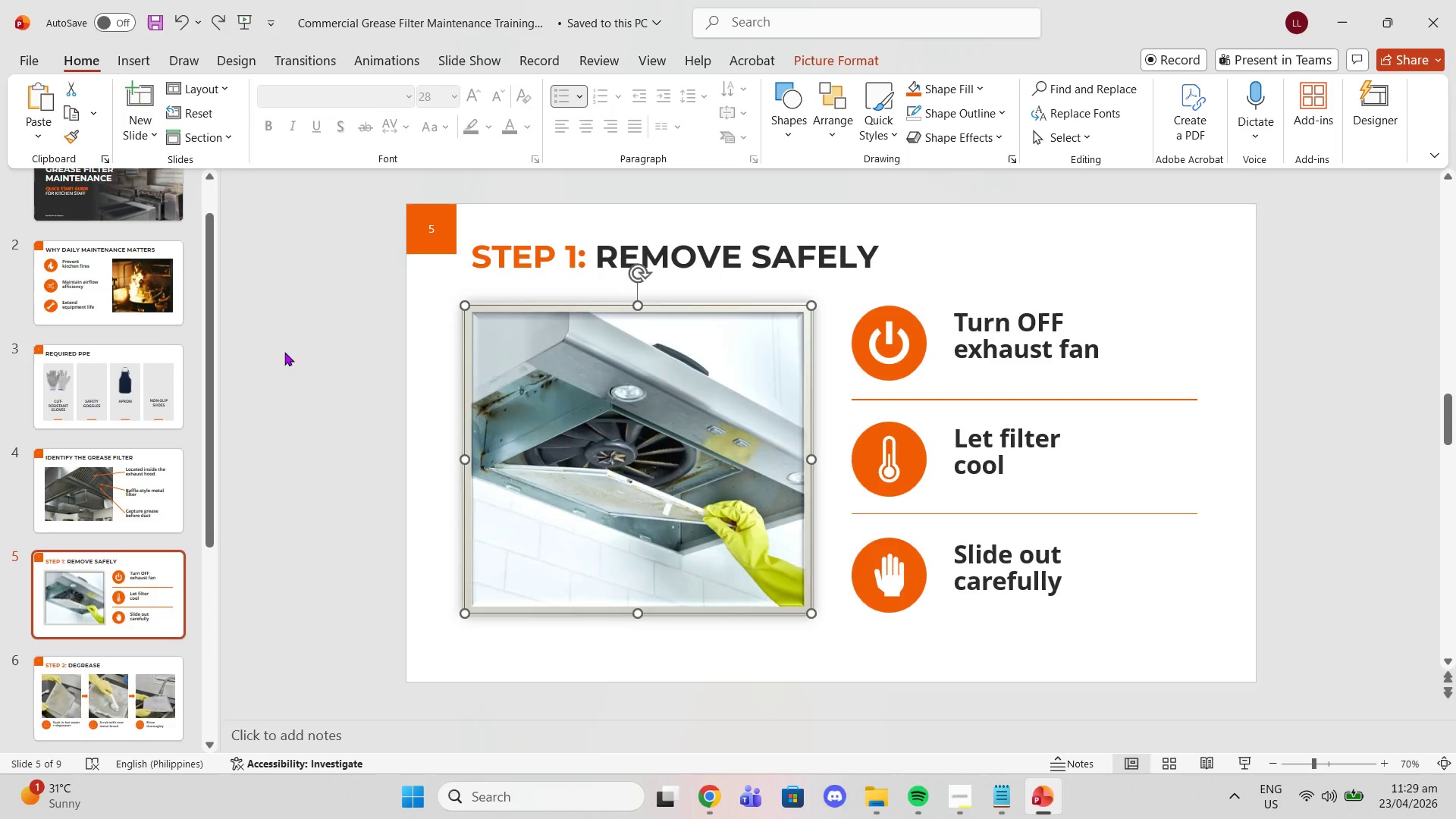 
key(Control+Z)
 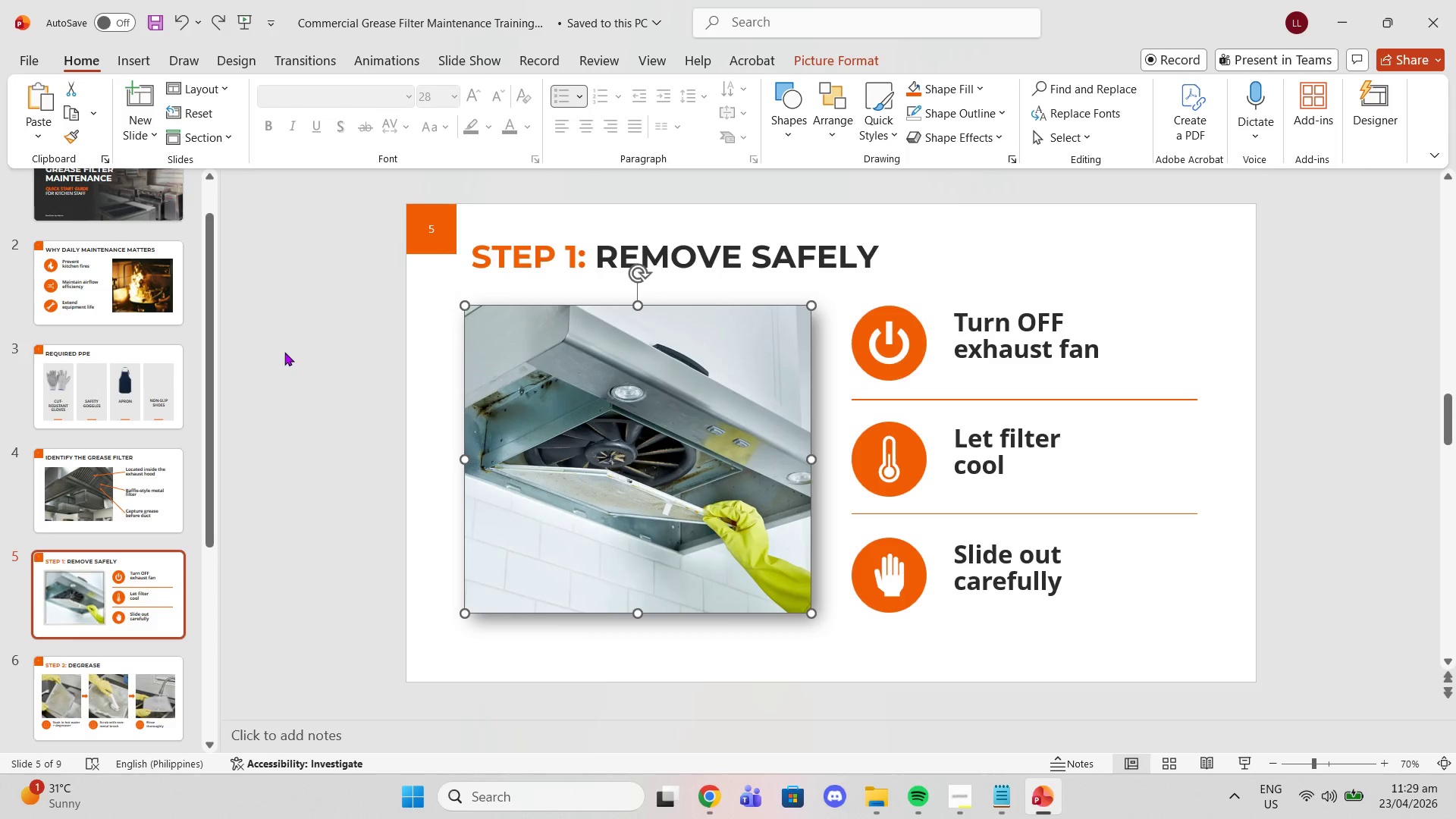 
key(Control+Z)
 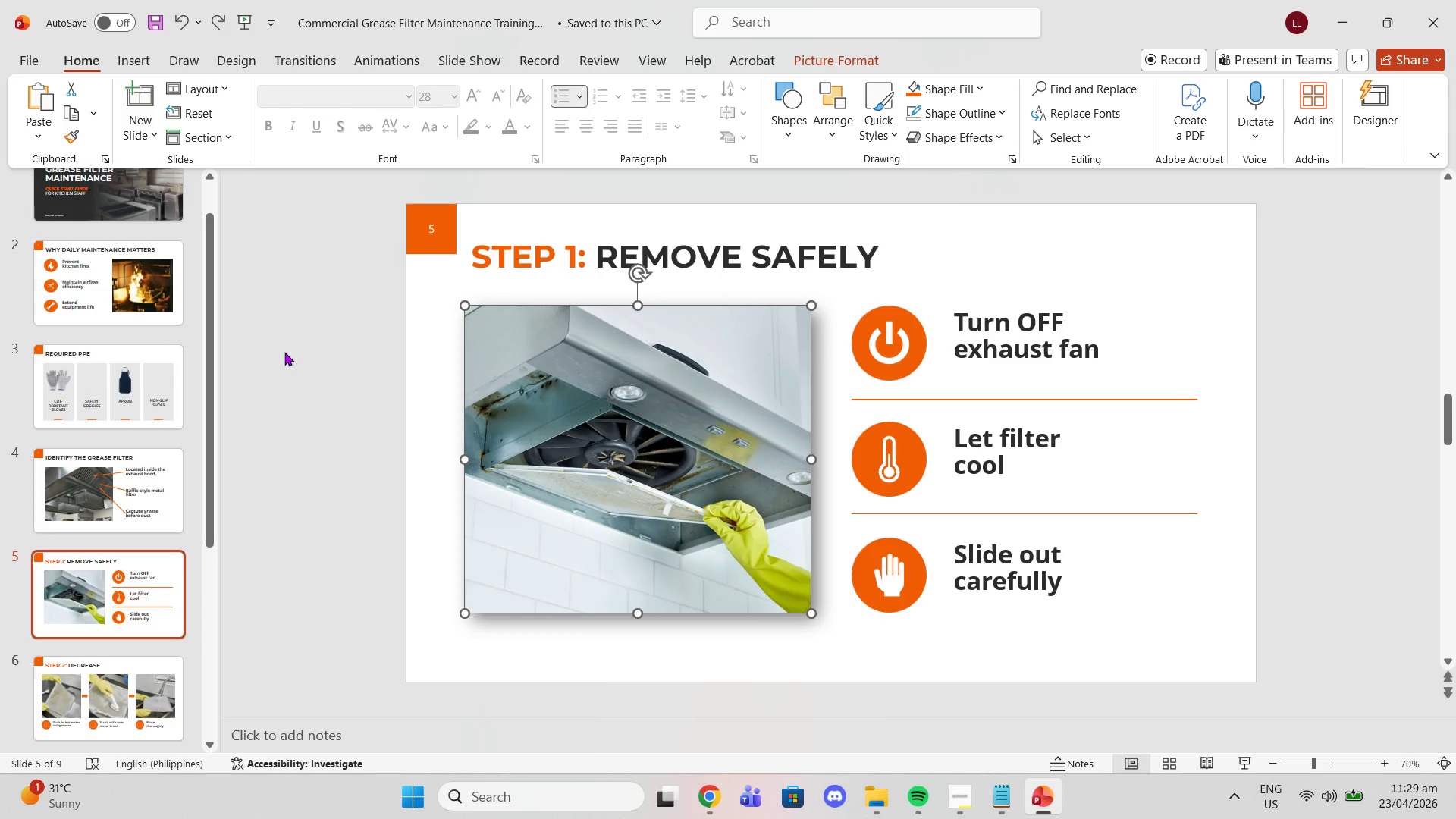 
key(Control+Z)
 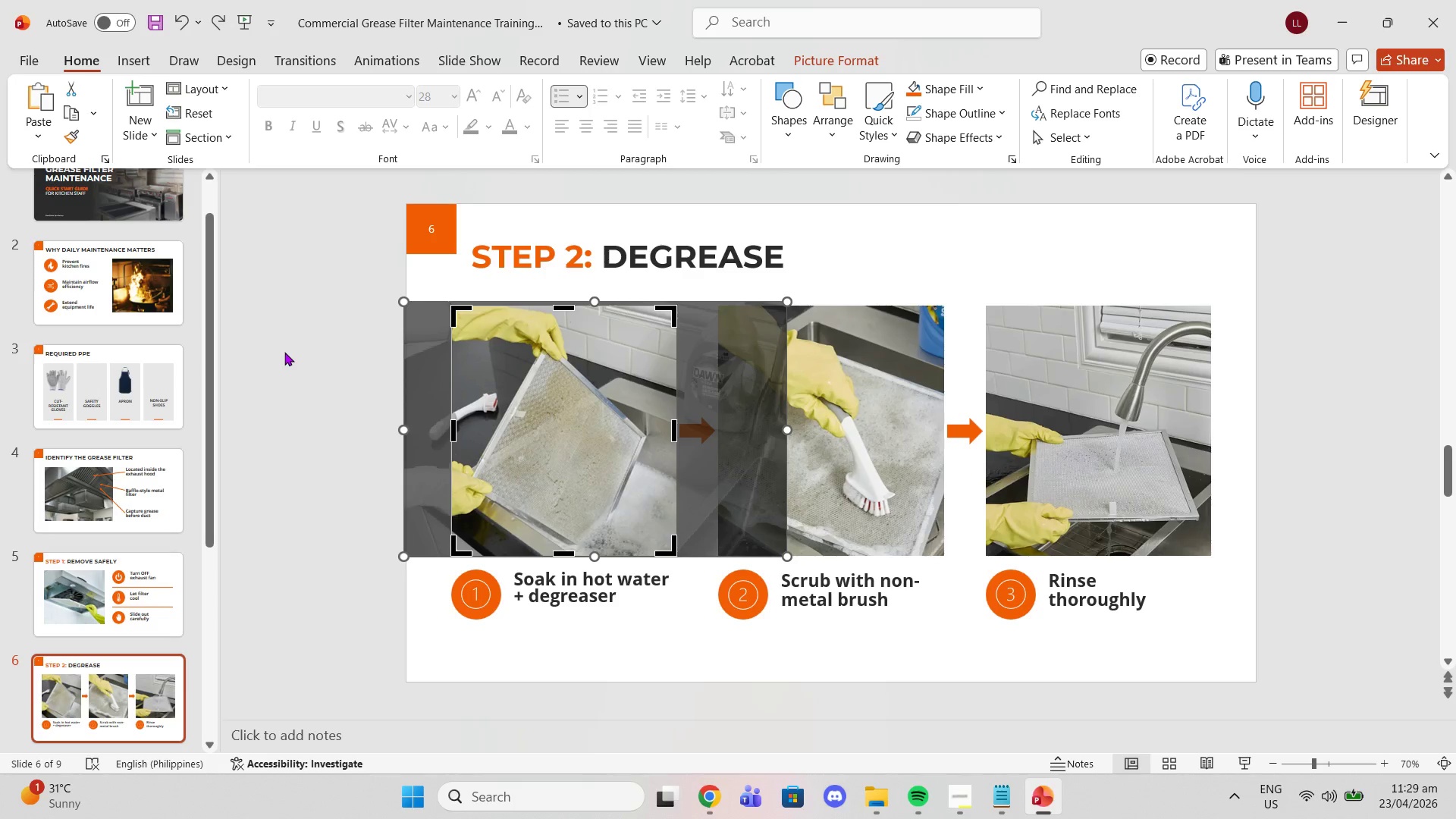 
key(Control+Z)
 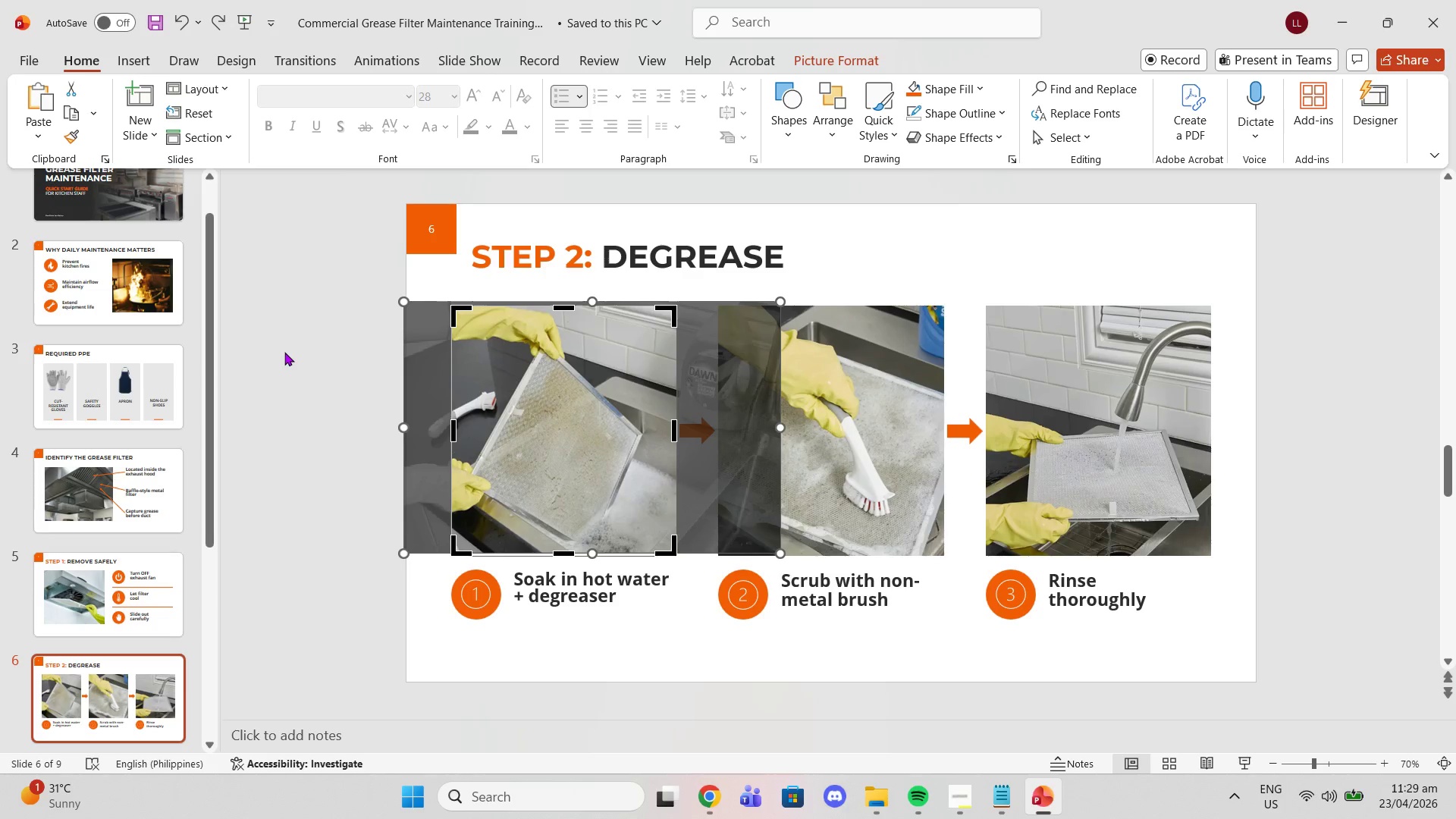 
key(Control+Z)
 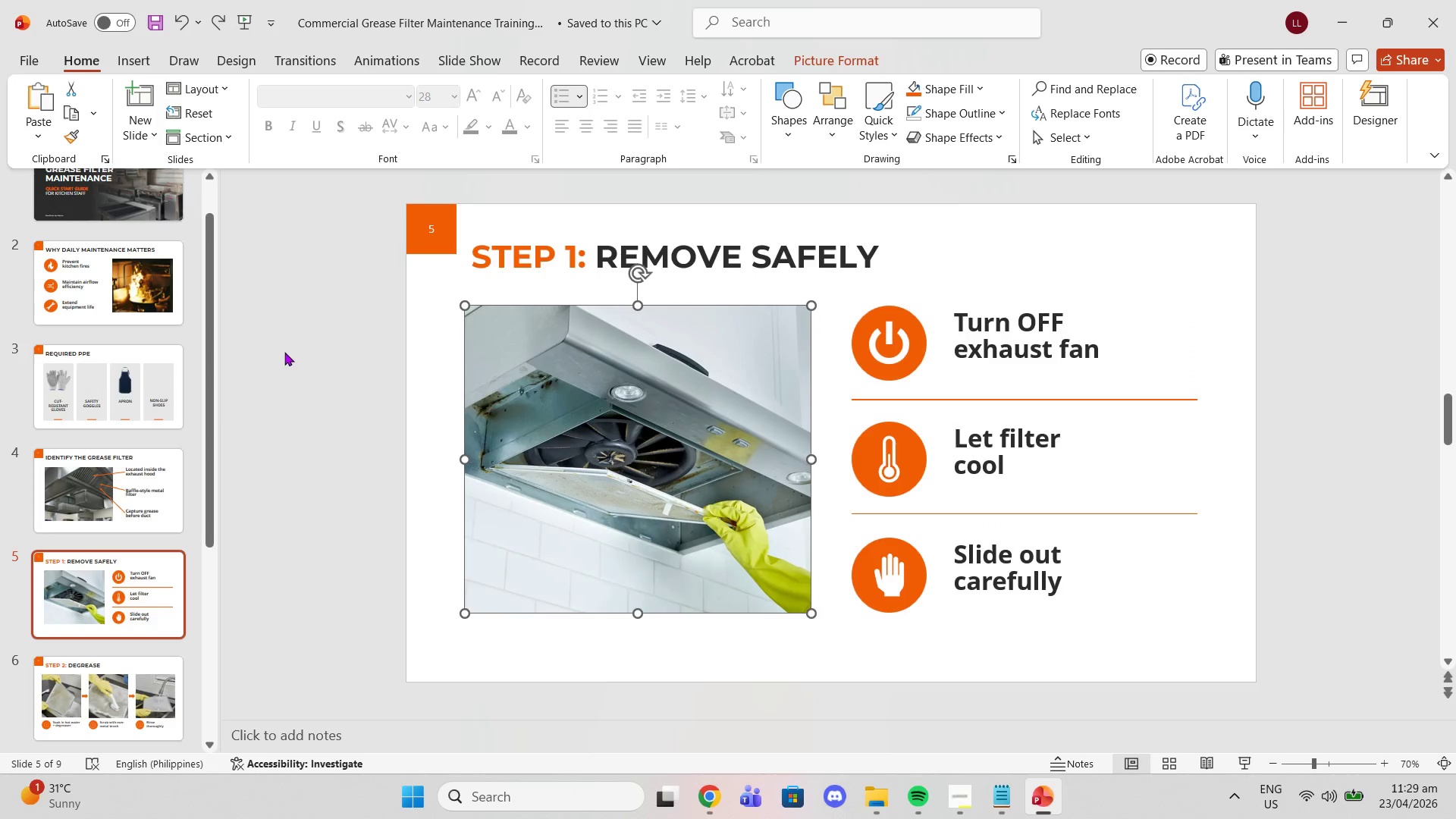 
key(Control+Z)
 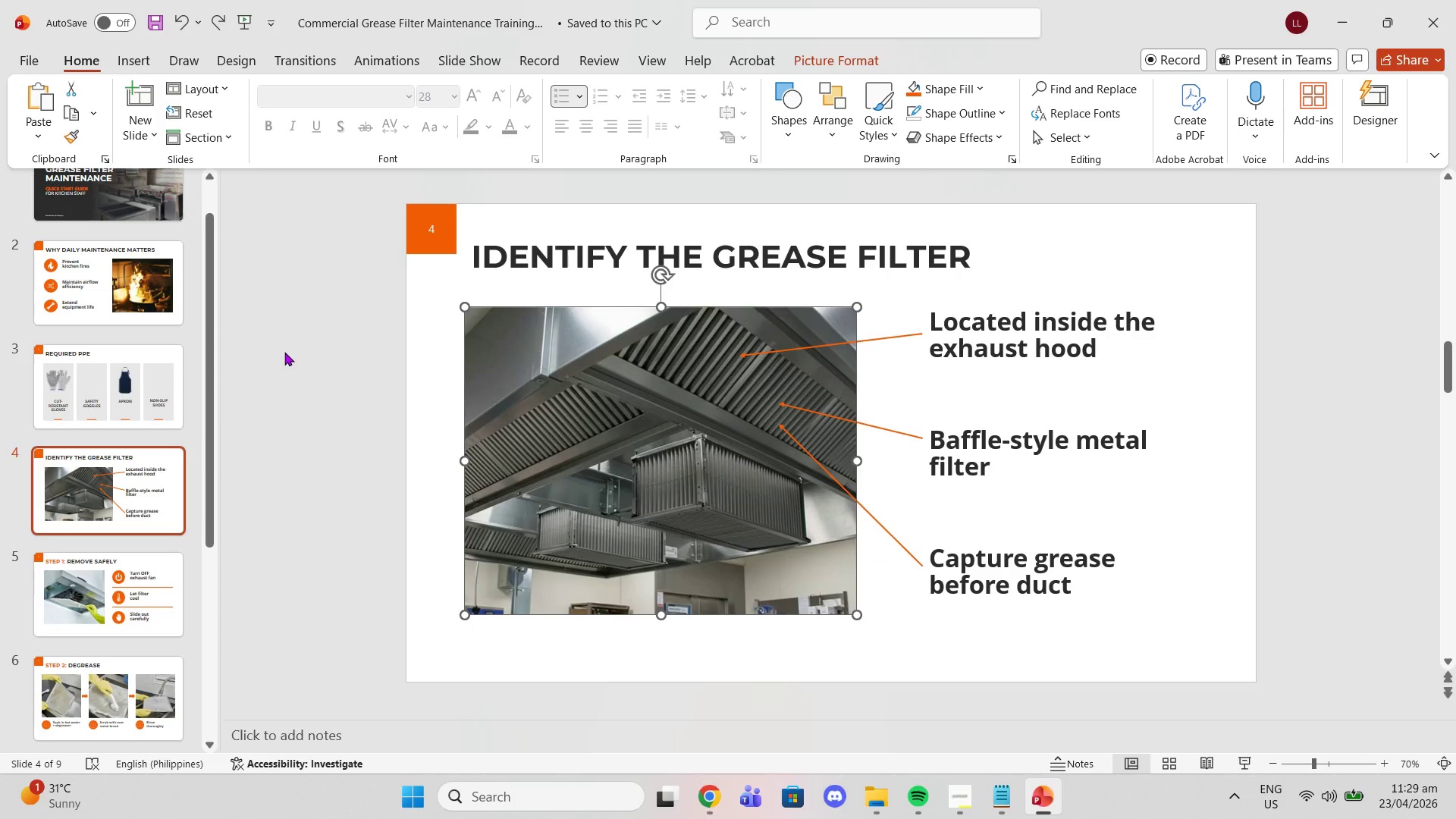 
key(Control+Z)
 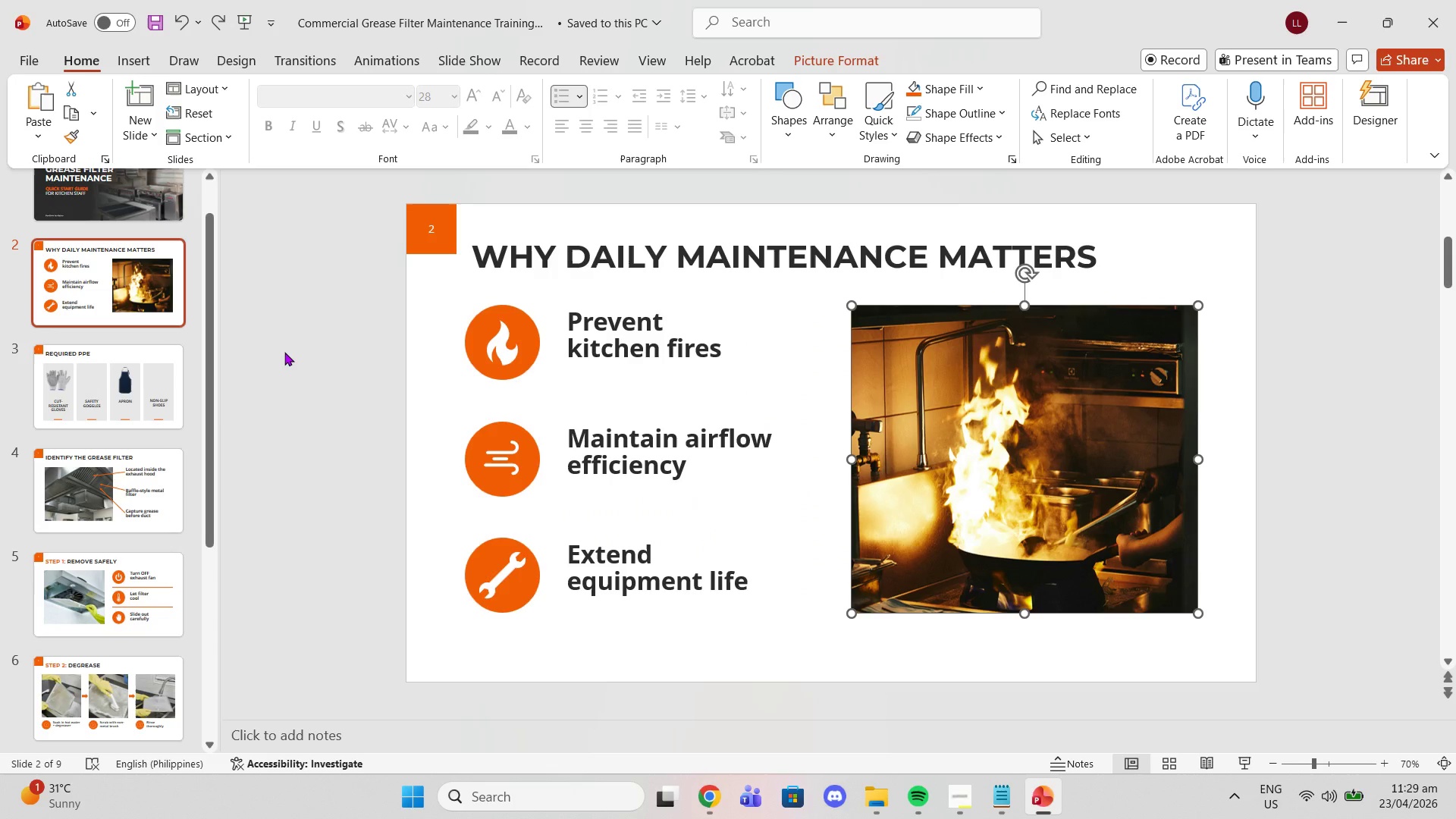 
key(Control+Z)
 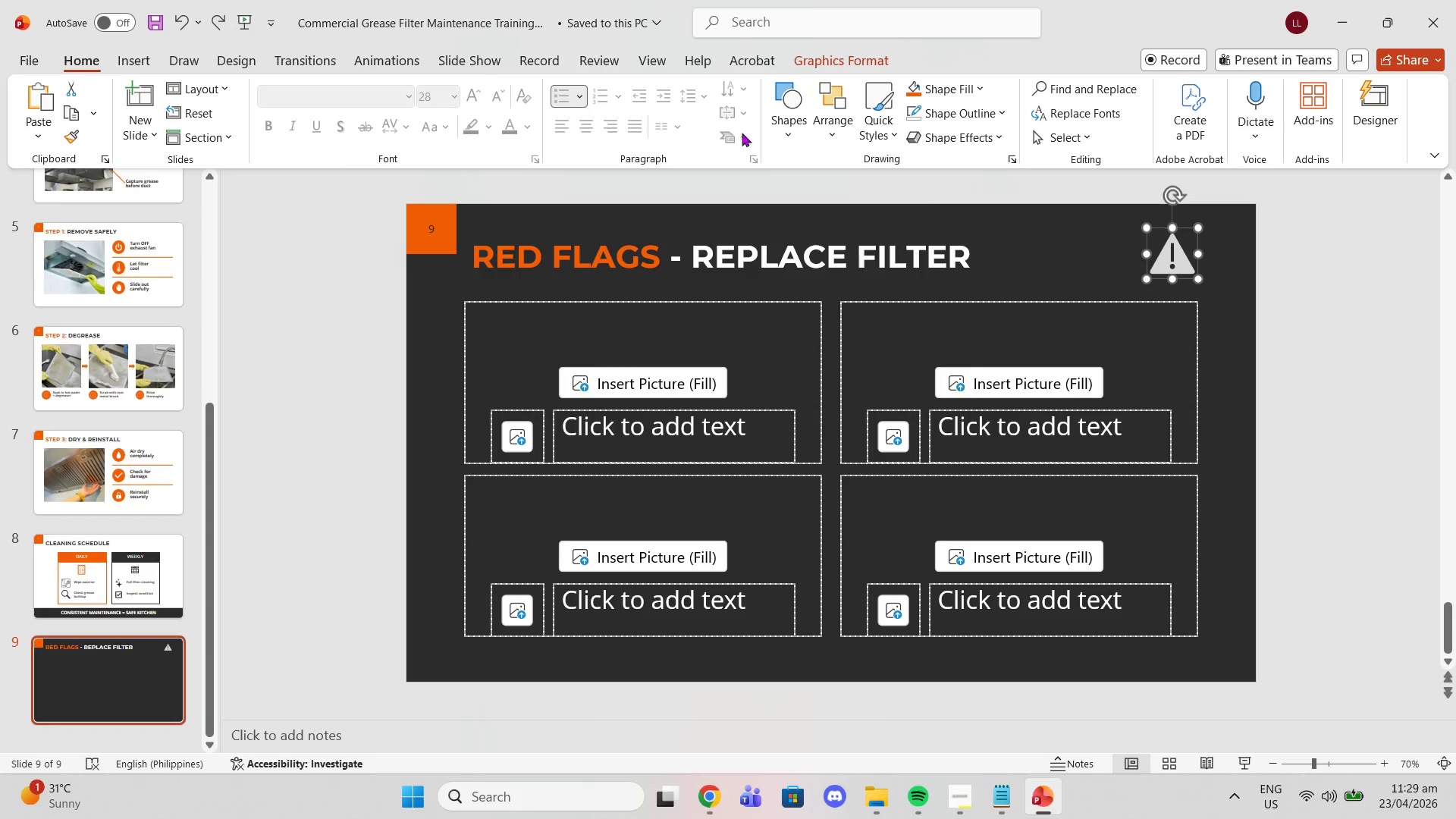 
left_click([916, 87])
 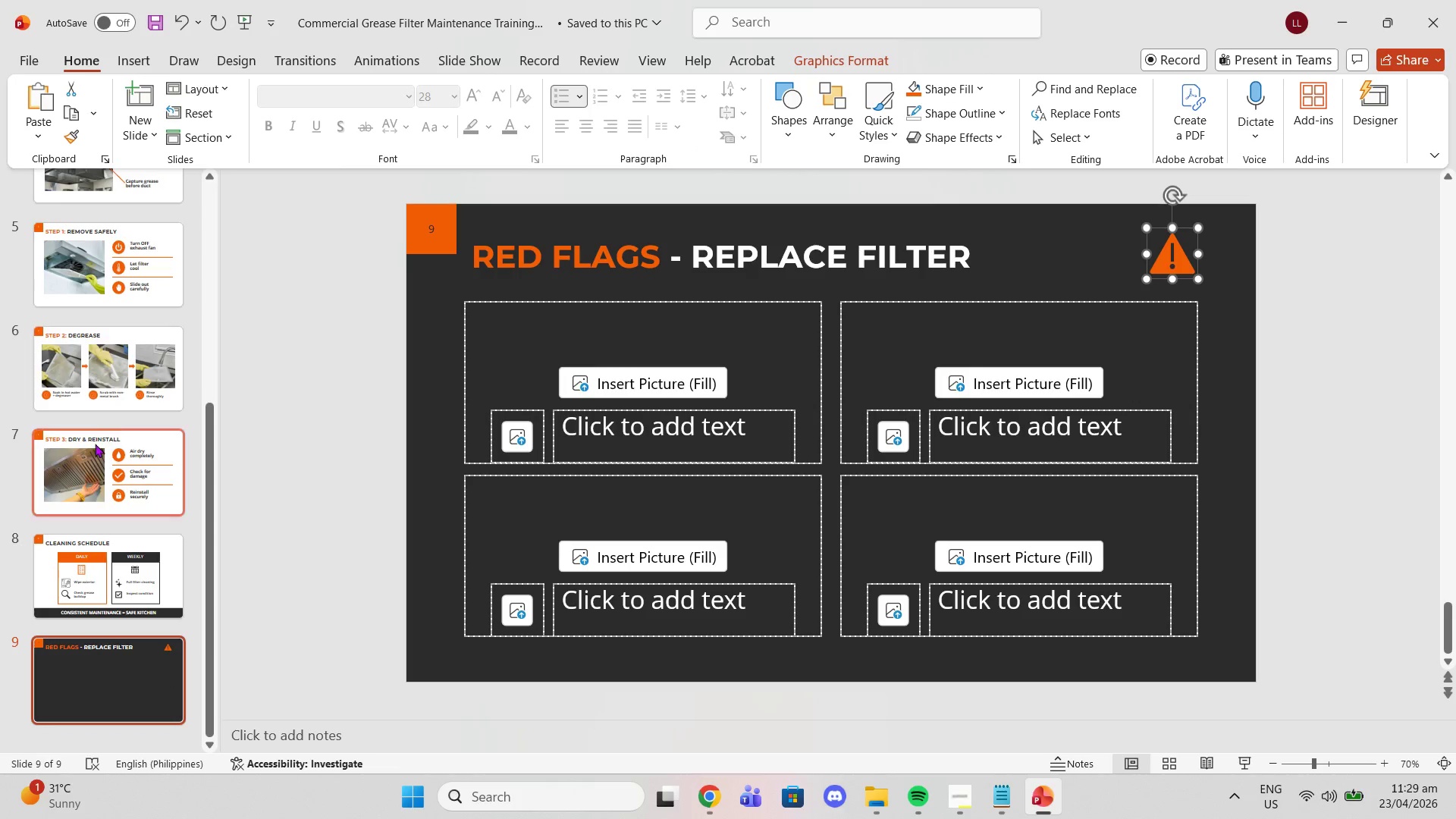 
left_click([106, 391])
 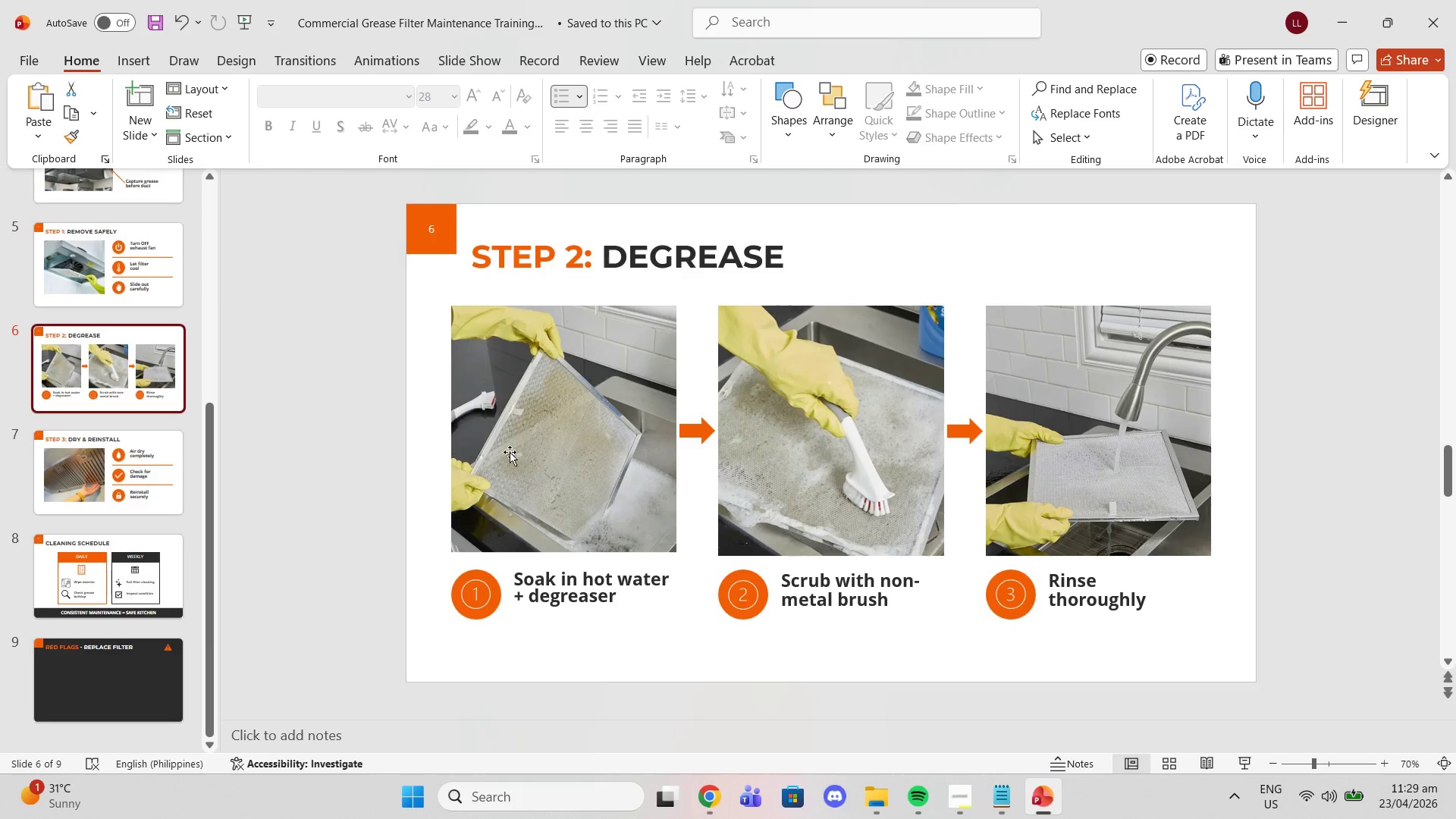 
left_click([556, 469])
 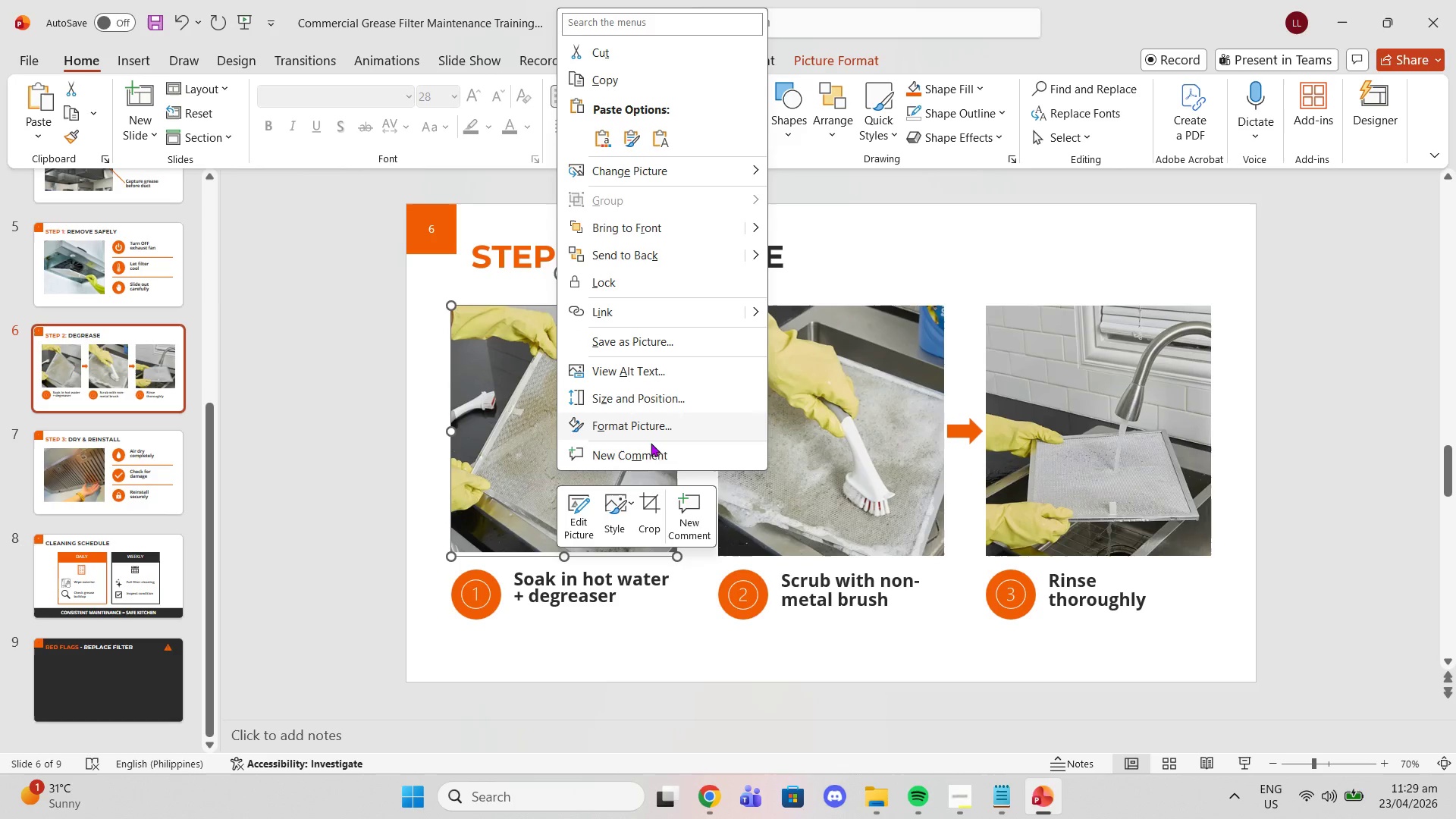 
left_click([639, 512])
 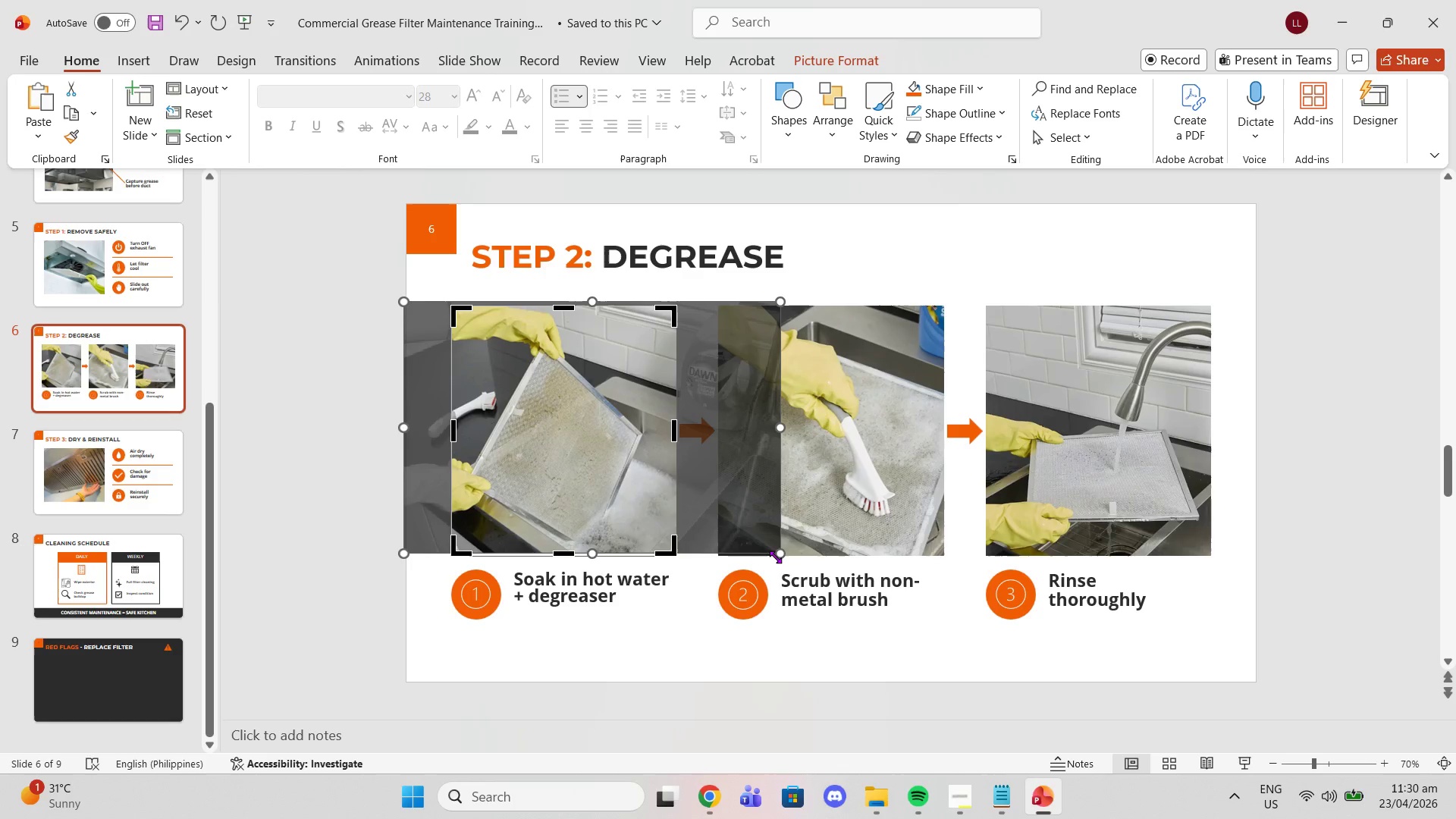 
left_click_drag(start_coordinate=[779, 555], to_coordinate=[784, 557])
 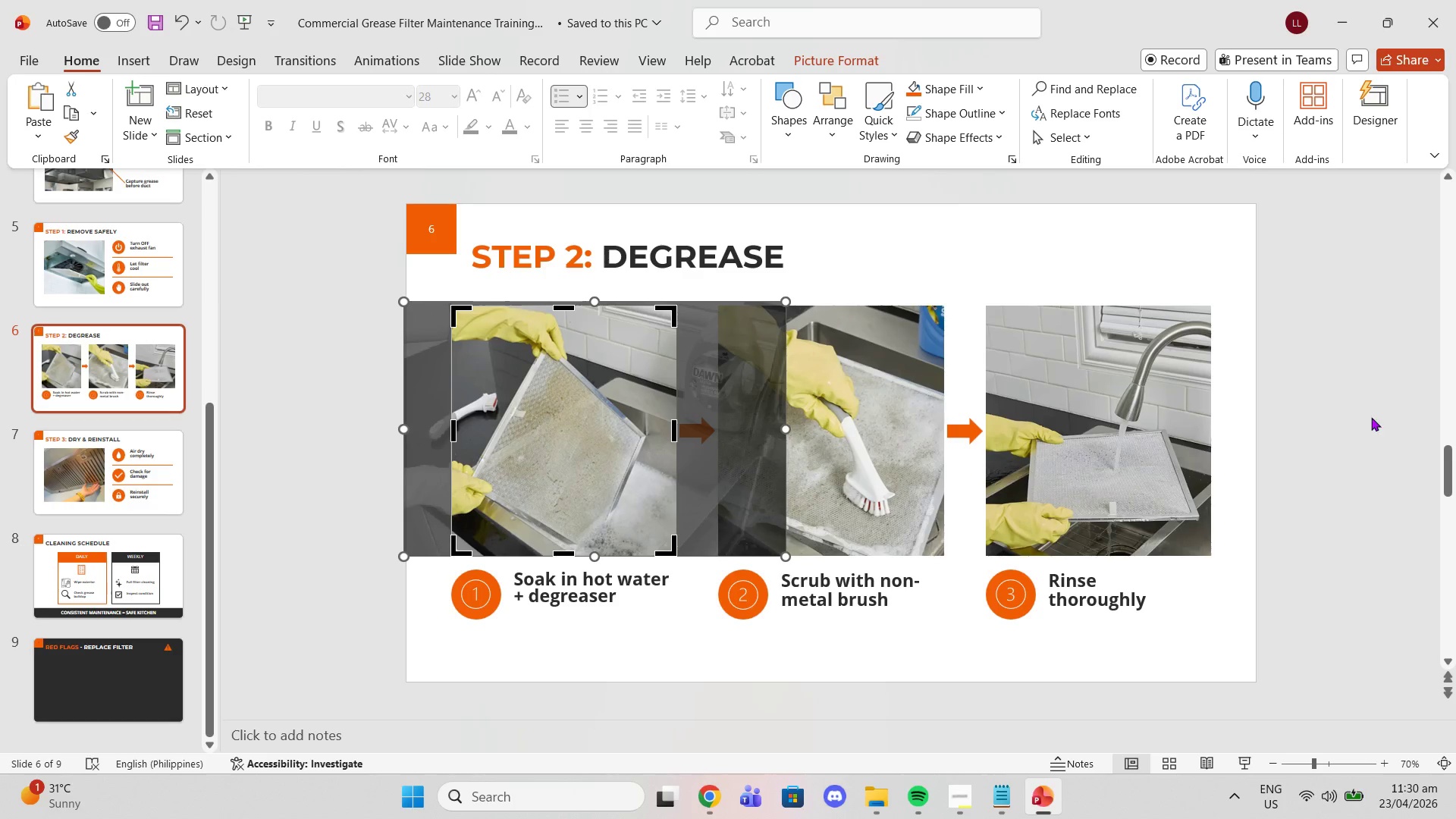 
left_click([1426, 369])
 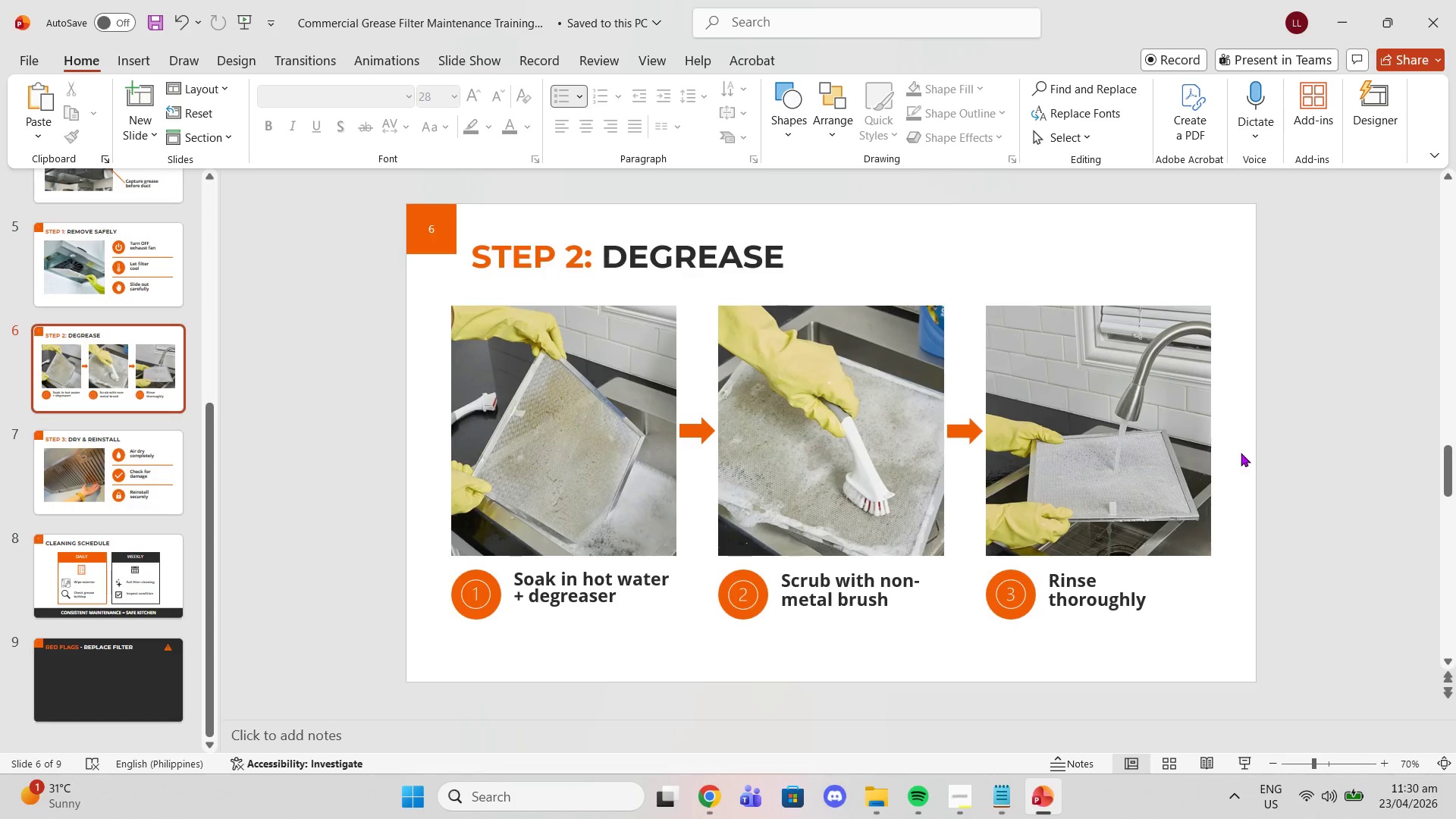 
scroll: coordinate [1239, 453], scroll_direction: down, amount: 3.0
 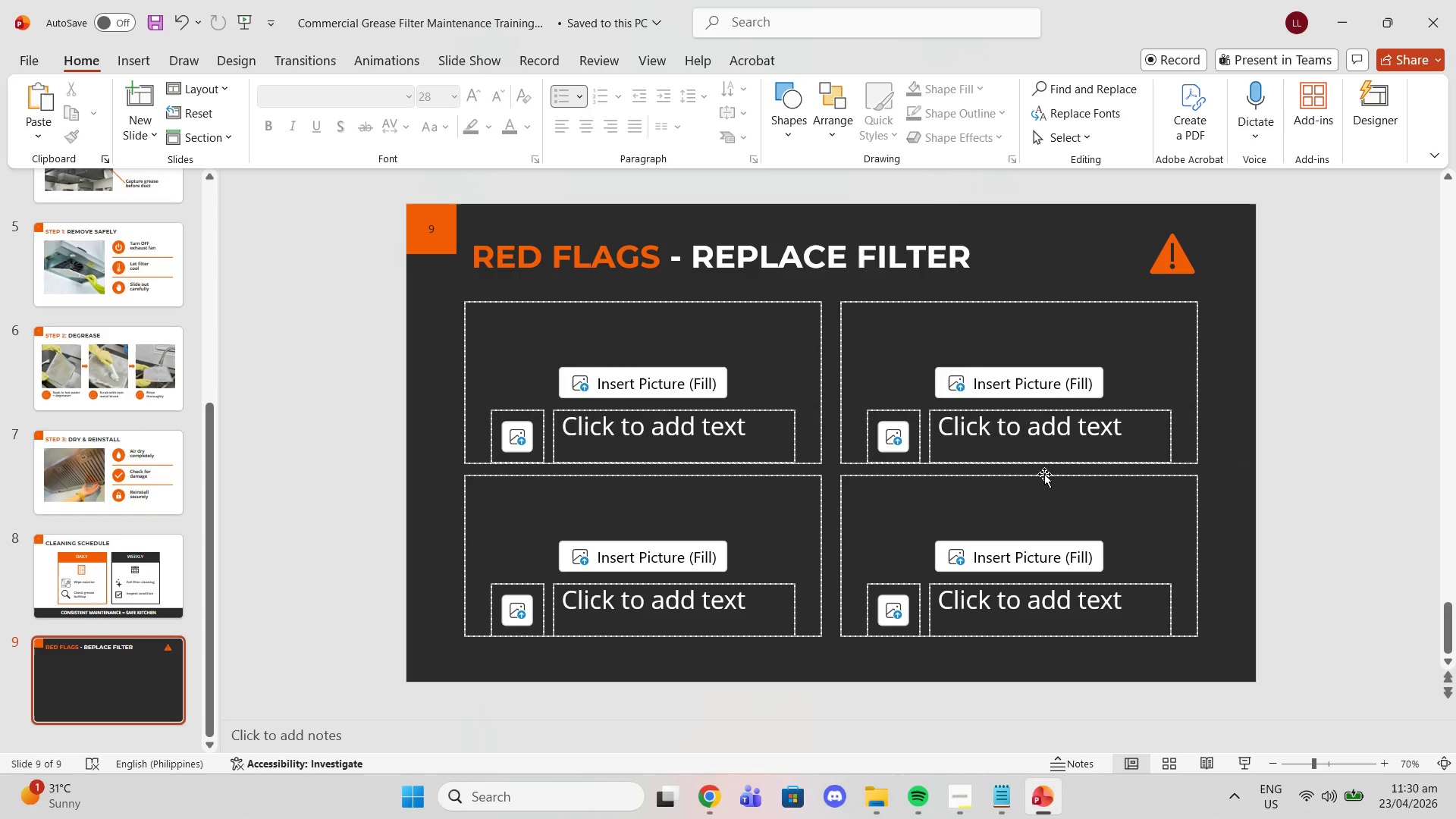 
wait(13.98)
 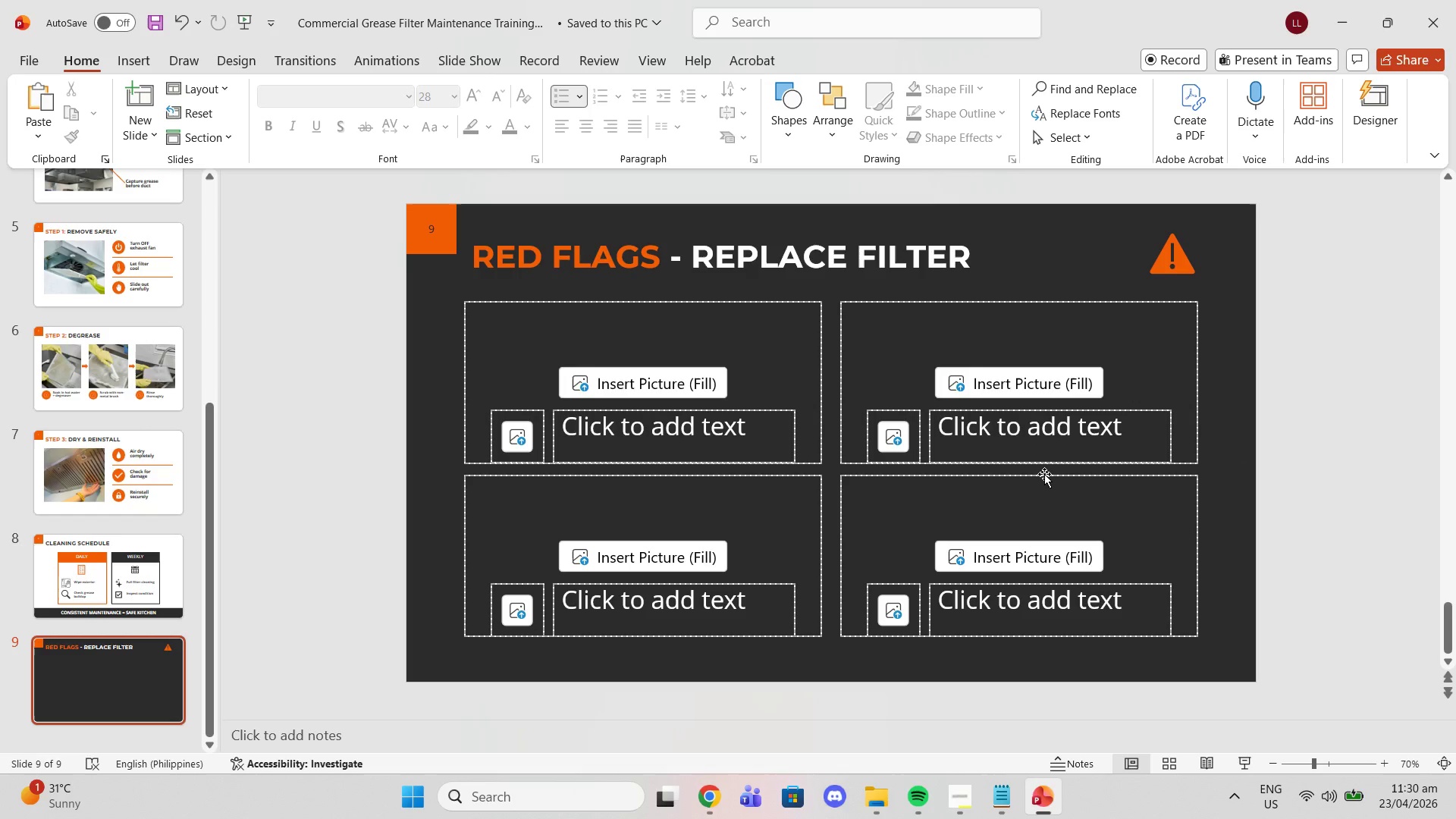 
left_click([998, 811])
 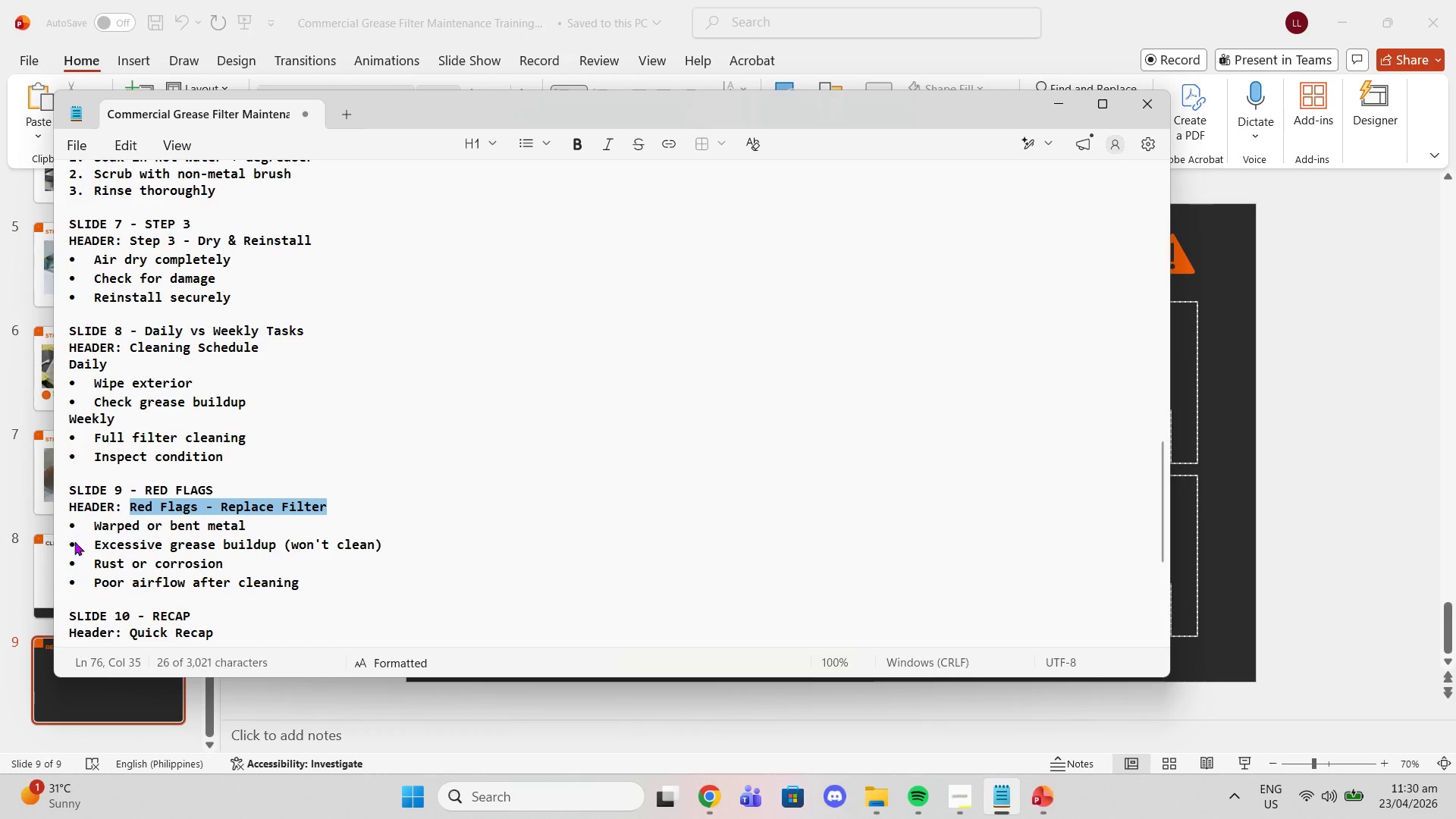 
left_click_drag(start_coordinate=[95, 528], to_coordinate=[244, 527])
 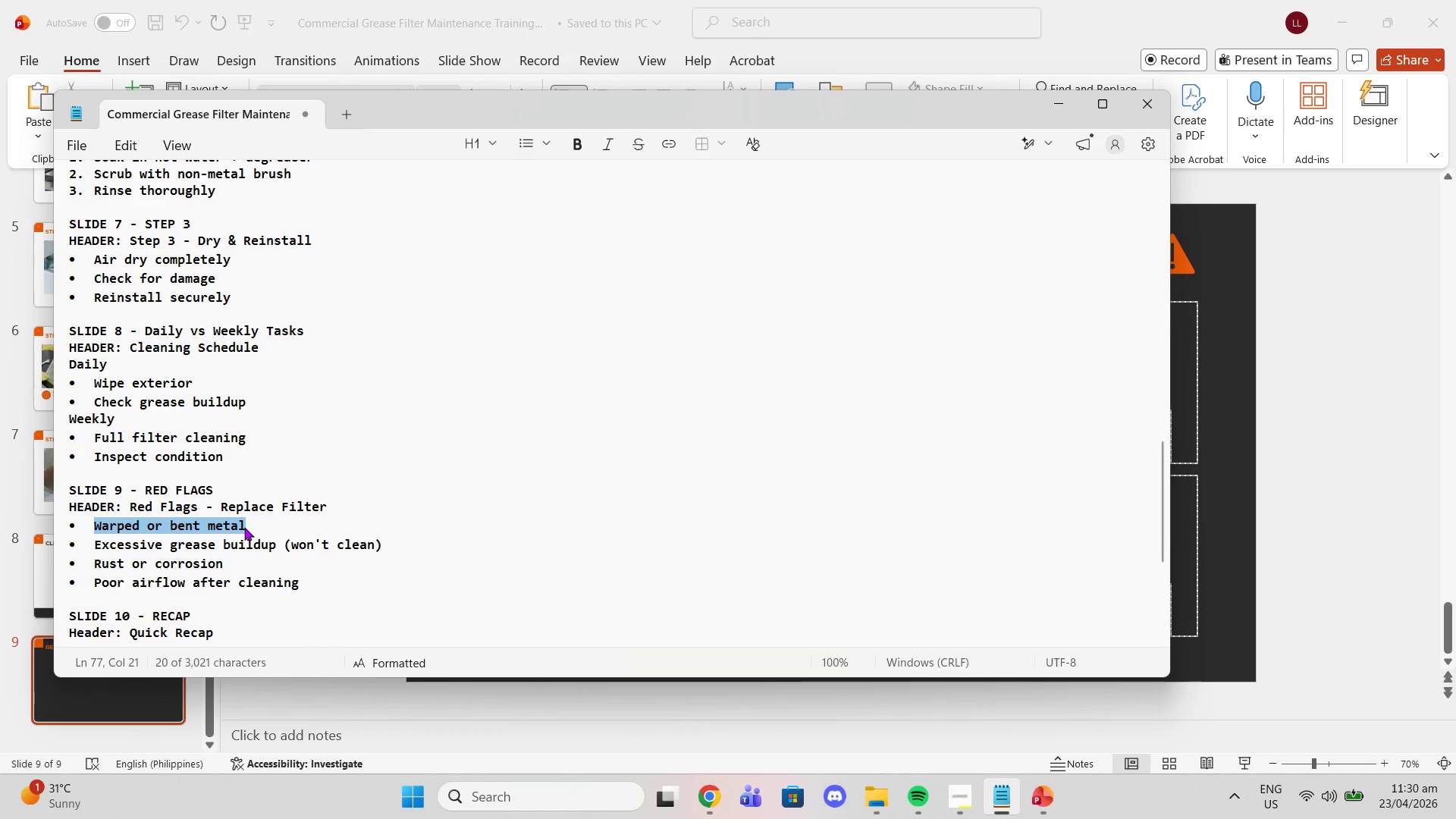 
key(Control+C)
 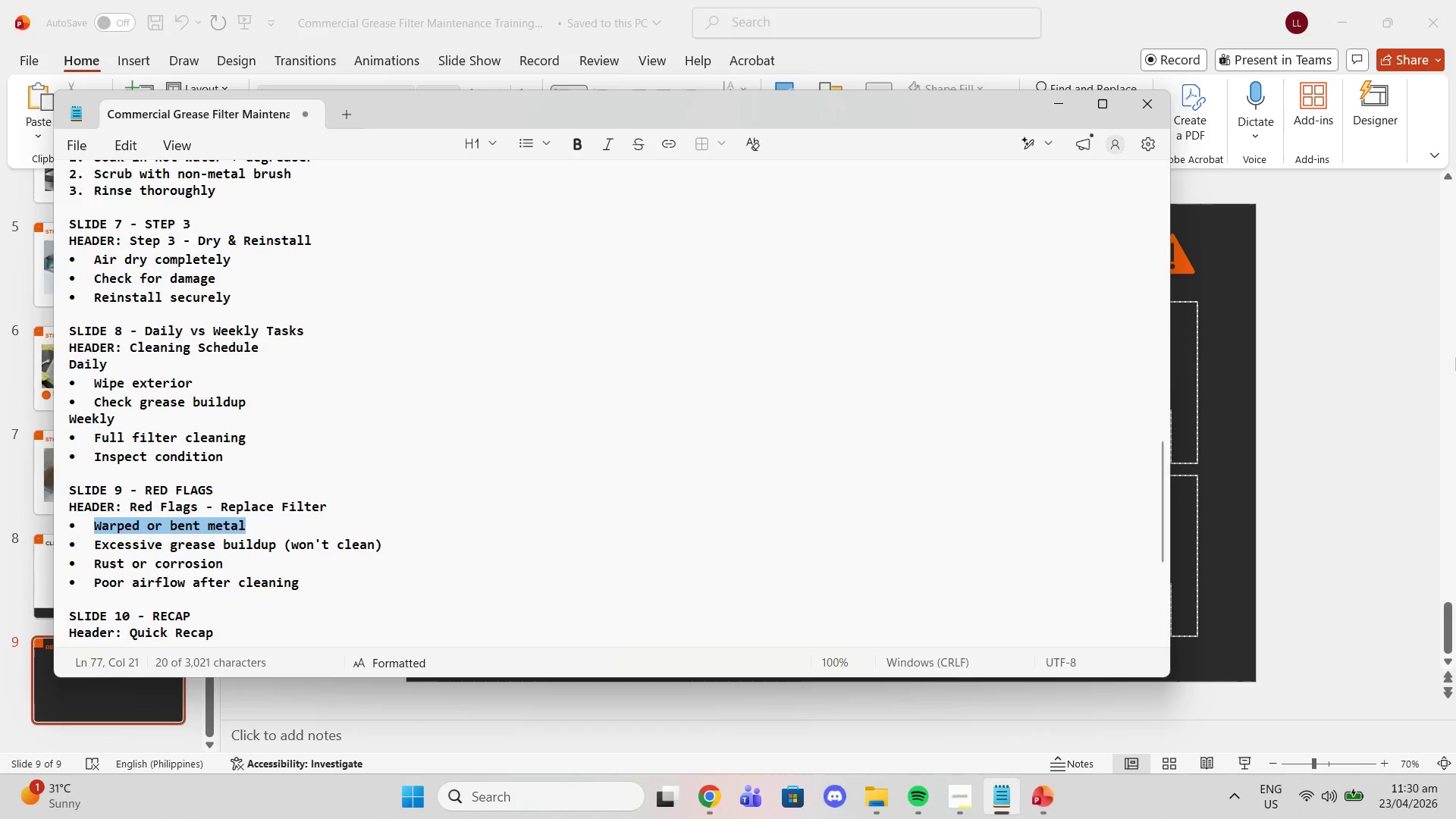 
left_click([1455, 357])
 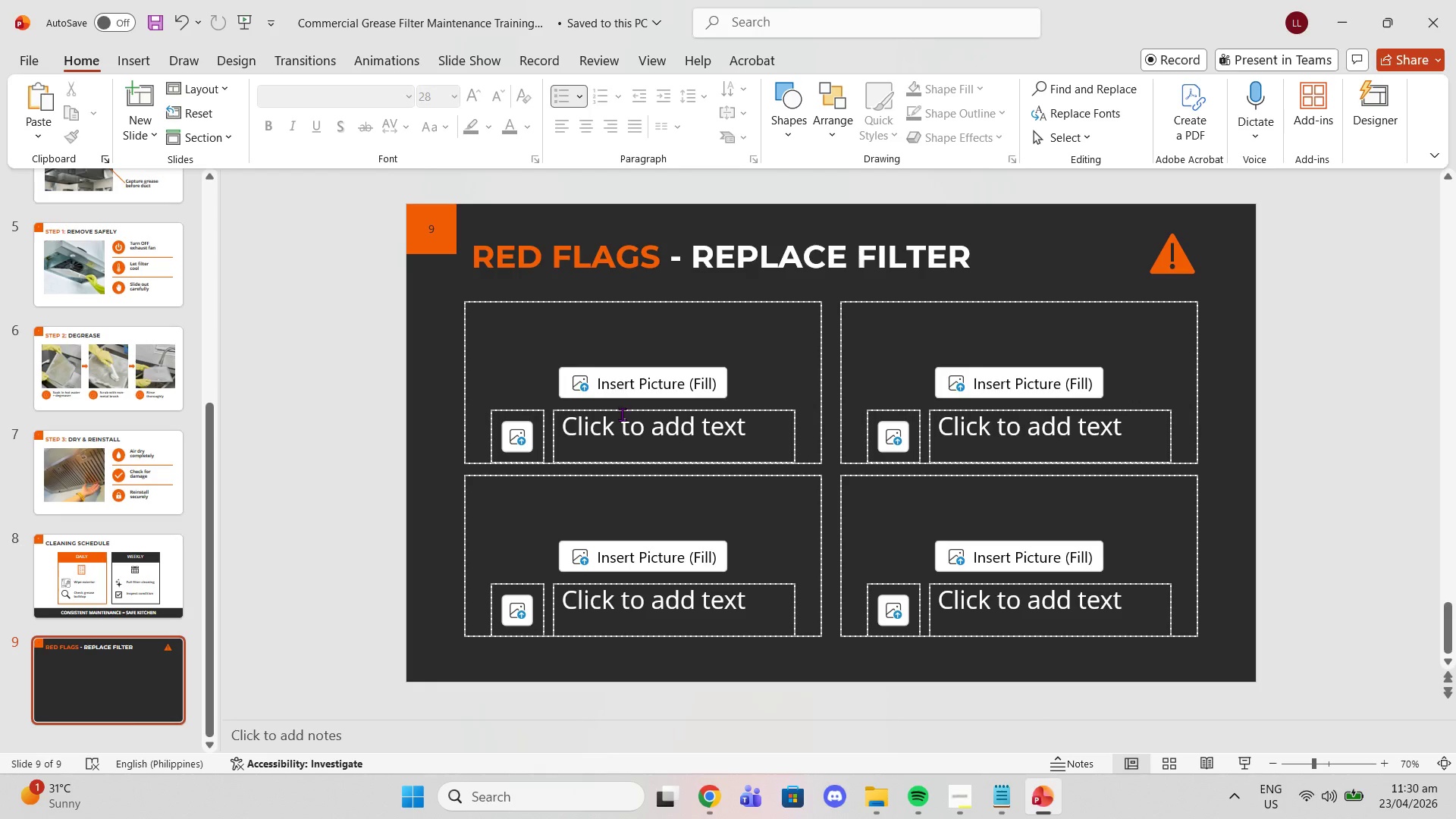 
left_click([616, 422])
 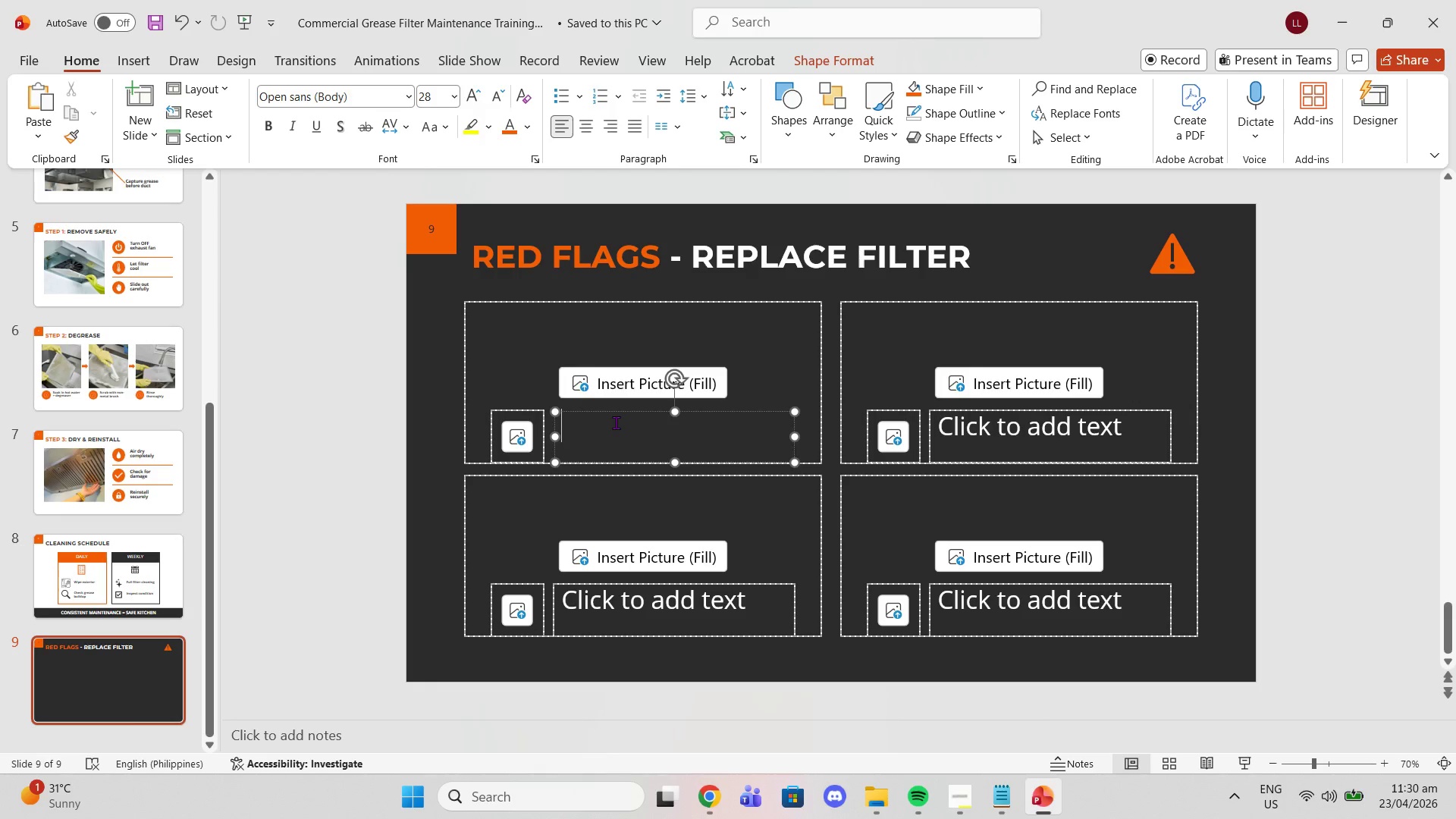 
key(Control+V)
 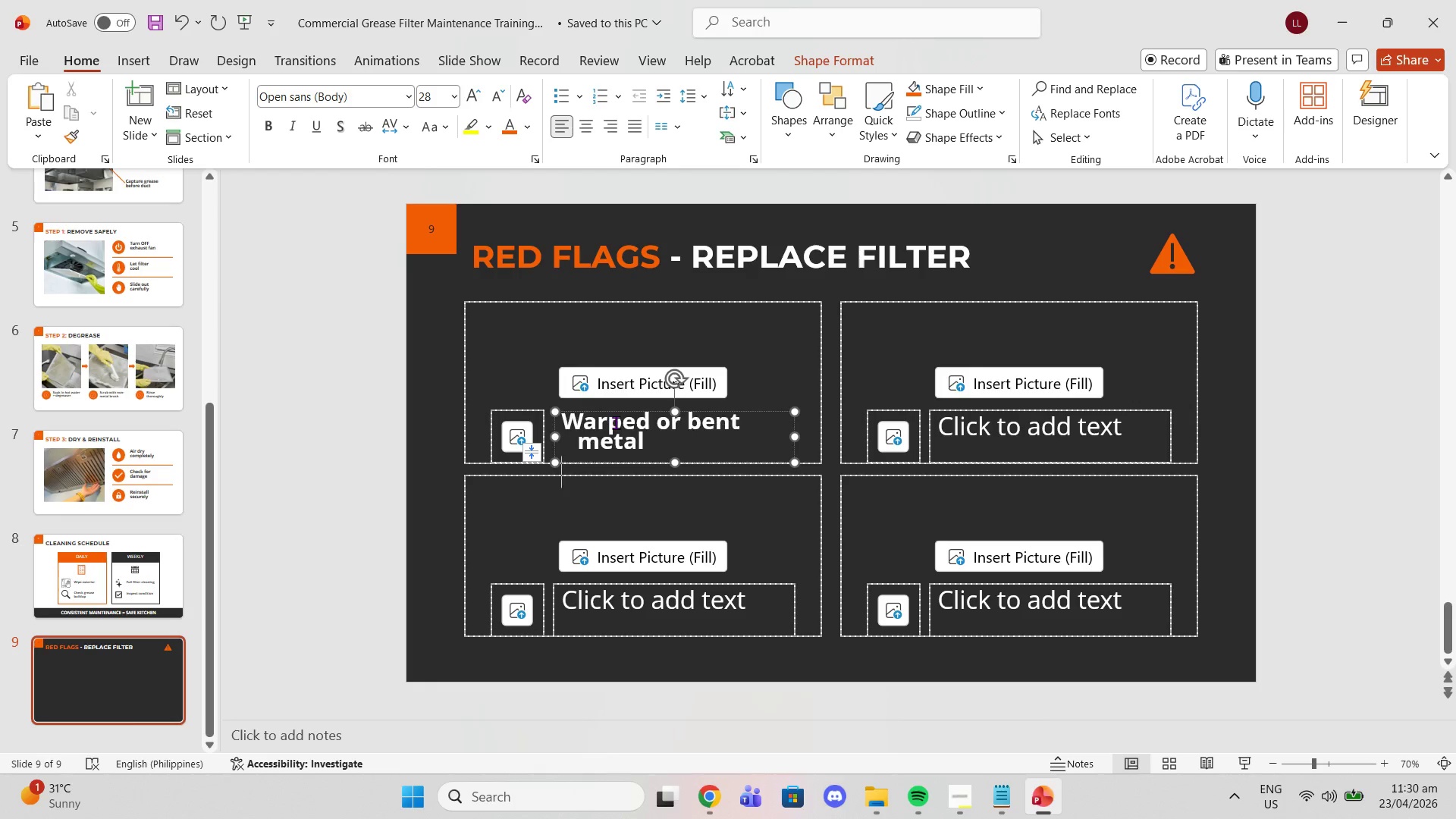 
key(Control+ControlLeft)
 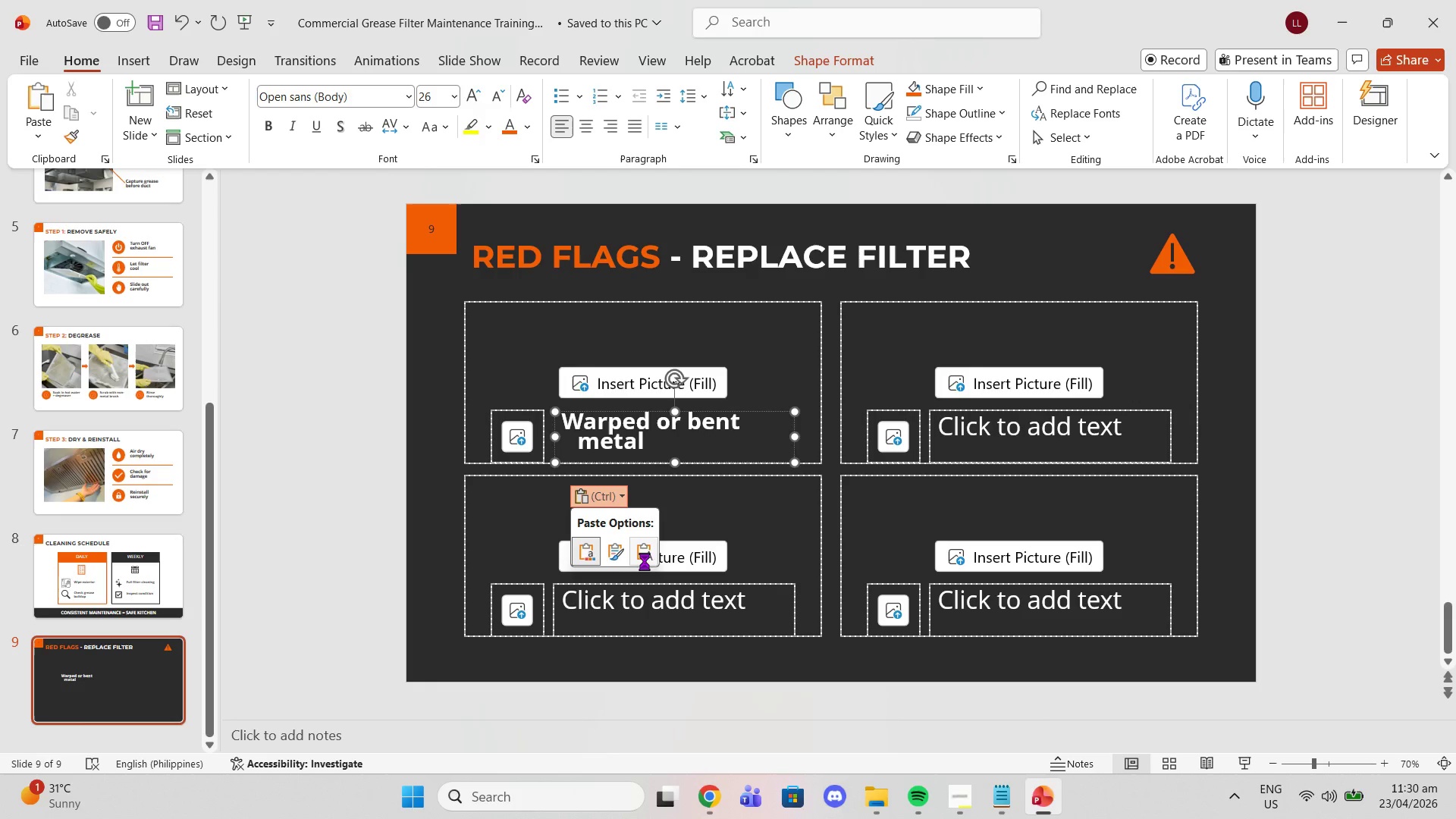 
left_click([645, 561])
 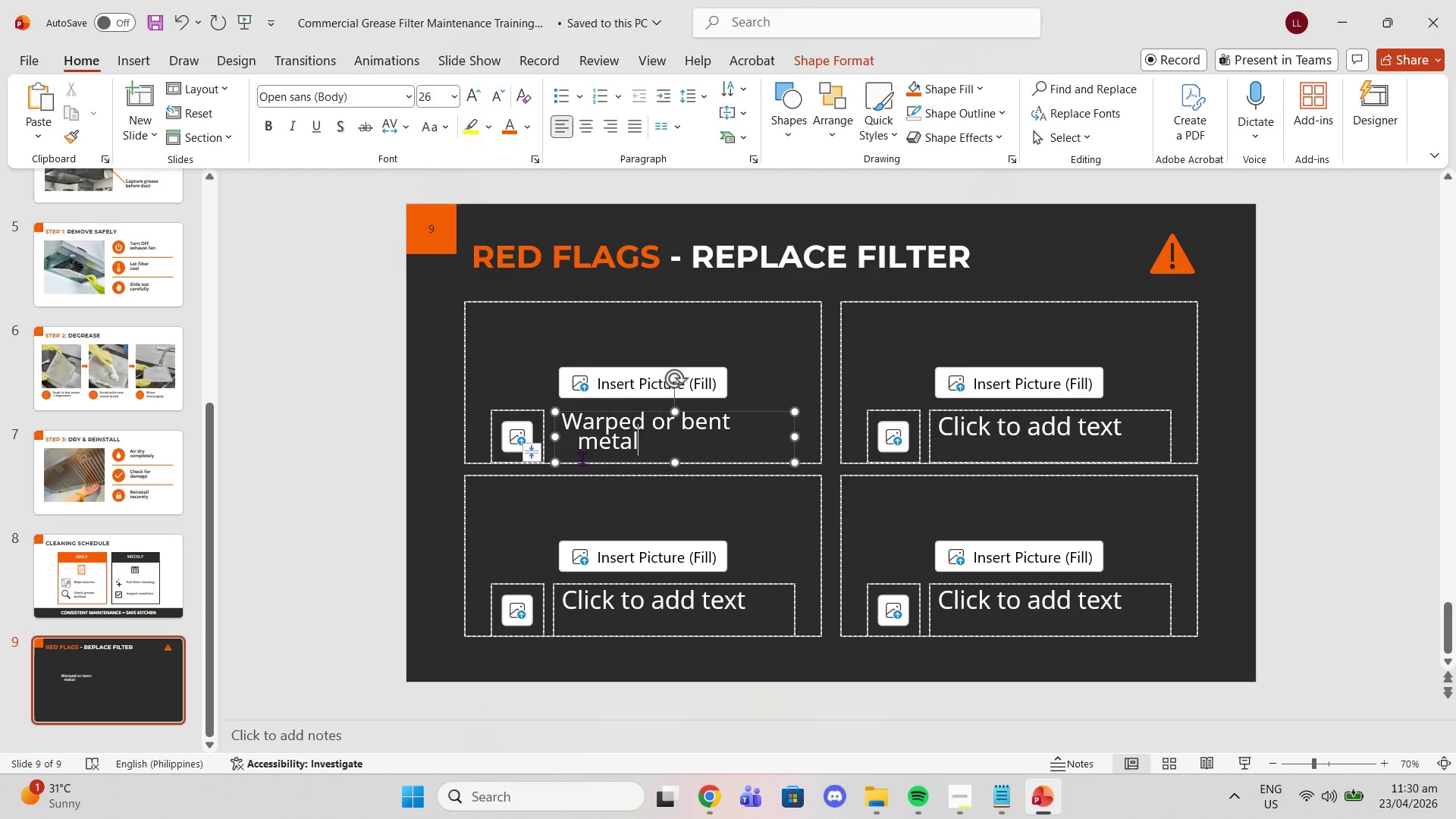 
left_click([579, 457])
 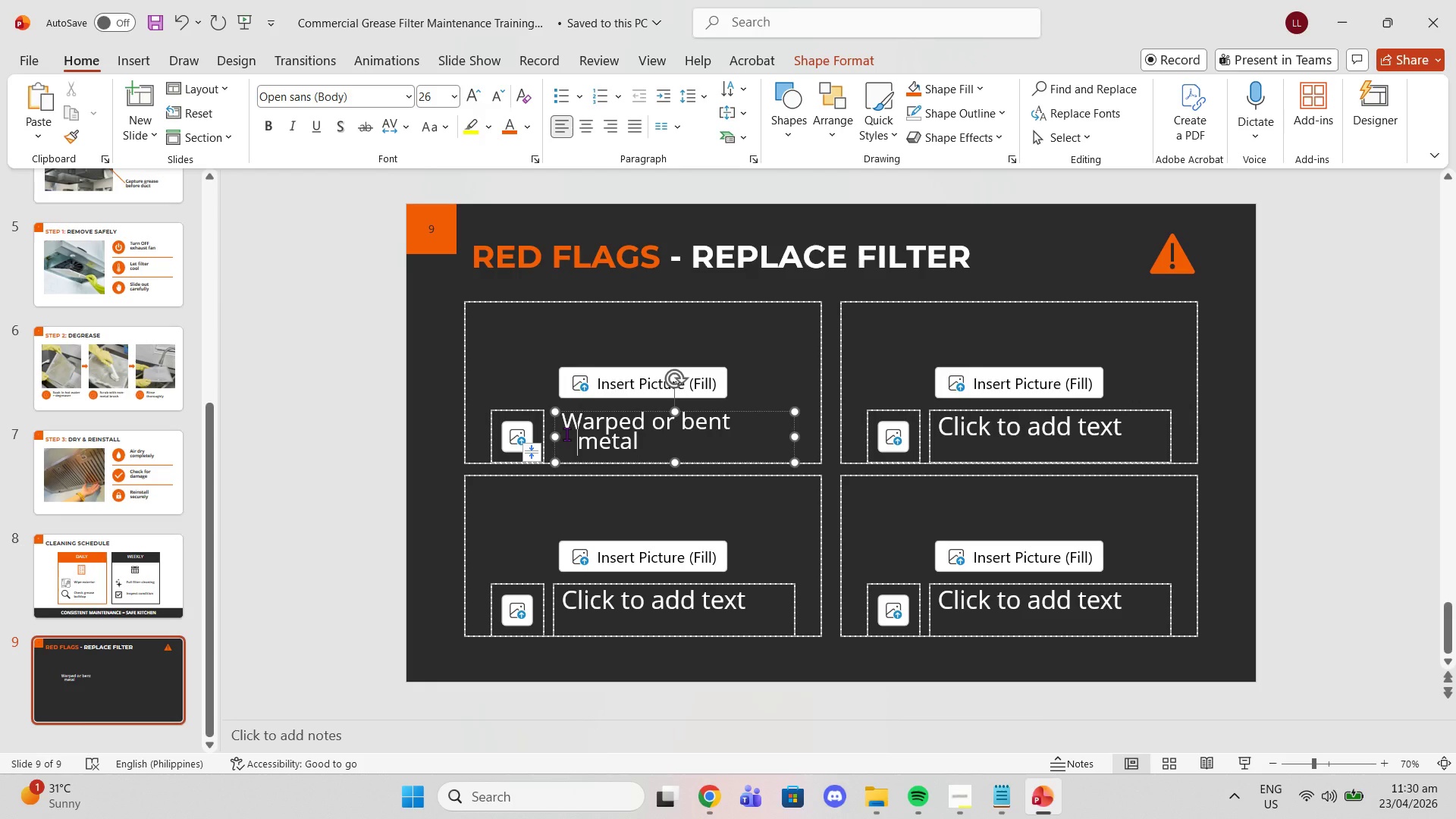 
left_click([566, 434])
 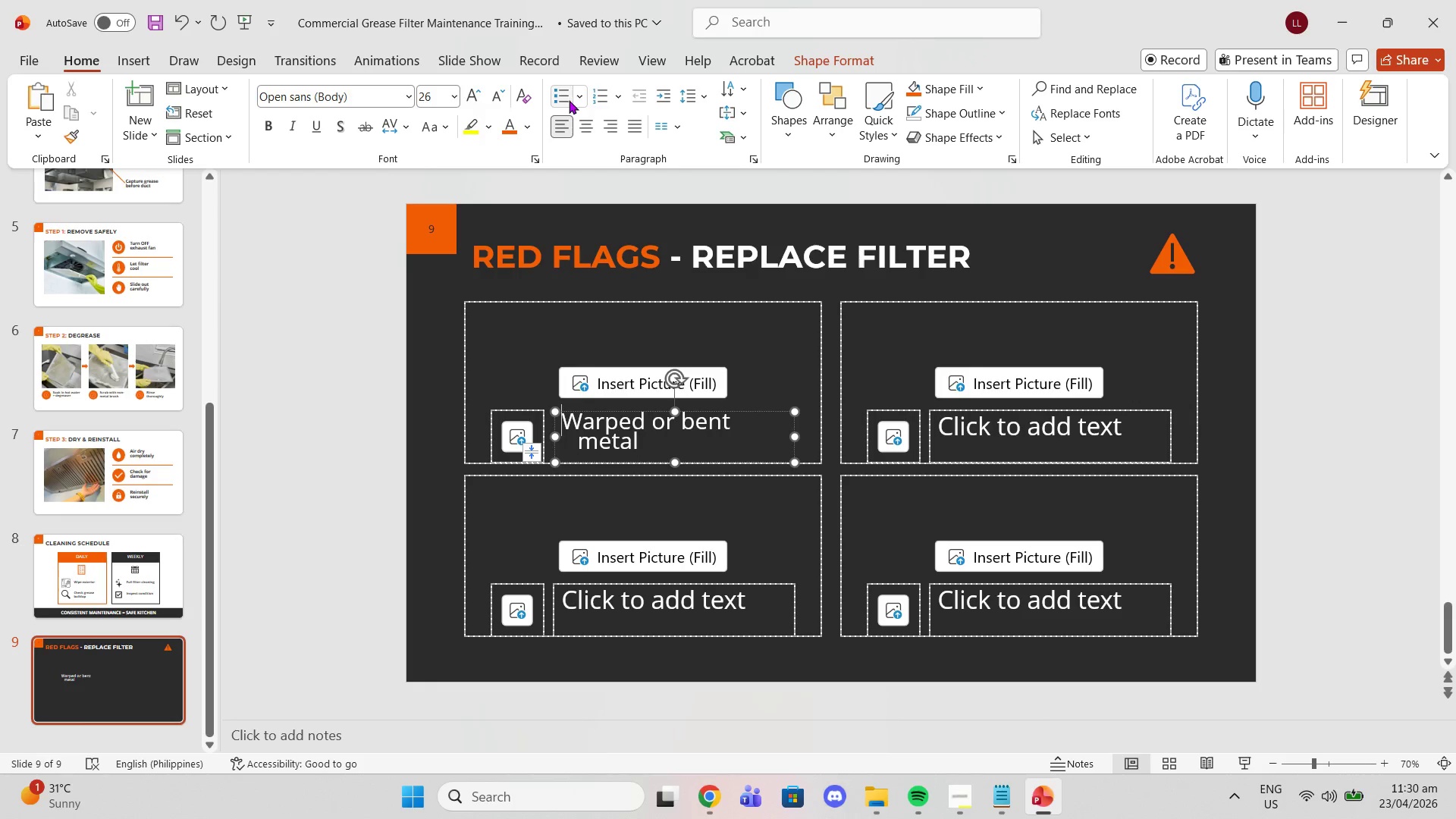 
double_click([569, 100])
 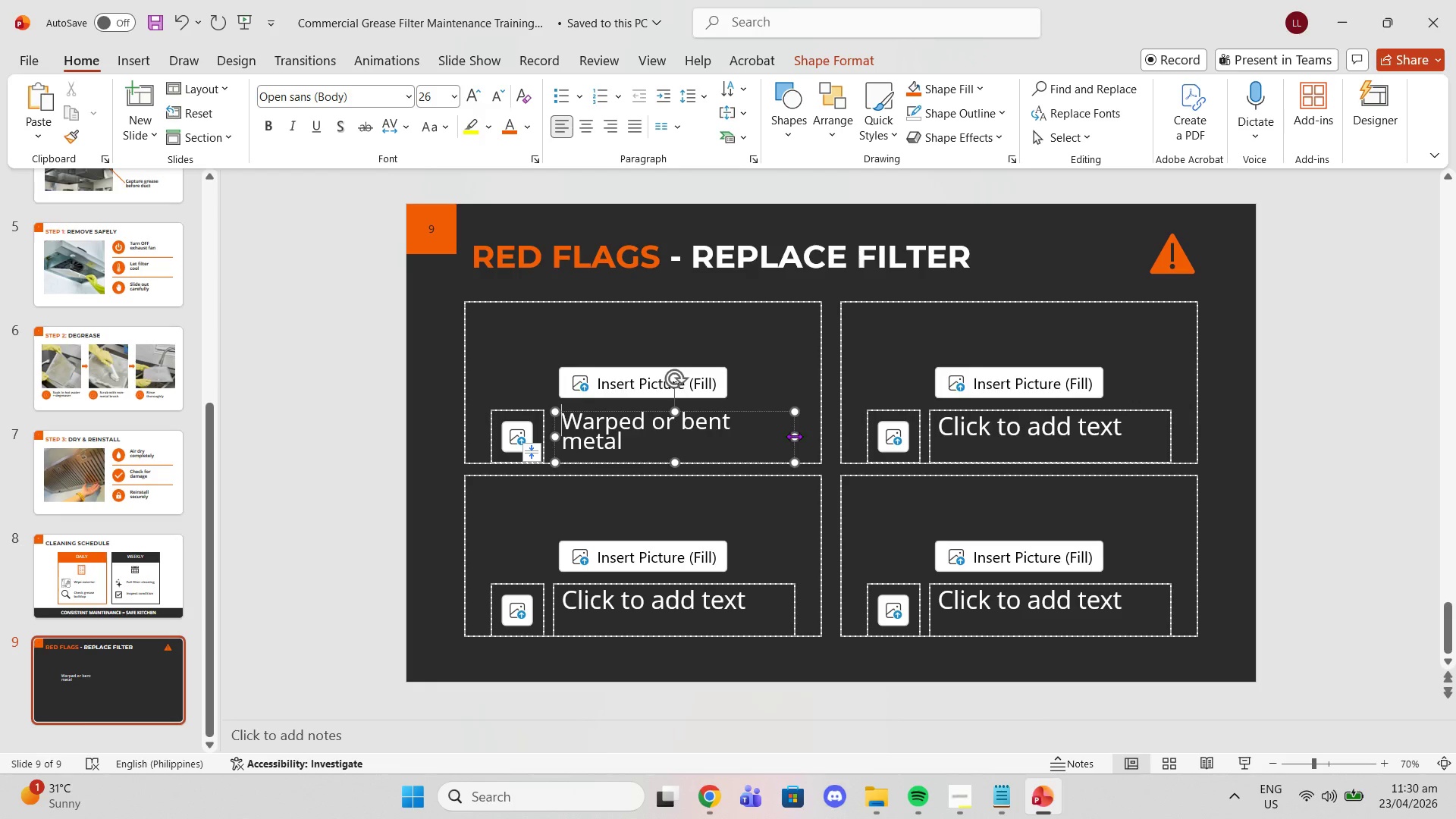 
left_click([982, 448])
 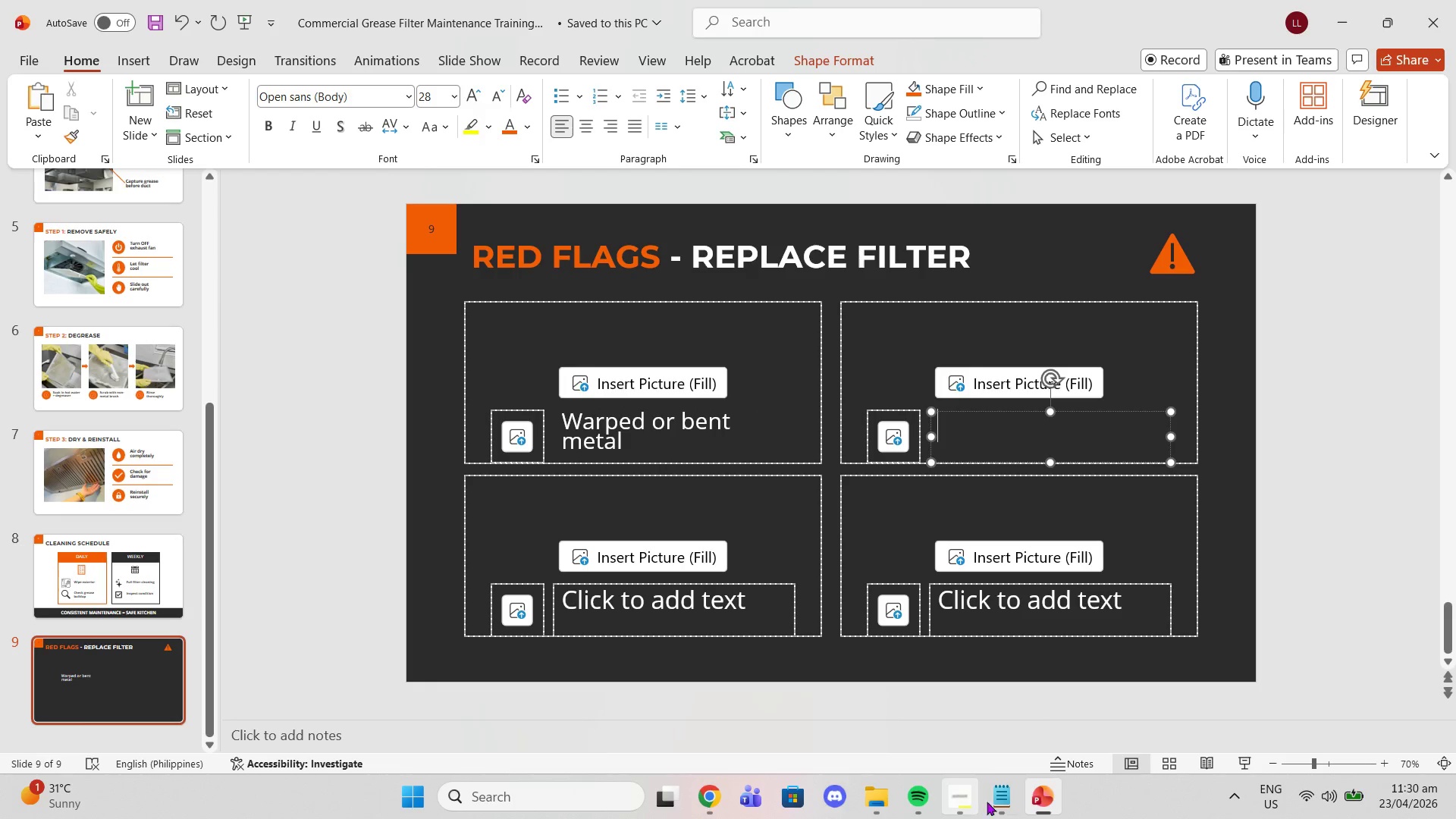 
left_click([994, 802])
 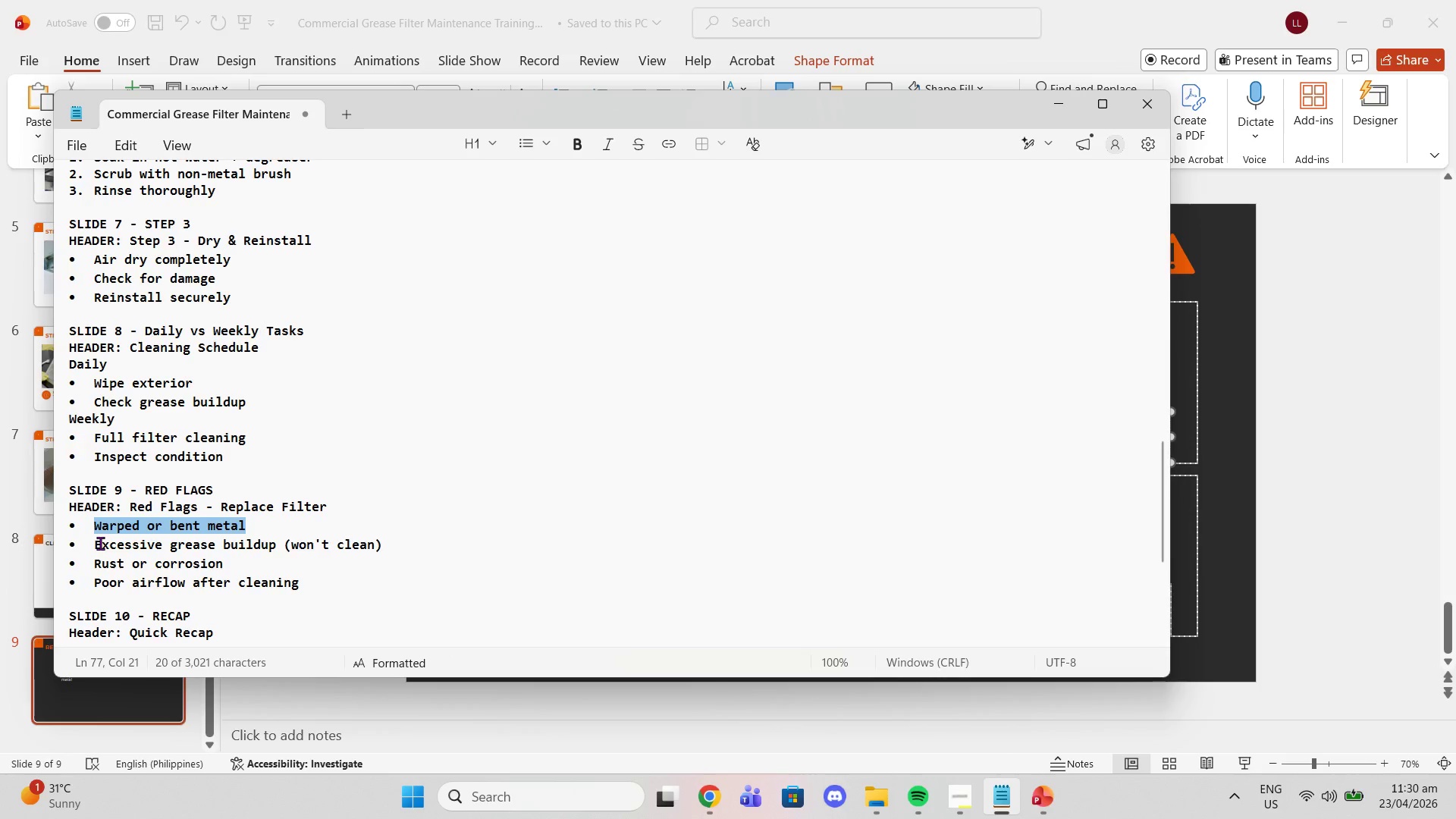 
left_click_drag(start_coordinate=[93, 543], to_coordinate=[384, 547])
 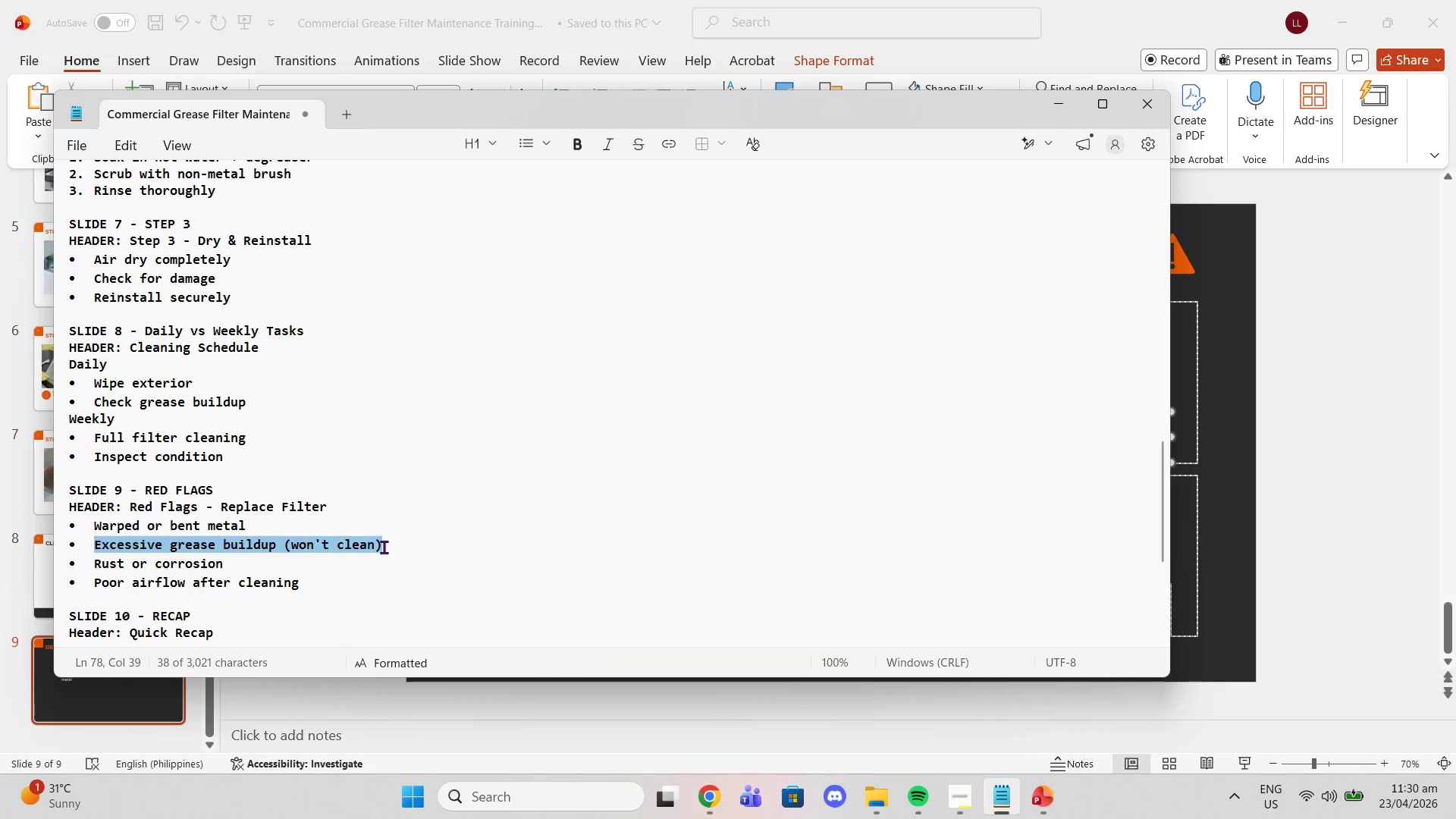 
key(Control+ControlLeft)
 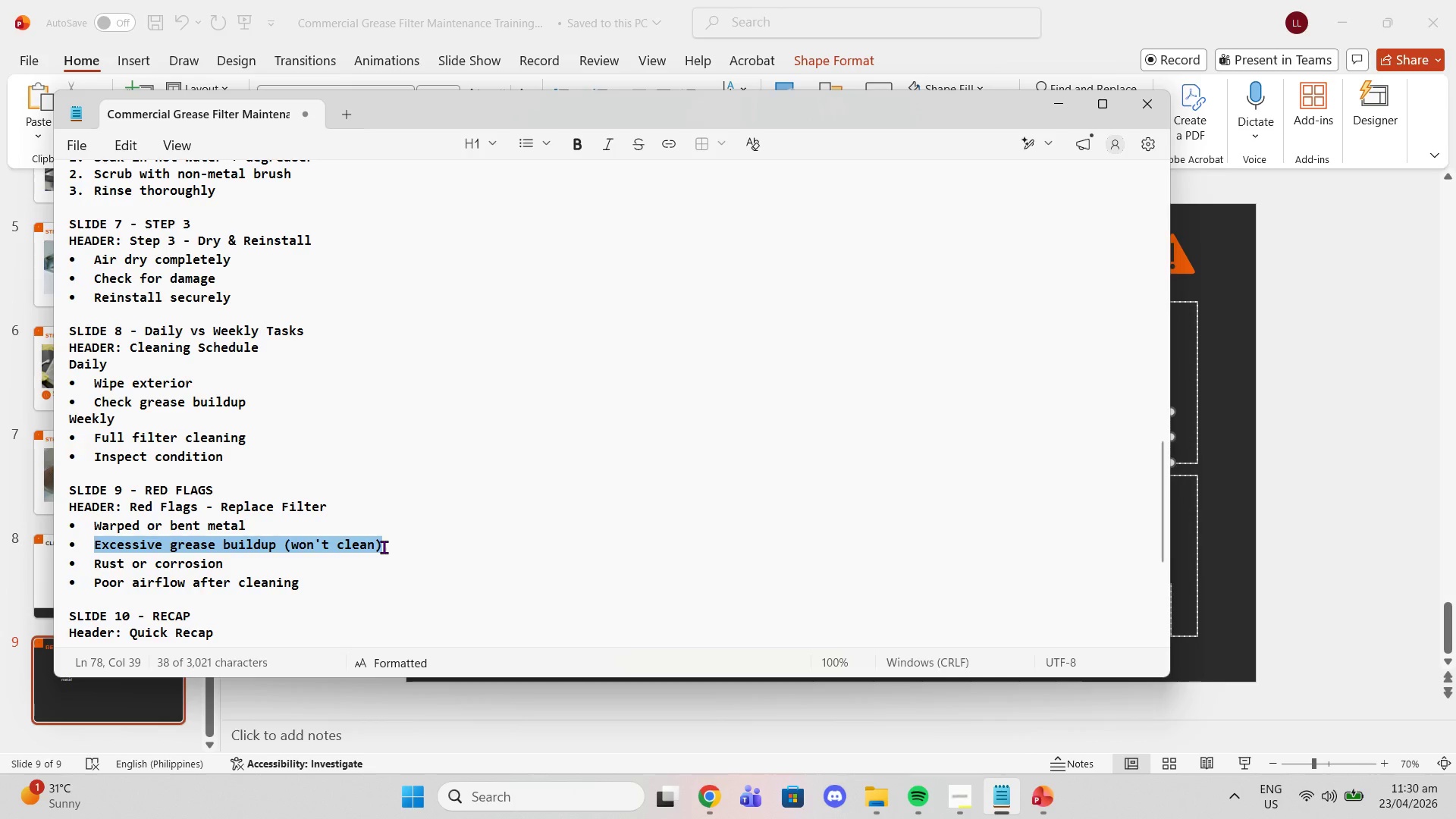 
key(Control+C)
 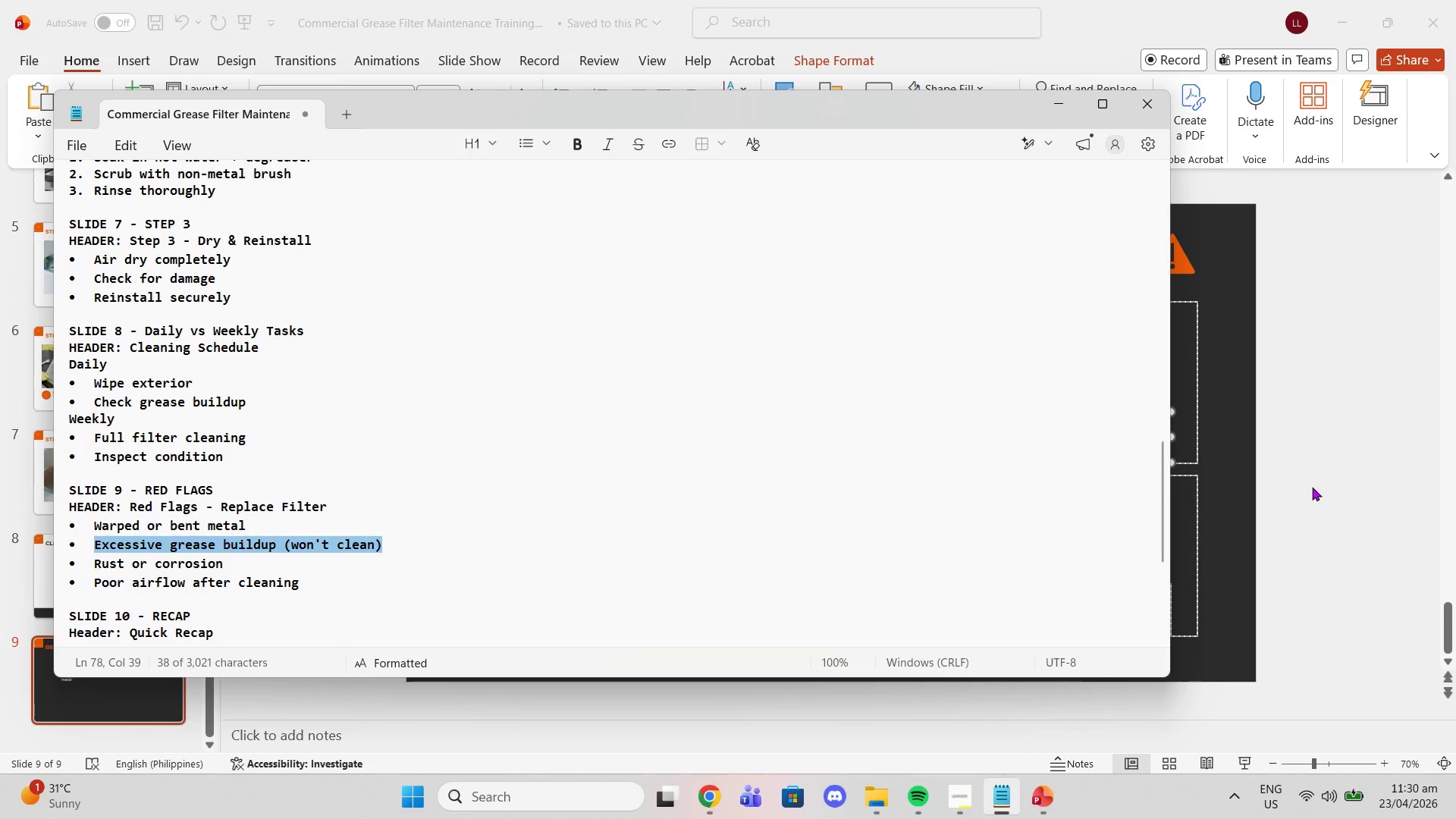 
left_click([1318, 467])
 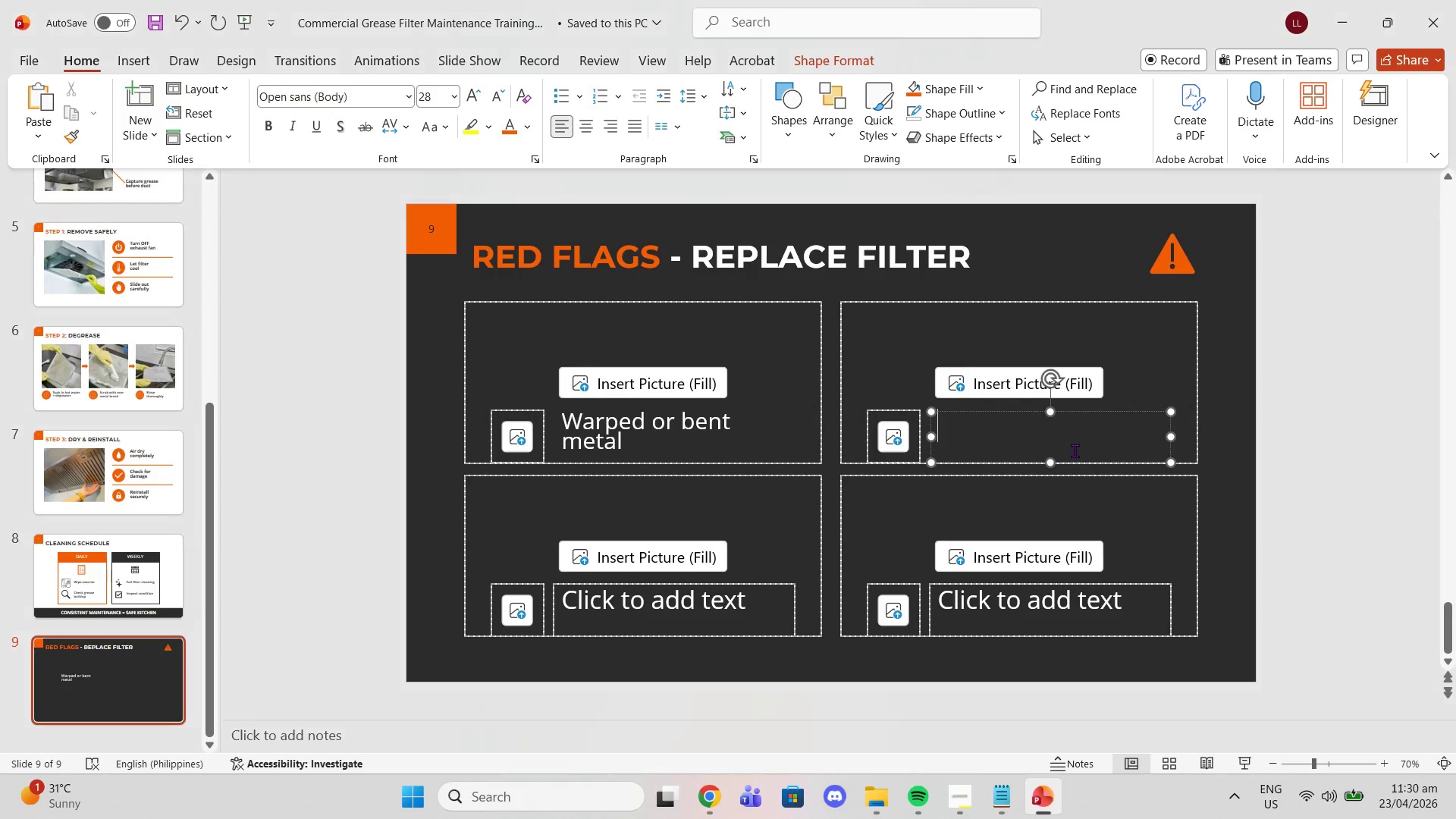 
key(Control+V)
 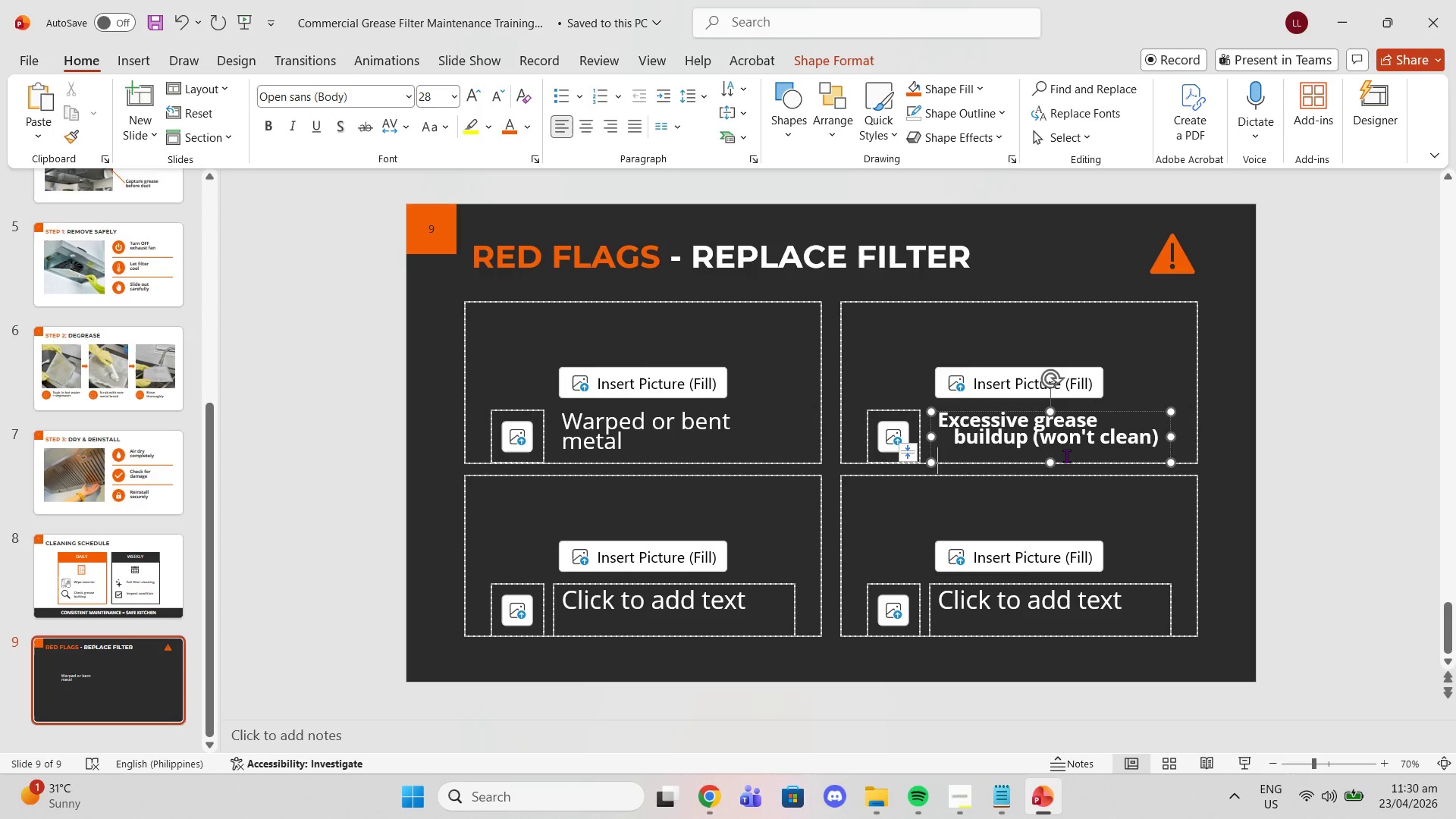 
key(Control+ControlLeft)
 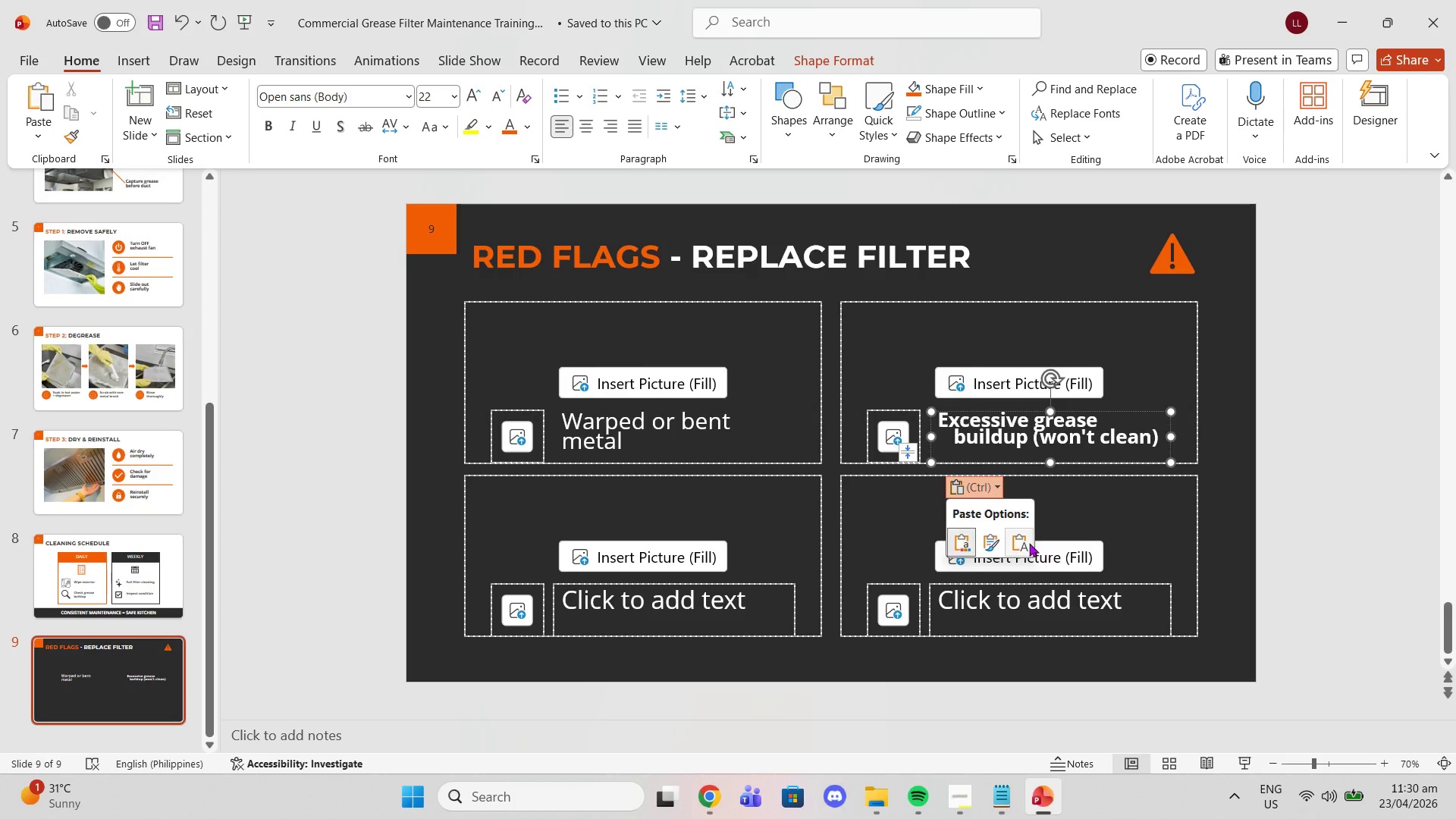 
left_click([1028, 543])
 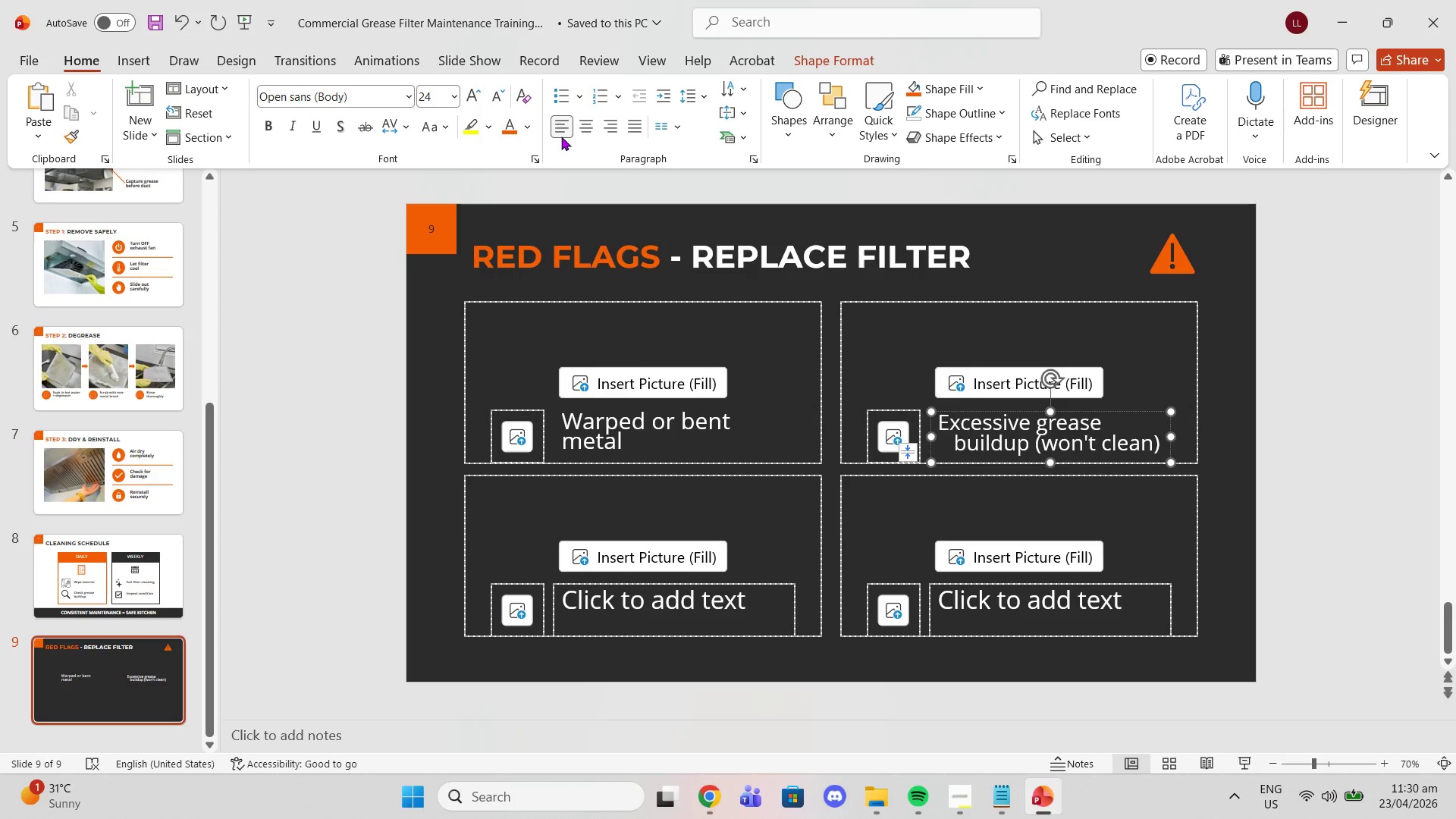 
double_click([555, 105])
 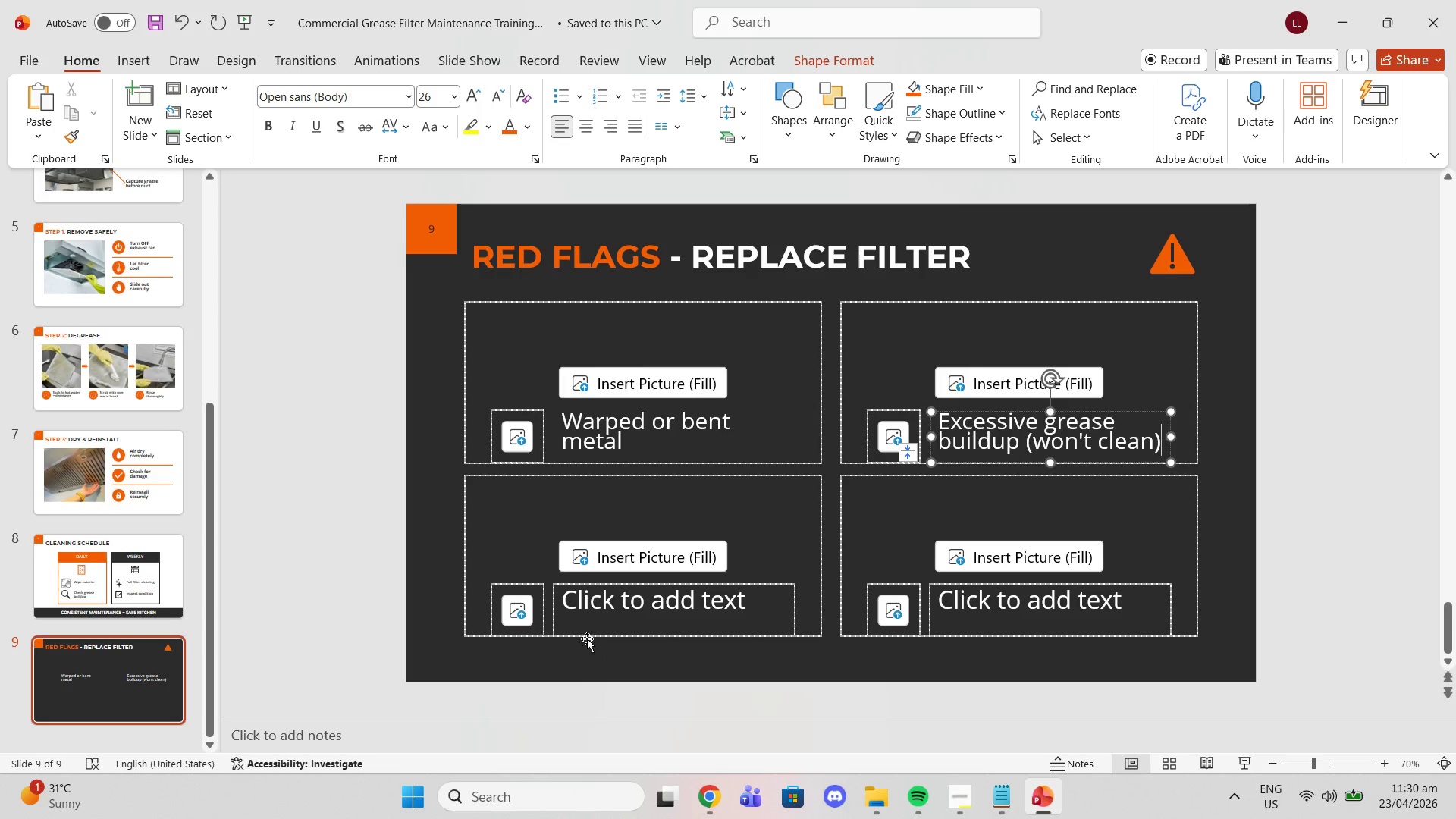 
left_click([584, 595])
 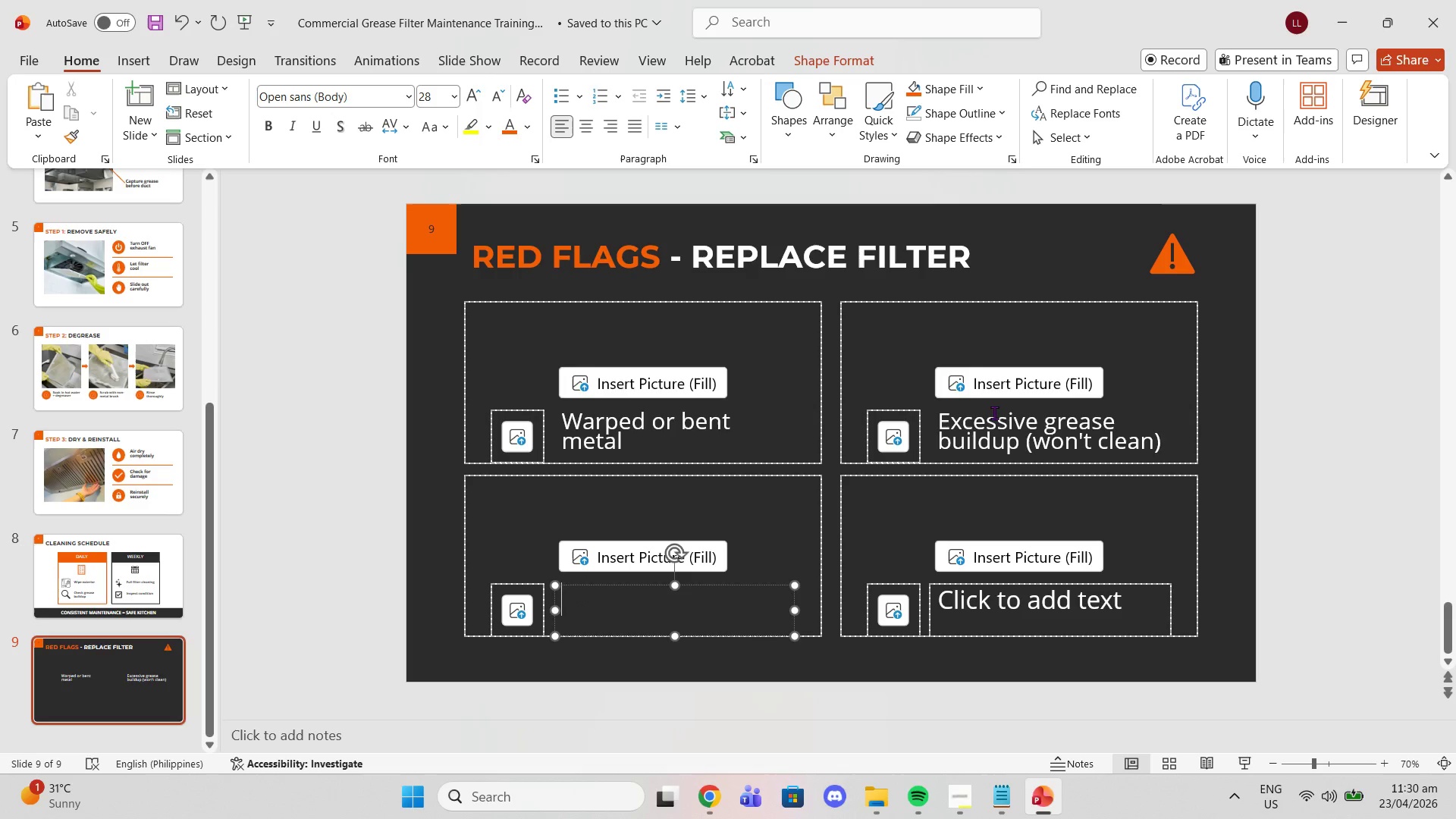 
left_click([993, 427])
 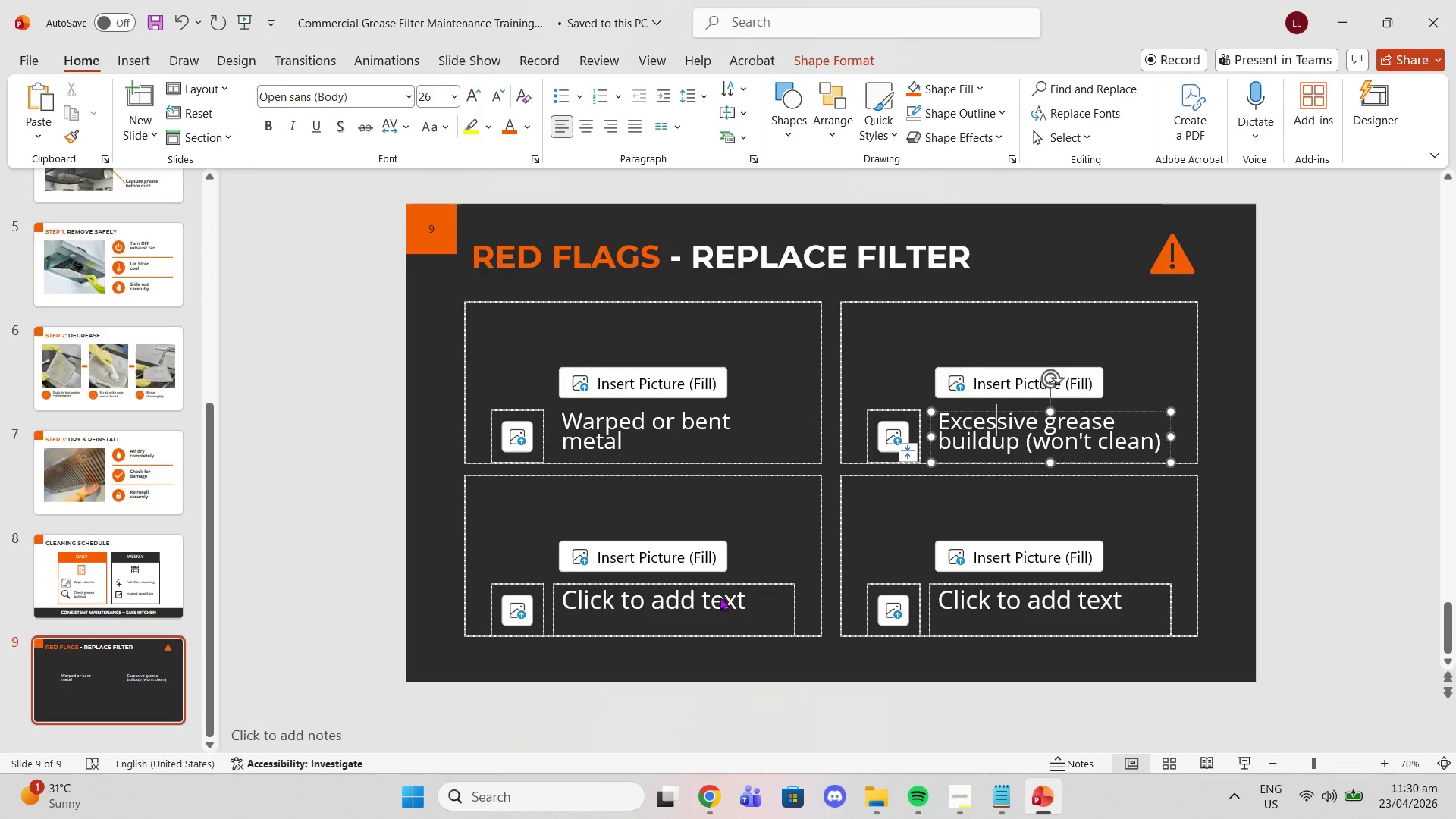 
left_click([720, 597])
 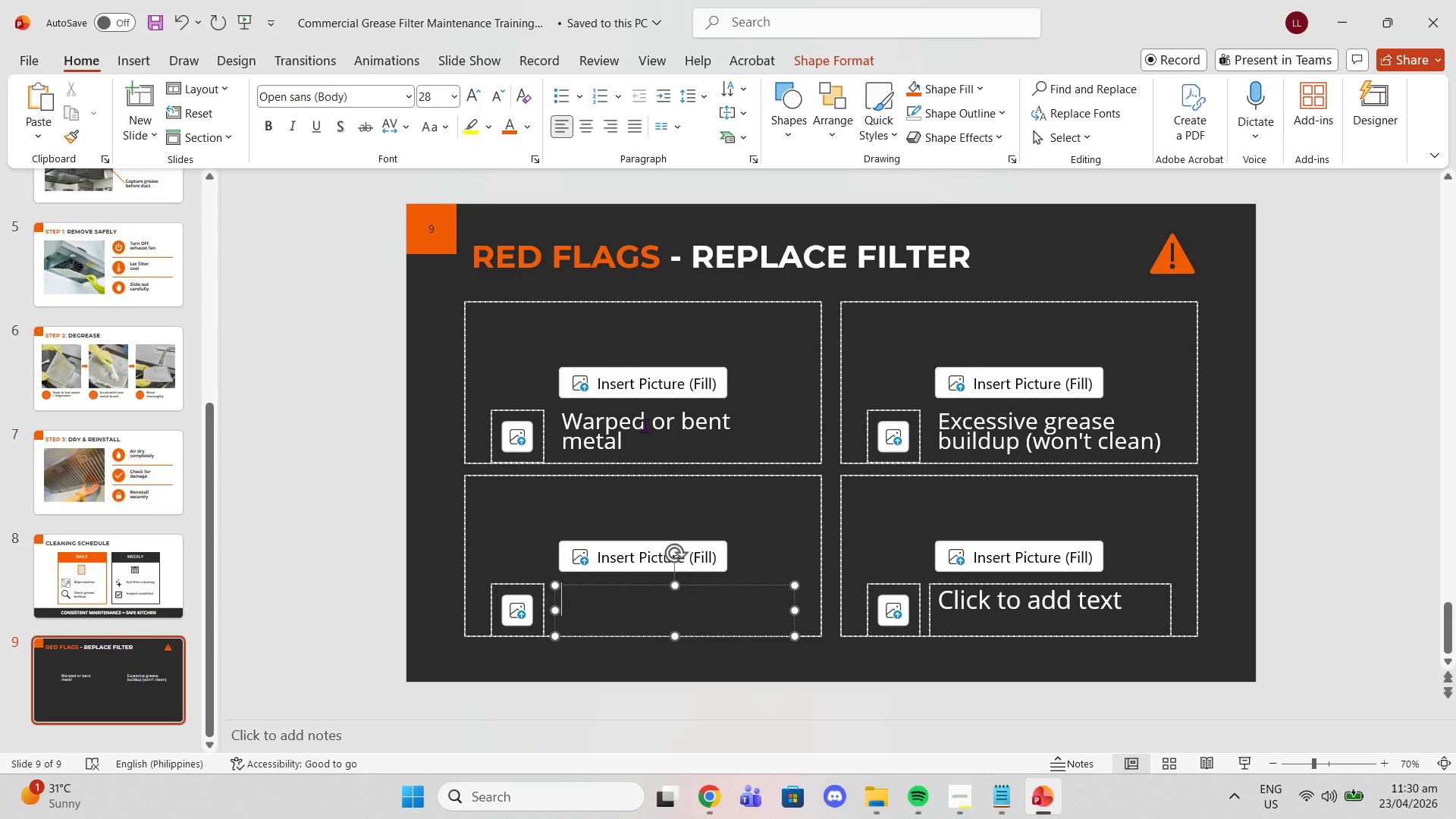 
left_click([644, 425])
 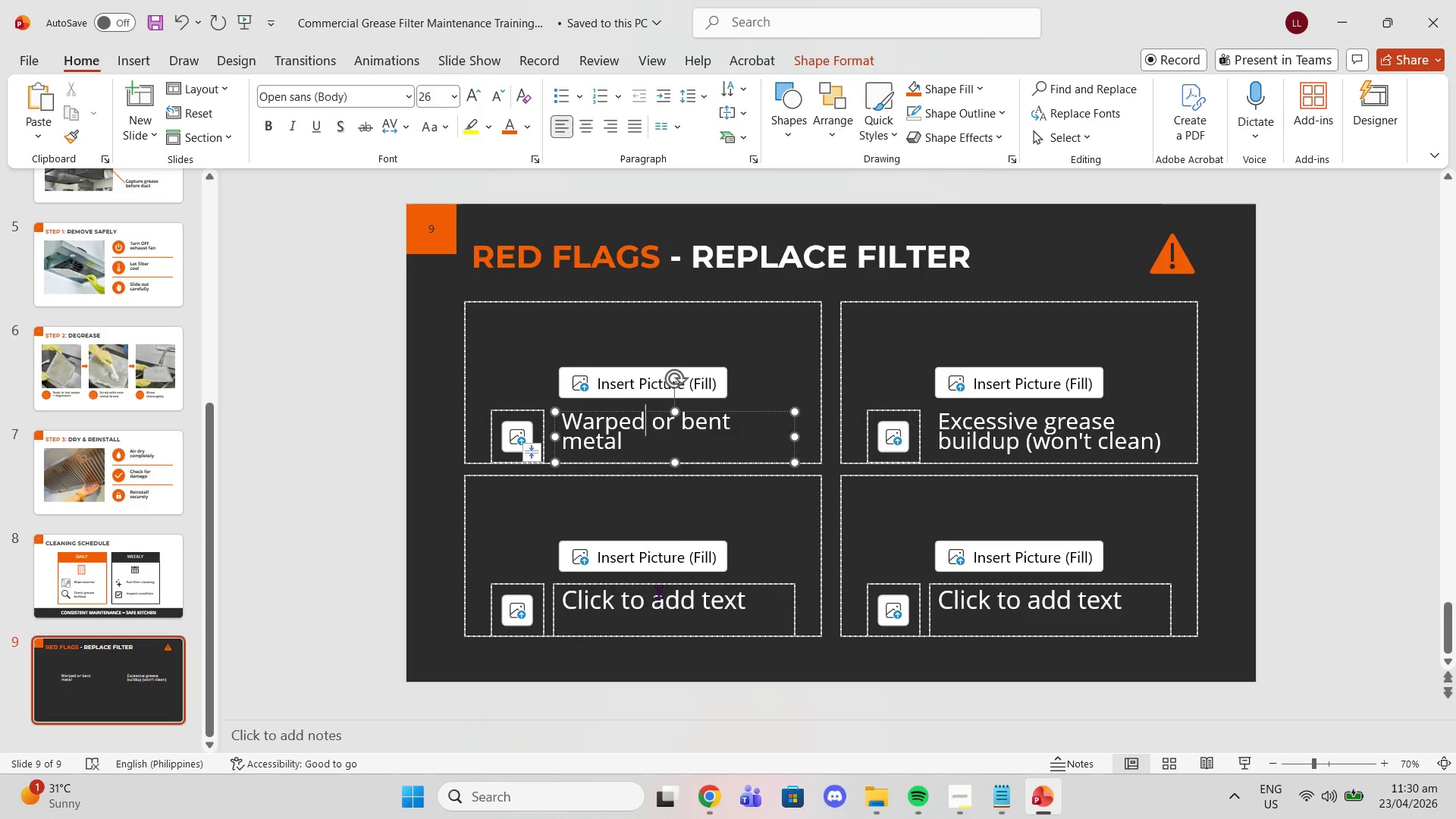 
left_click([658, 592])
 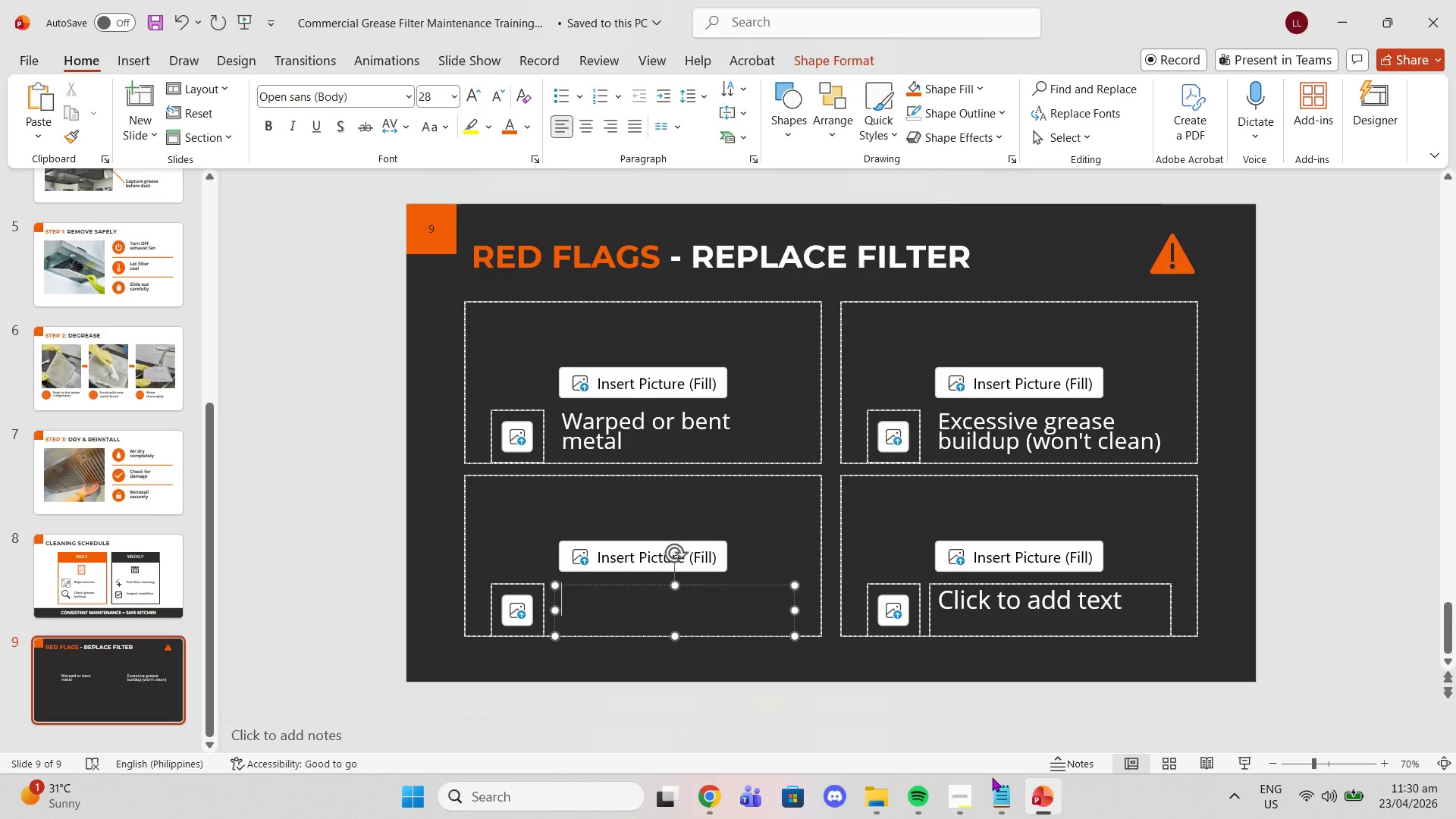 
left_click([1008, 799])
 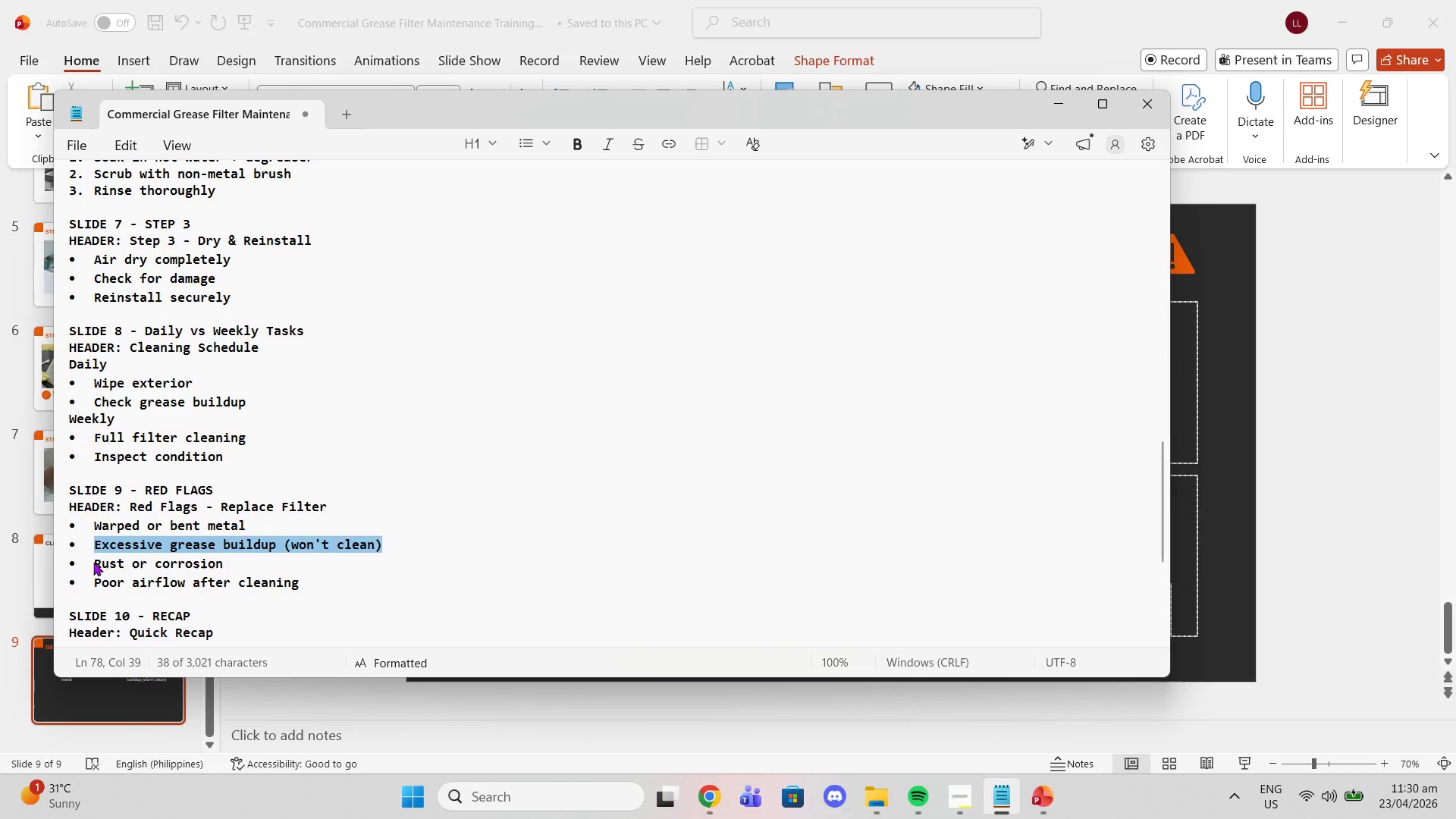 
left_click_drag(start_coordinate=[93, 557], to_coordinate=[224, 556])
 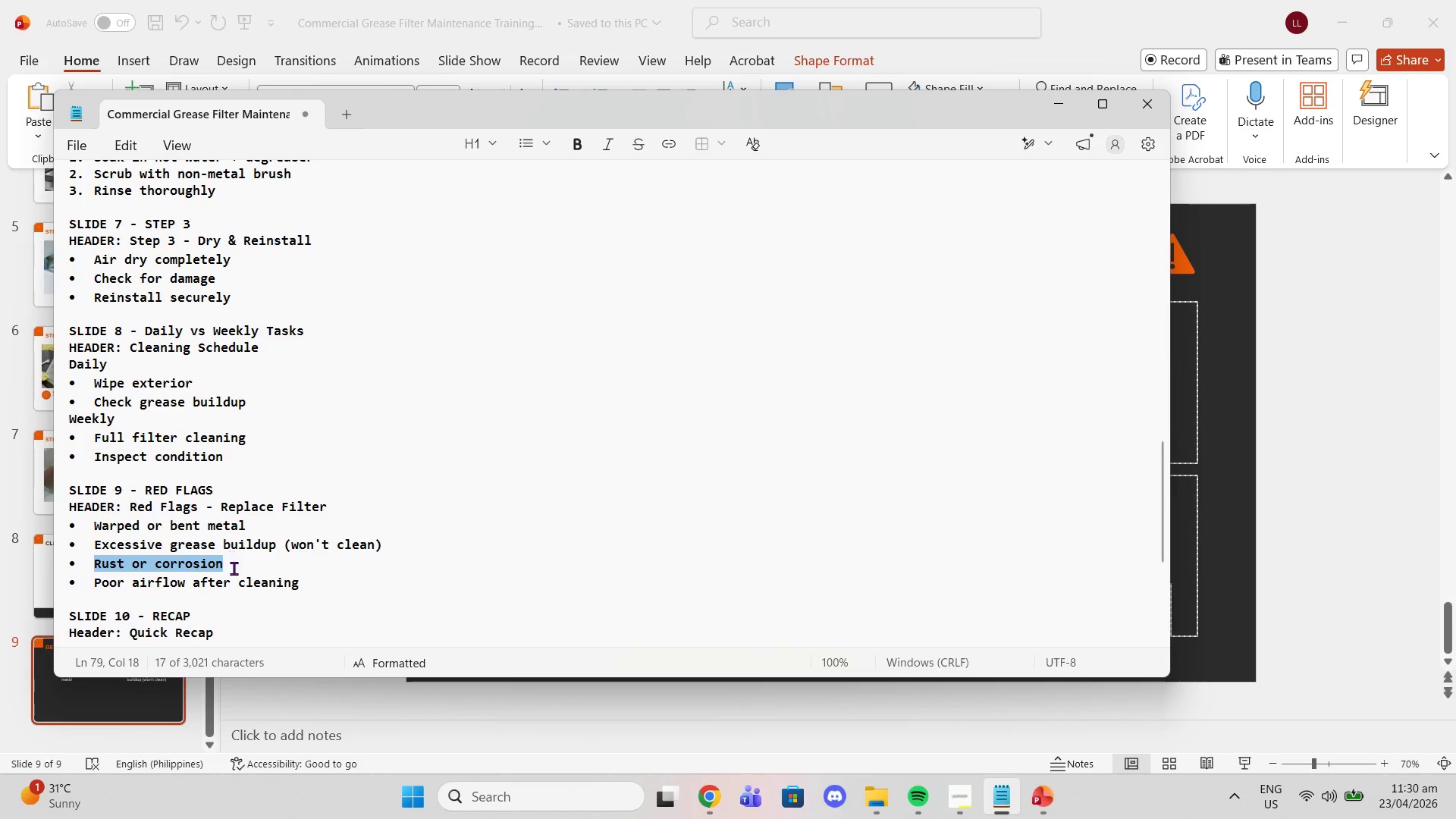 
key(Control+C)
 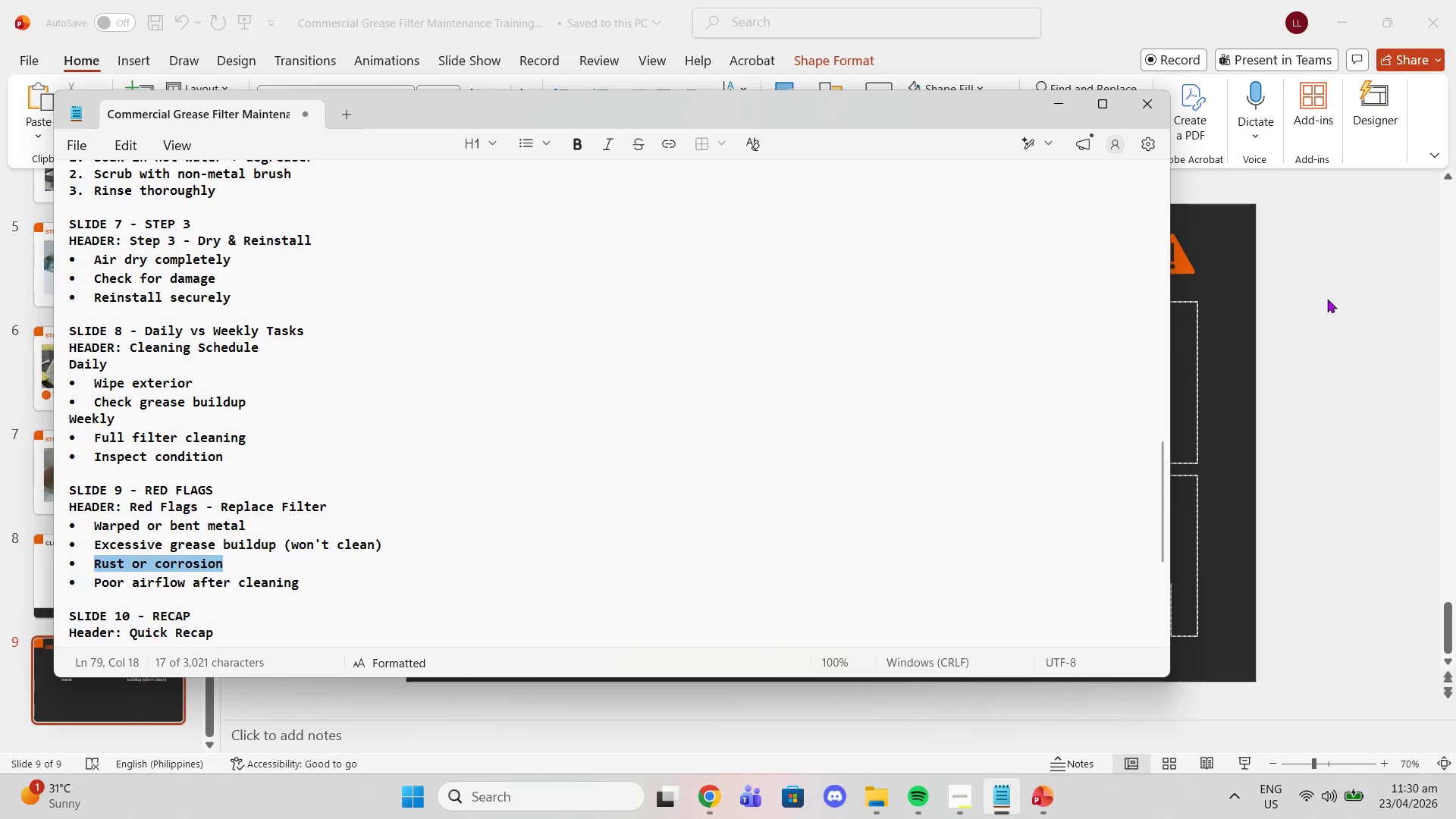 
left_click([1344, 296])
 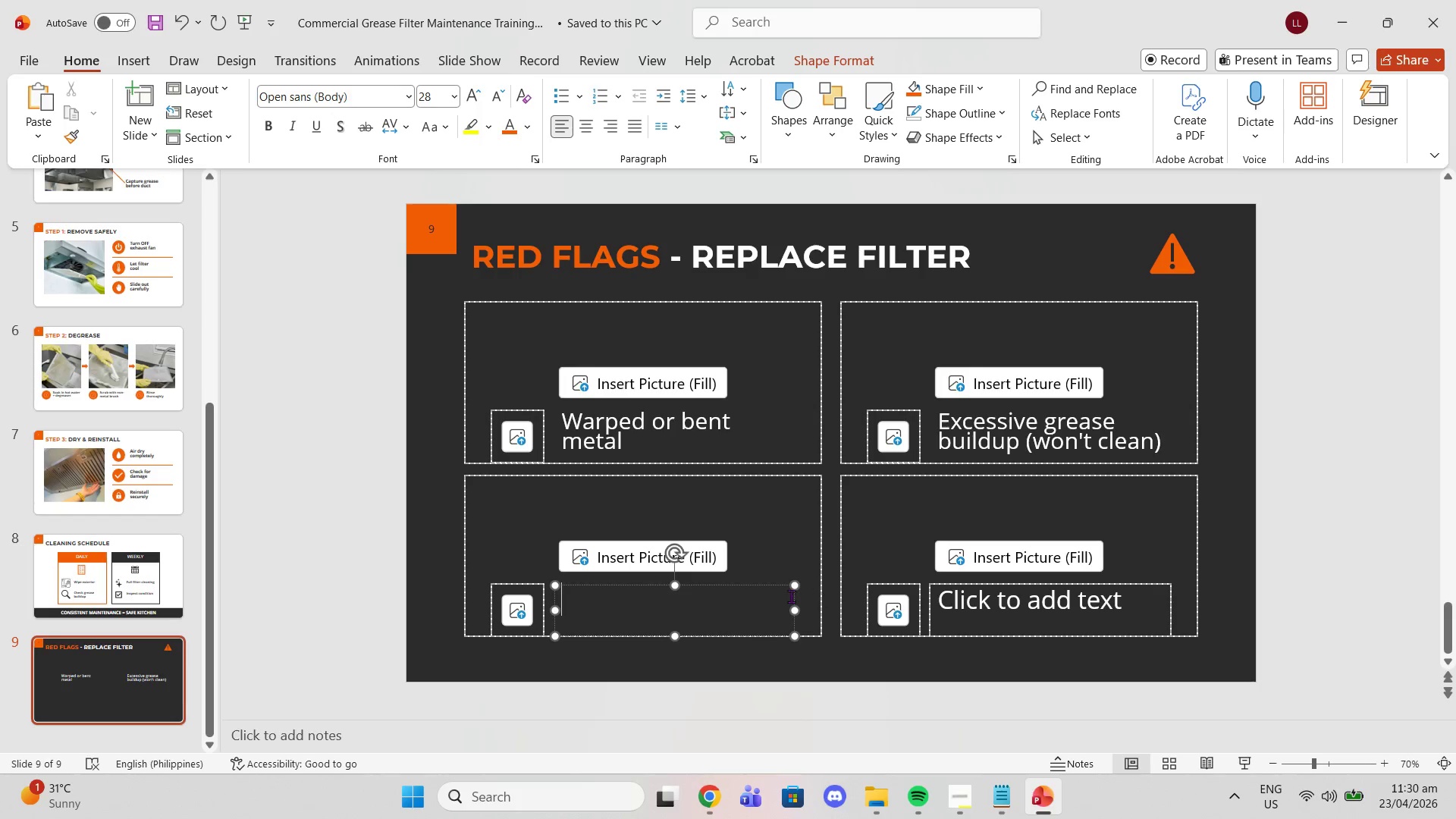 
key(Control+V)
 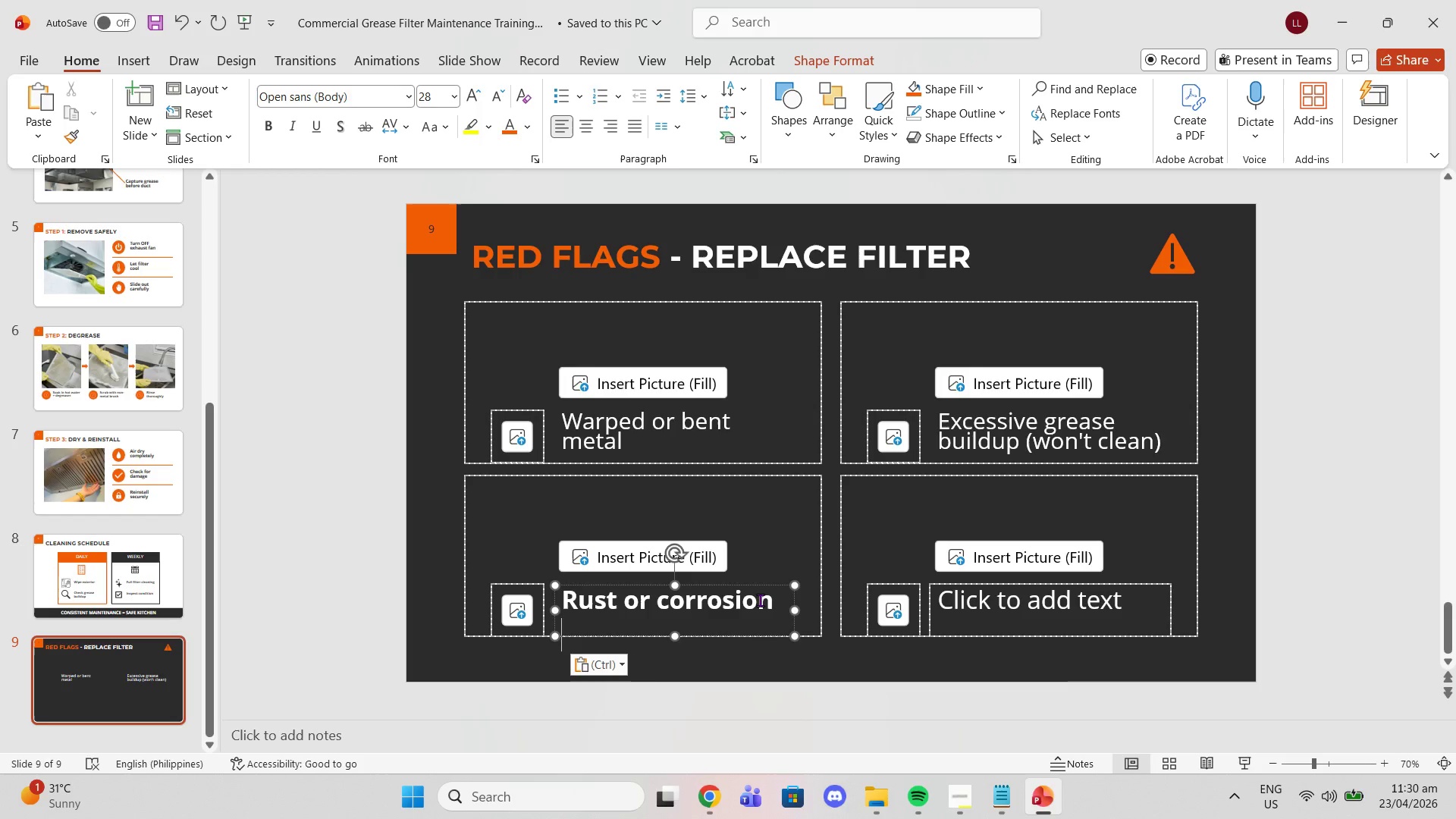 
key(Control+ControlLeft)
 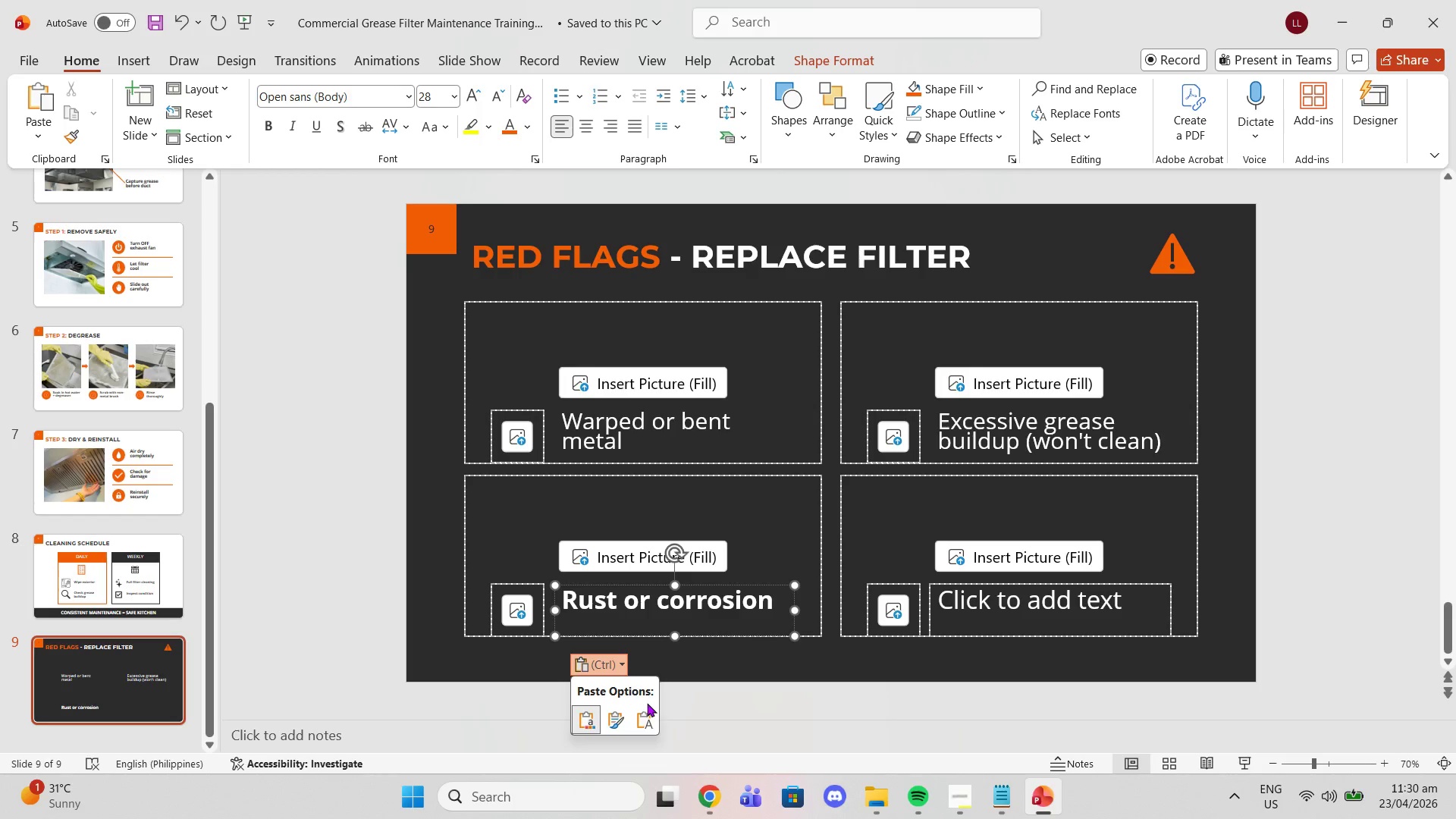 
left_click([648, 720])
 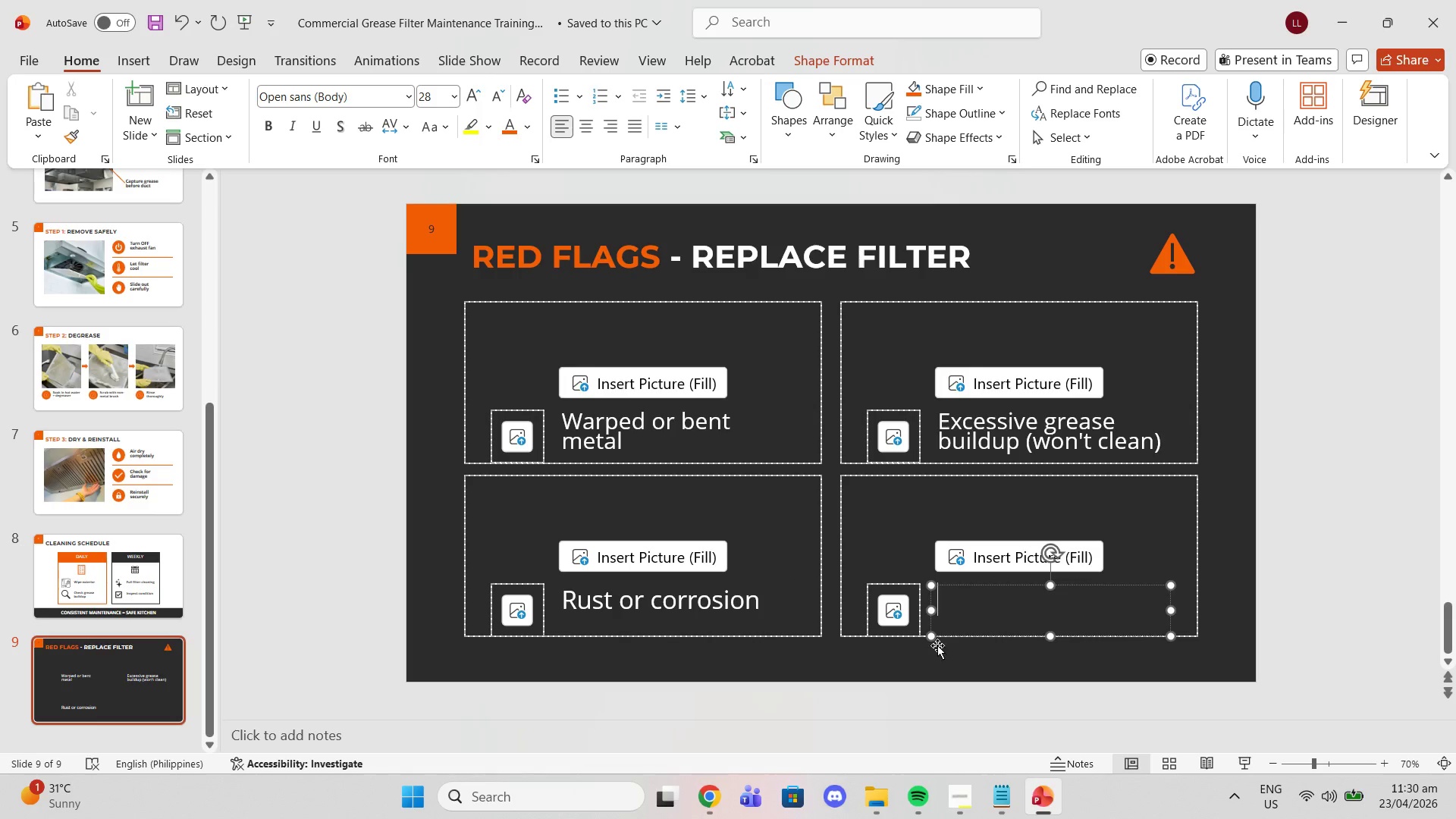 
left_click([1003, 795])
 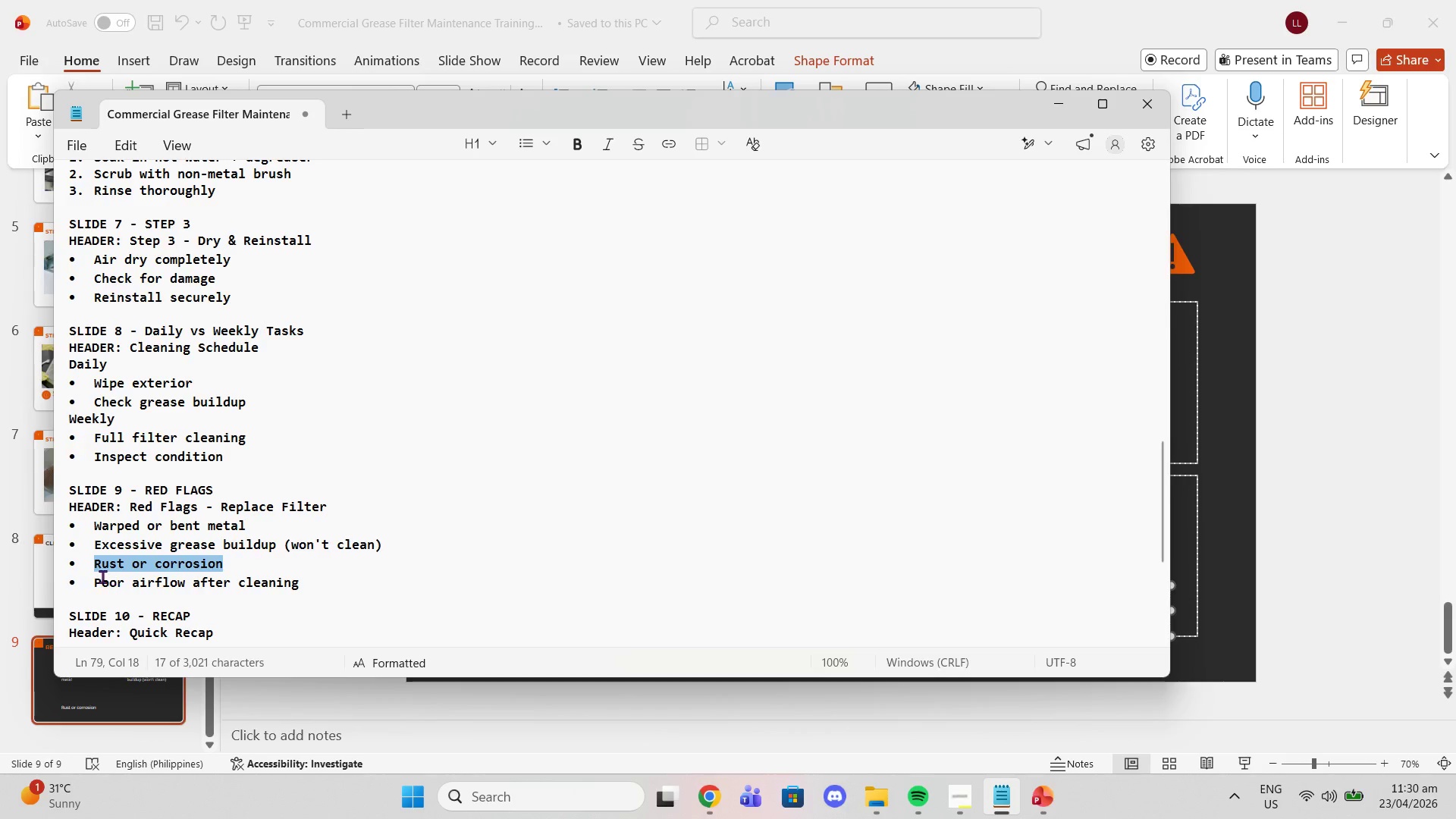 
left_click_drag(start_coordinate=[96, 579], to_coordinate=[300, 579])
 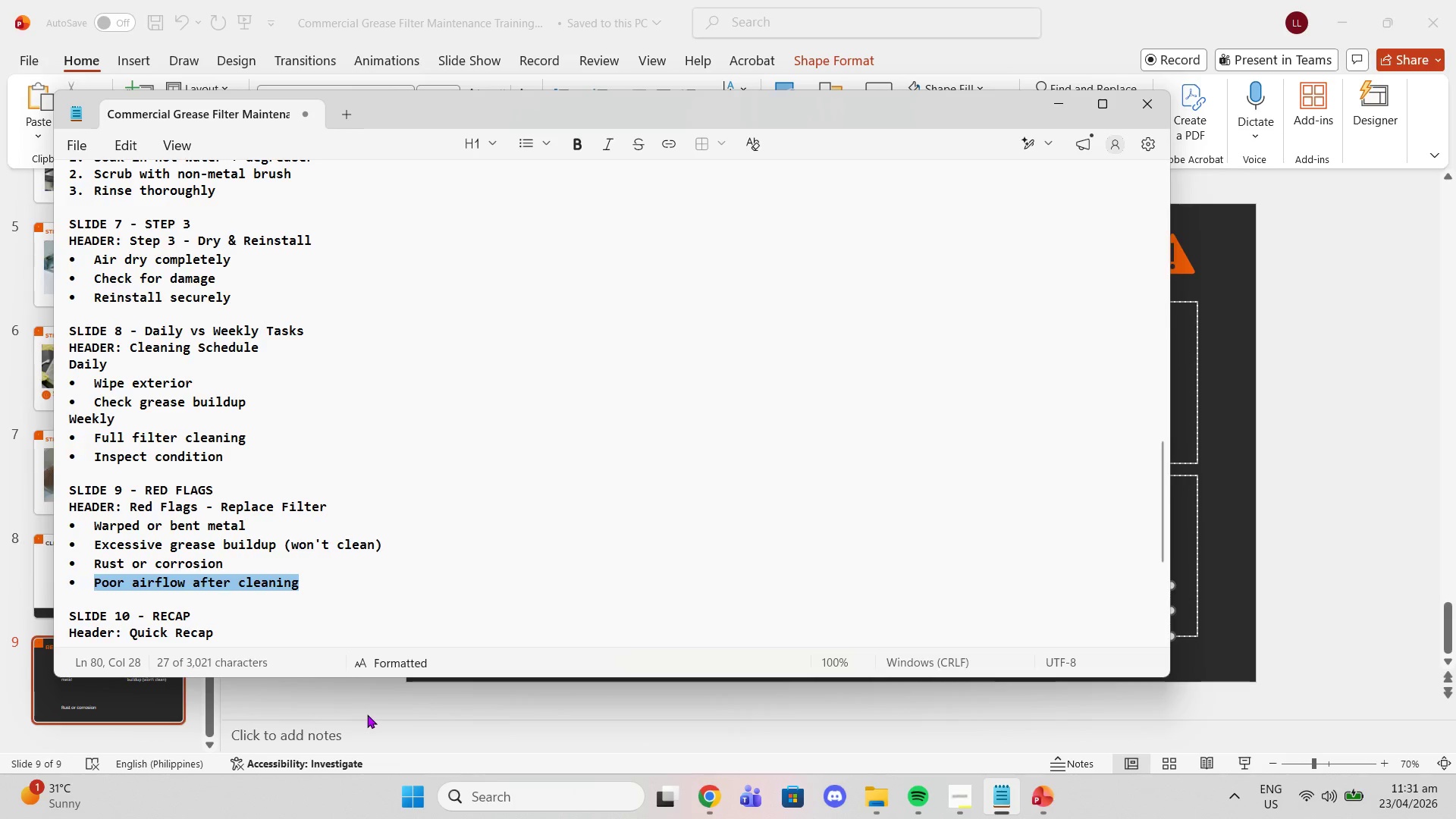 
key(Control+C)
 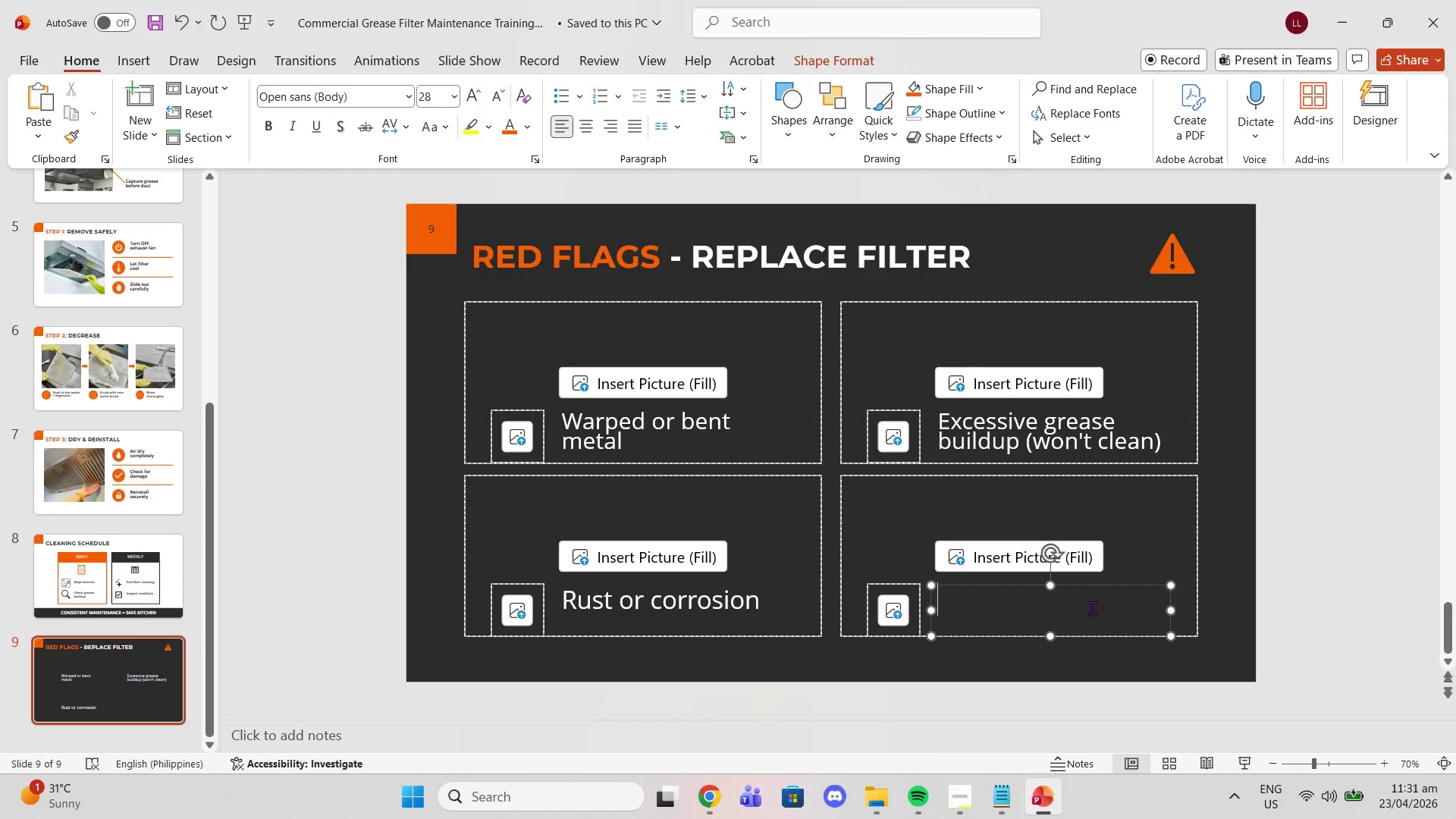 
key(Control+V)
 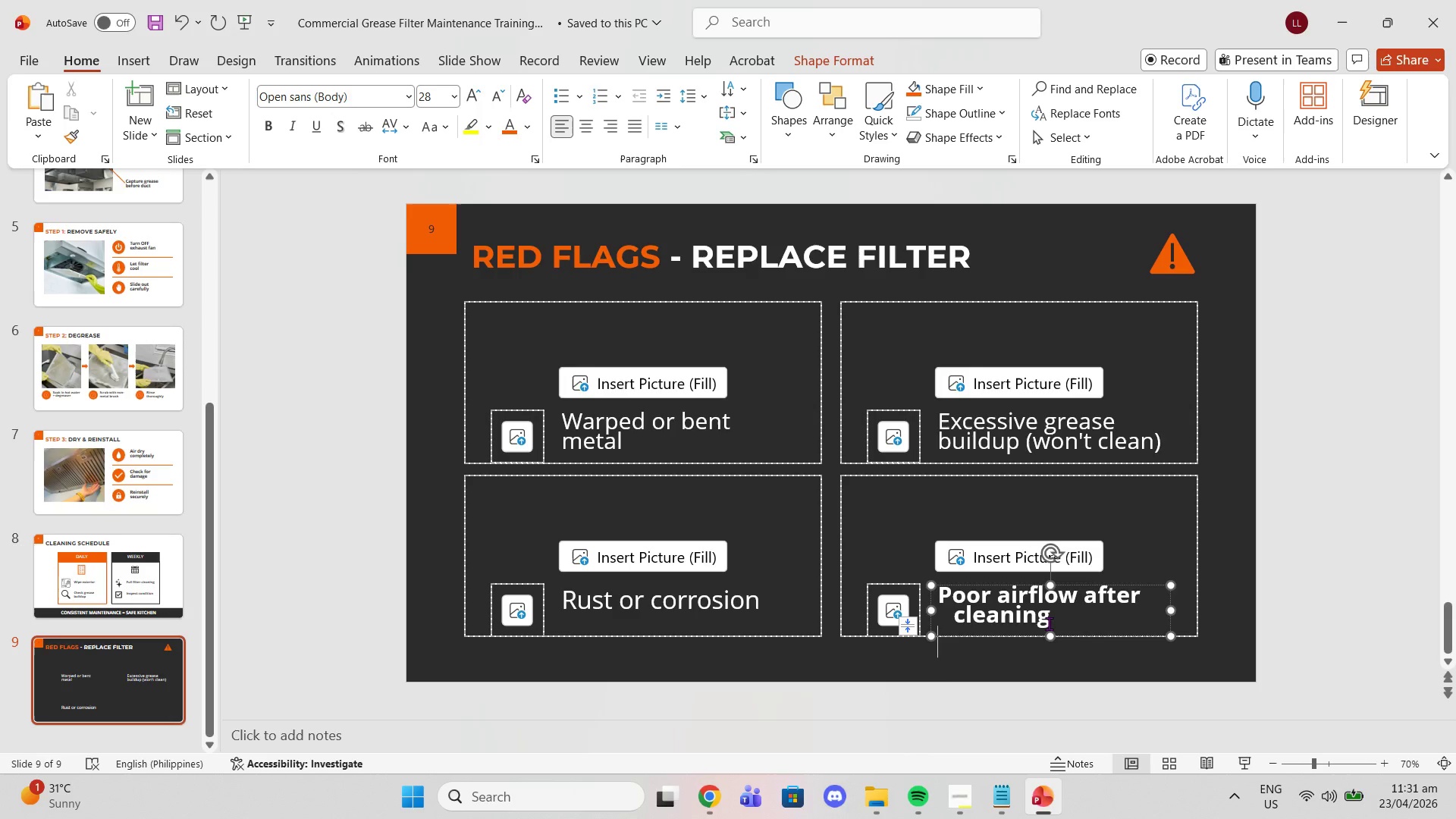 
key(Control+ControlLeft)
 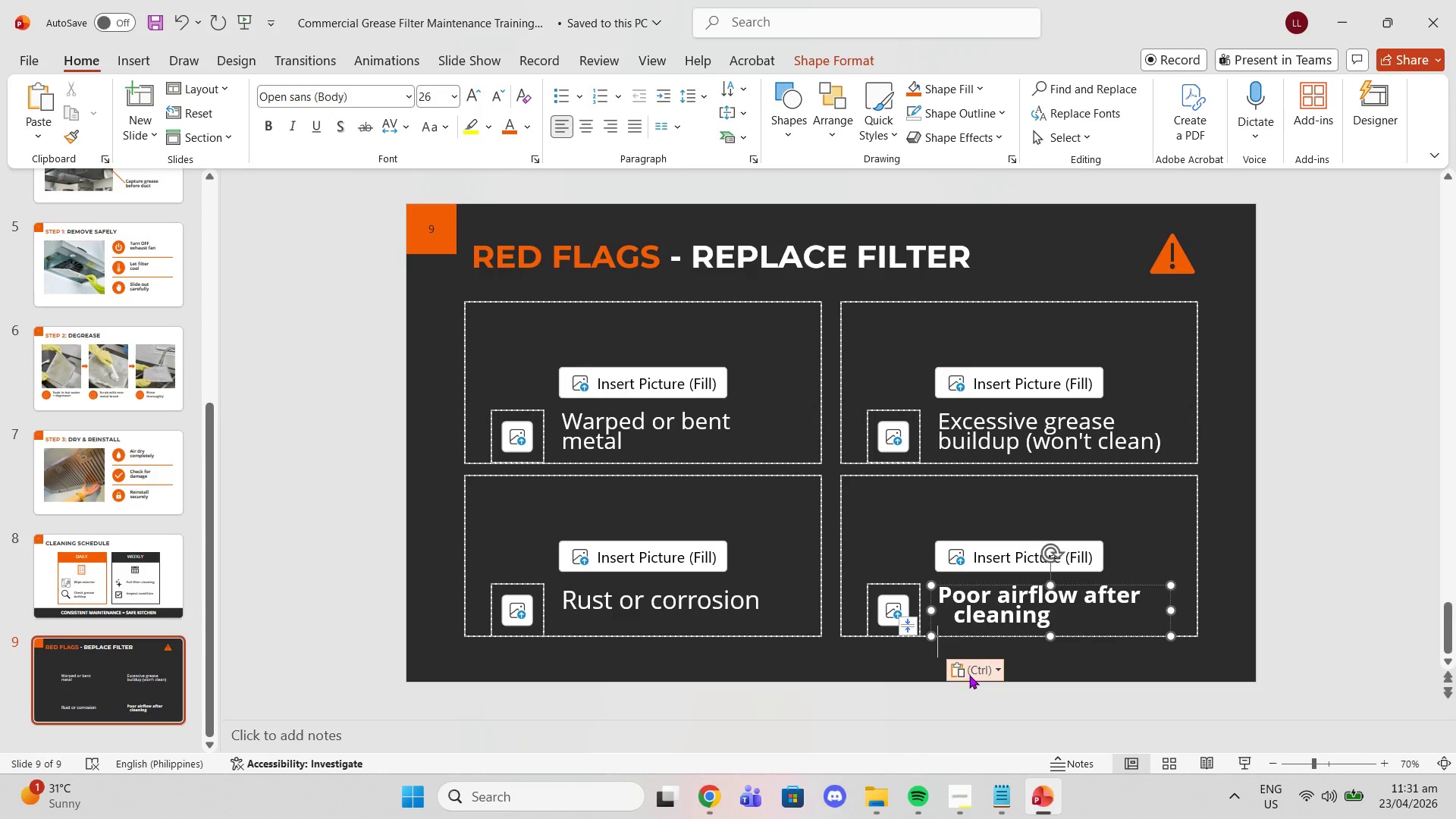 
left_click([969, 675])
 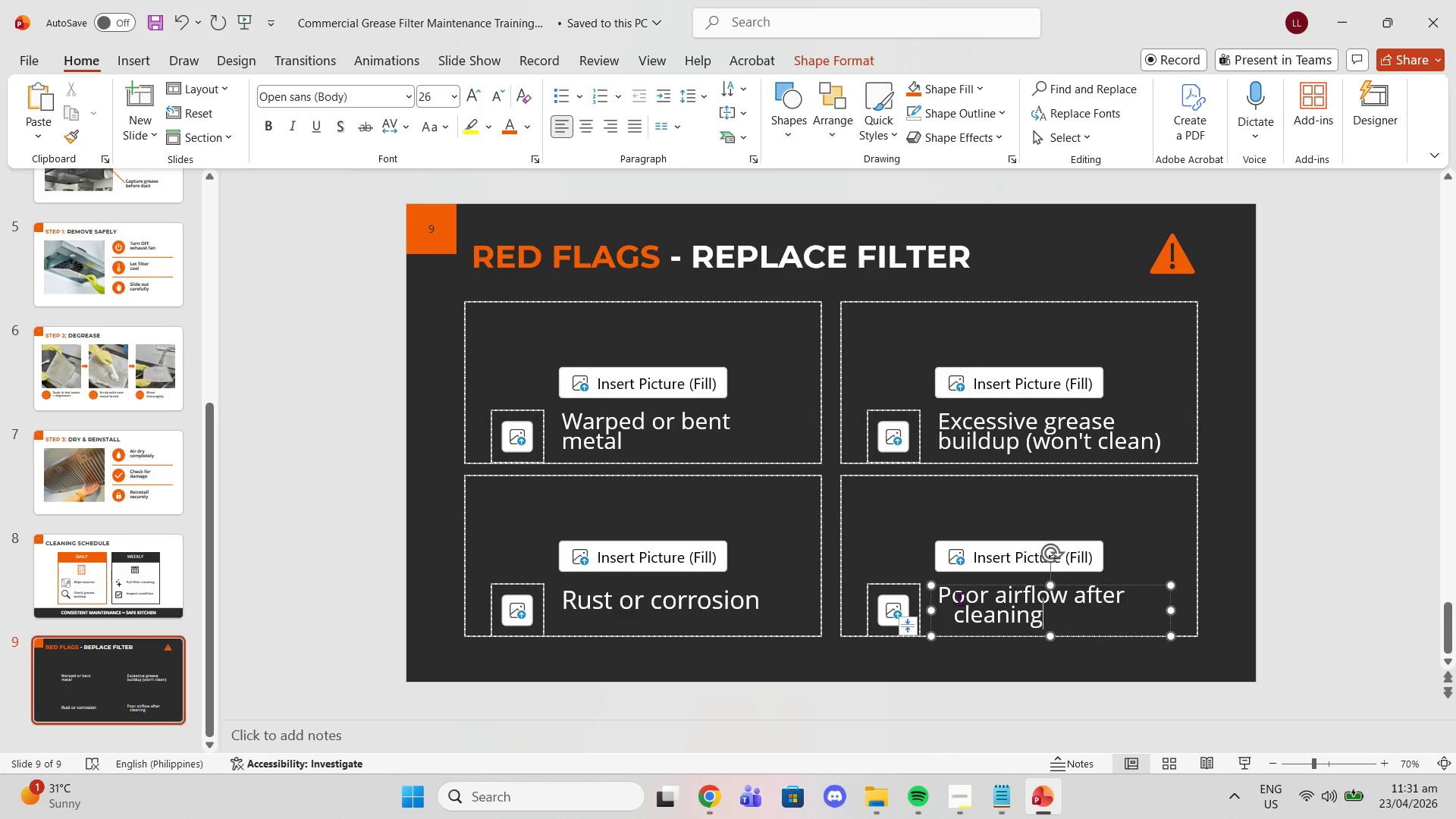 
left_click([954, 605])
 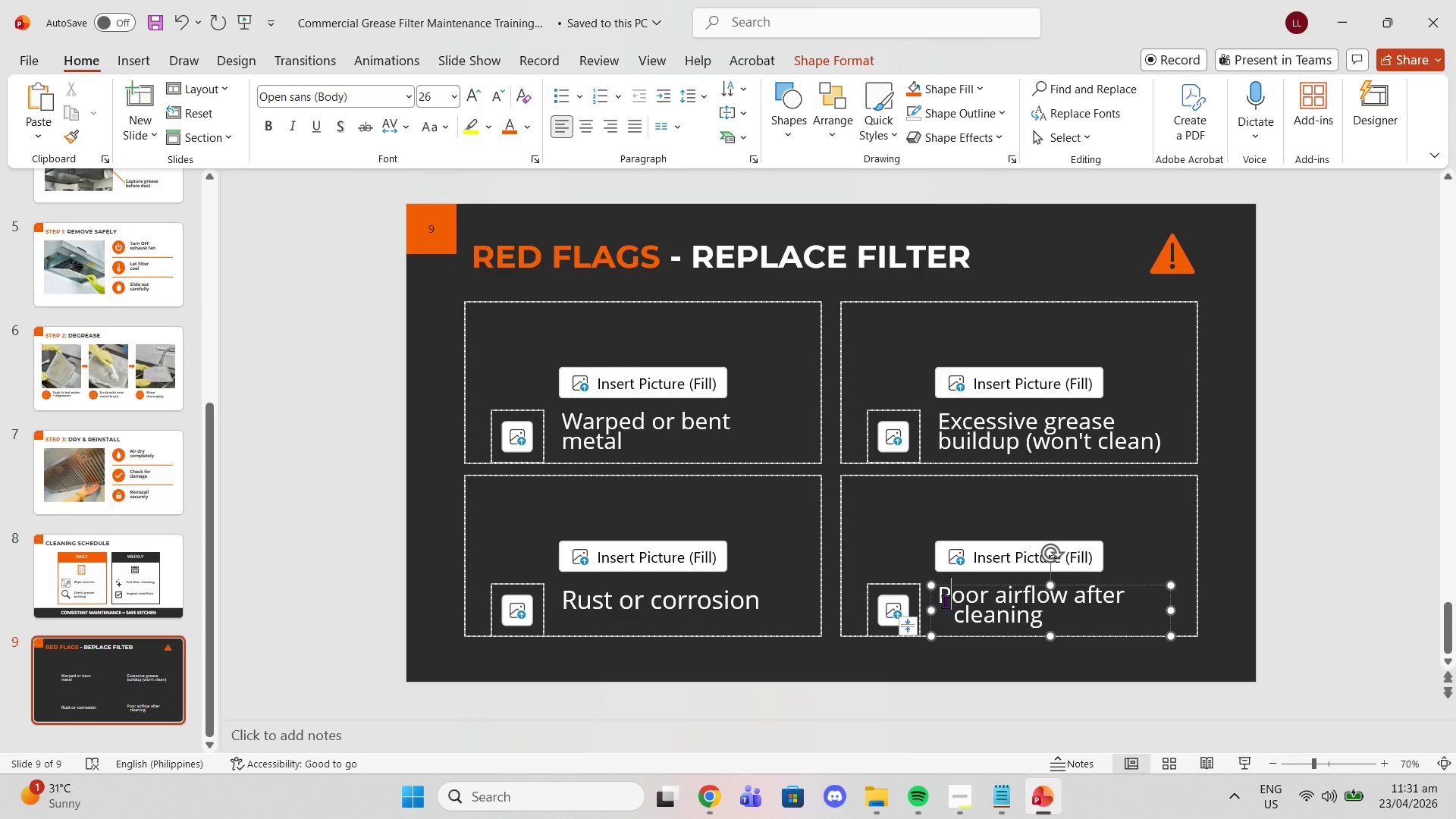 
double_click([945, 601])
 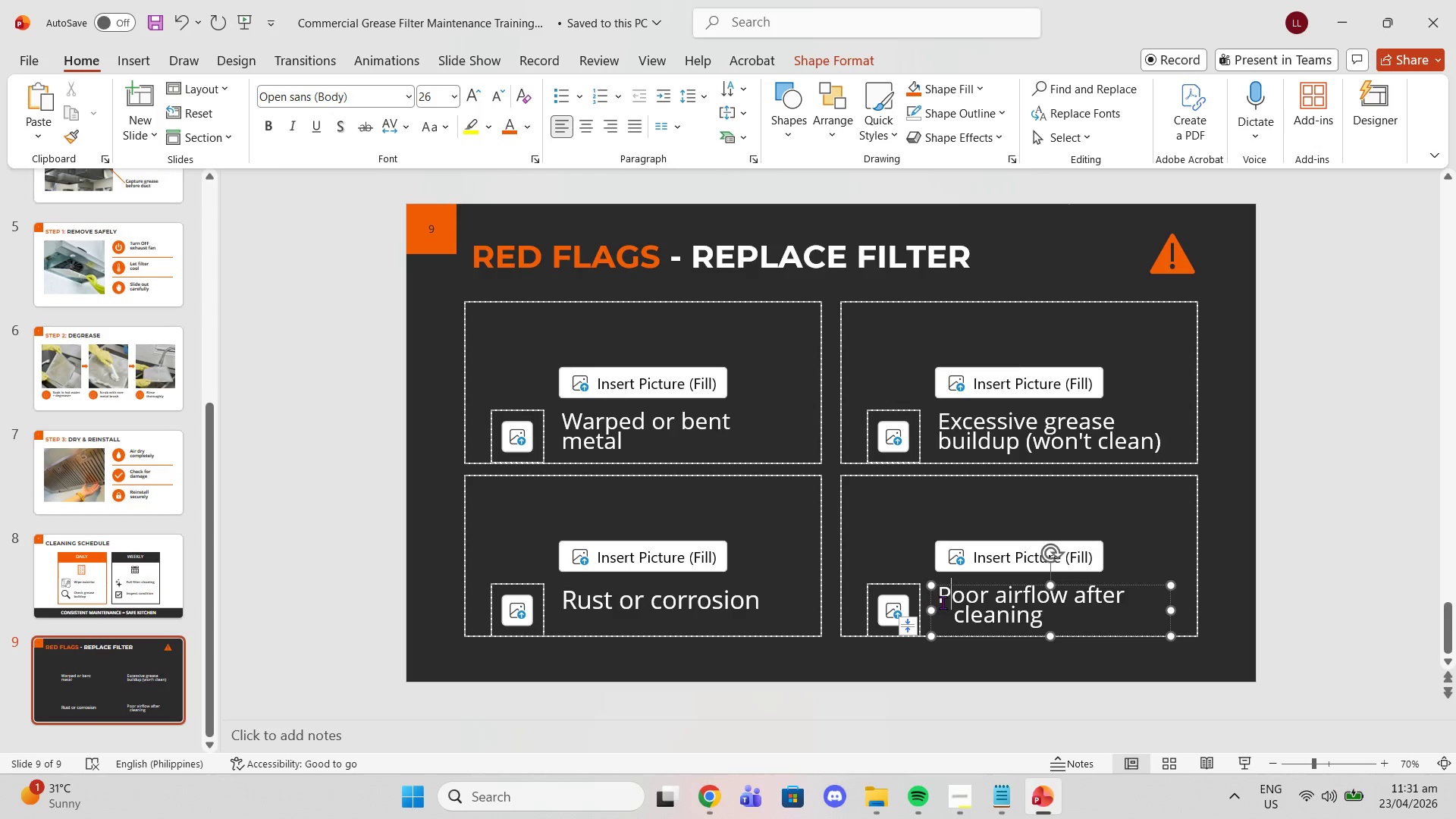 
left_click([940, 606])
 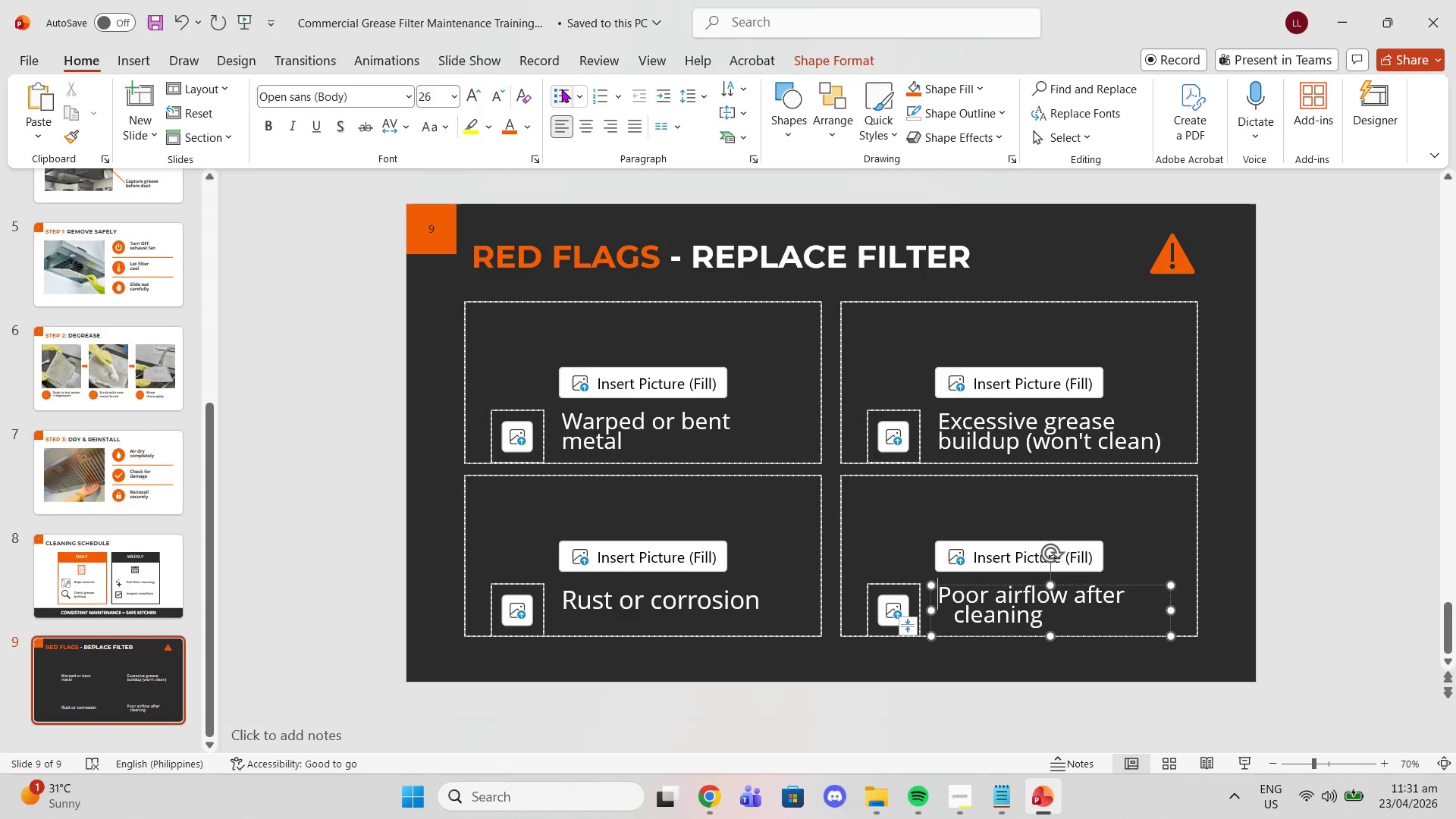 
double_click([561, 89])
 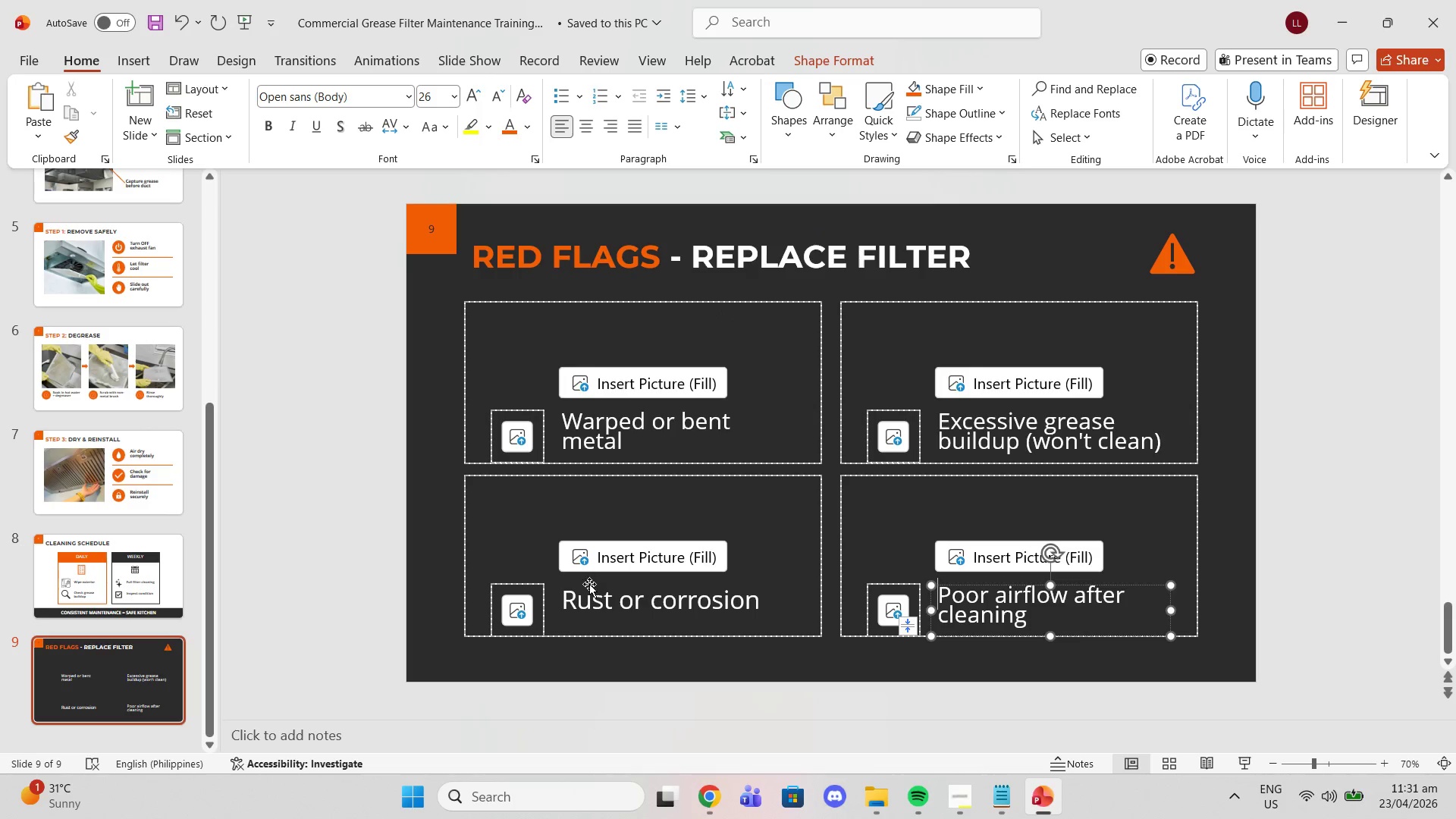 
left_click([577, 603])
 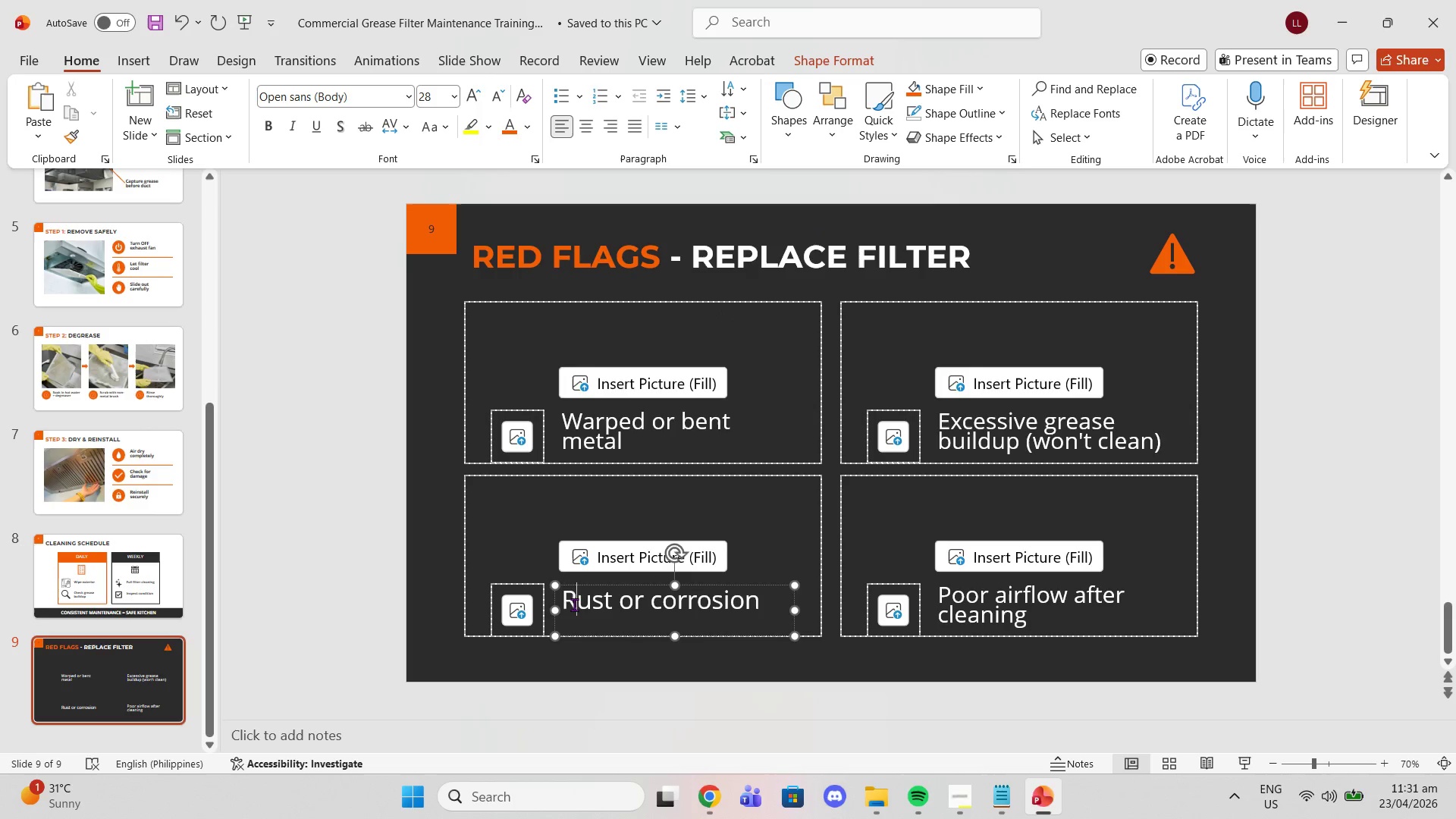 
left_click([569, 604])
 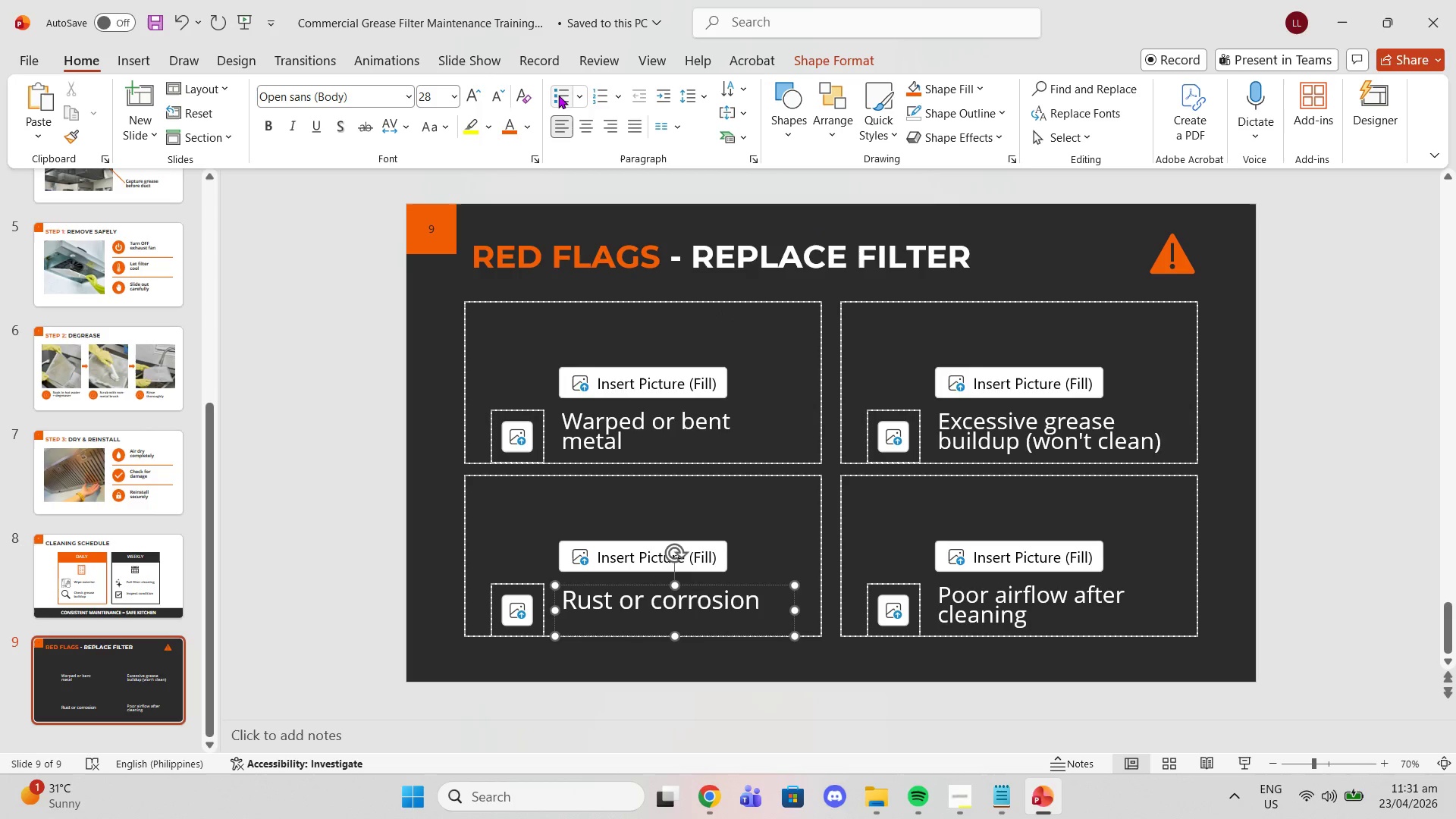 
double_click([561, 96])
 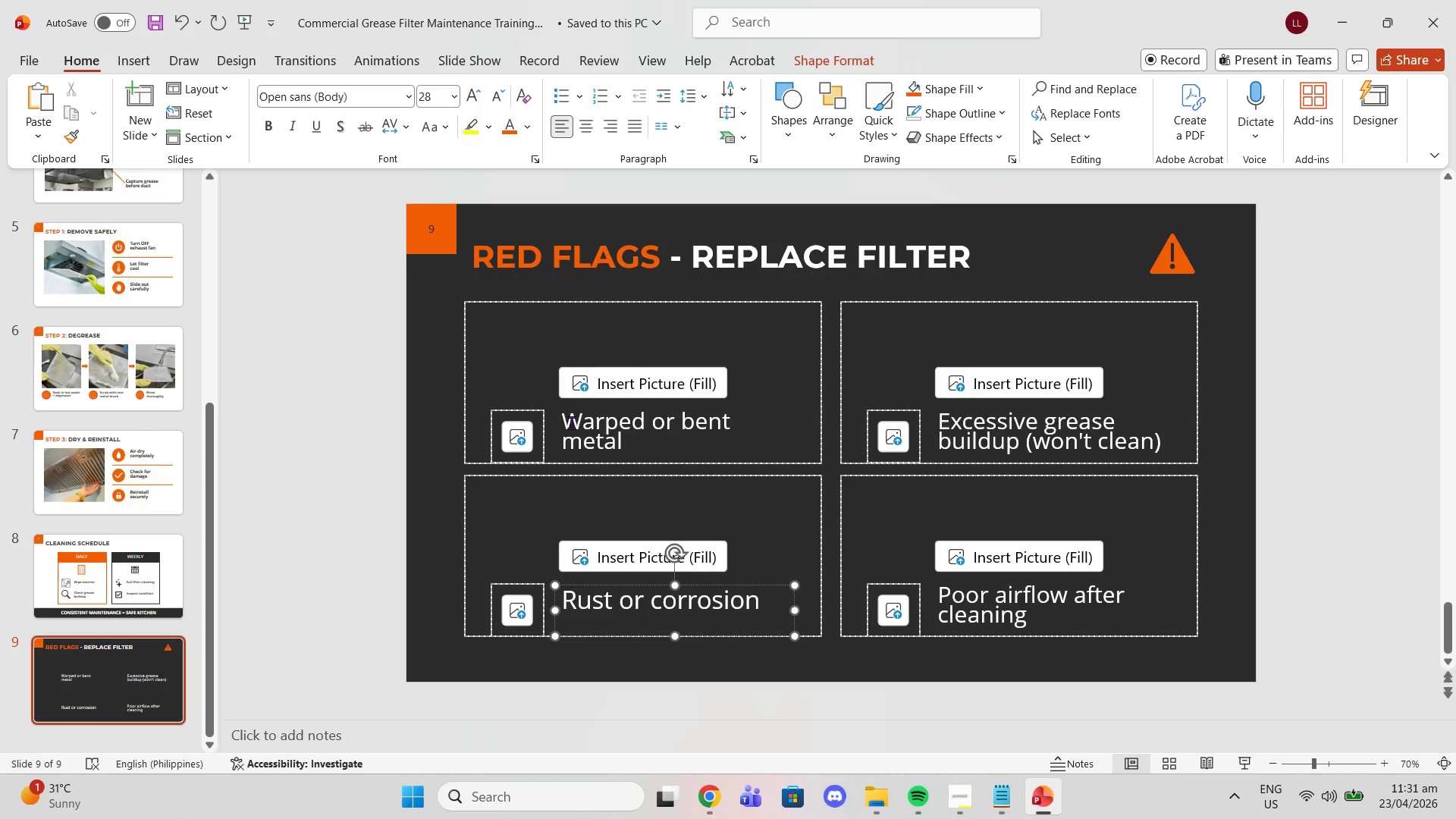 
left_click([574, 425])
 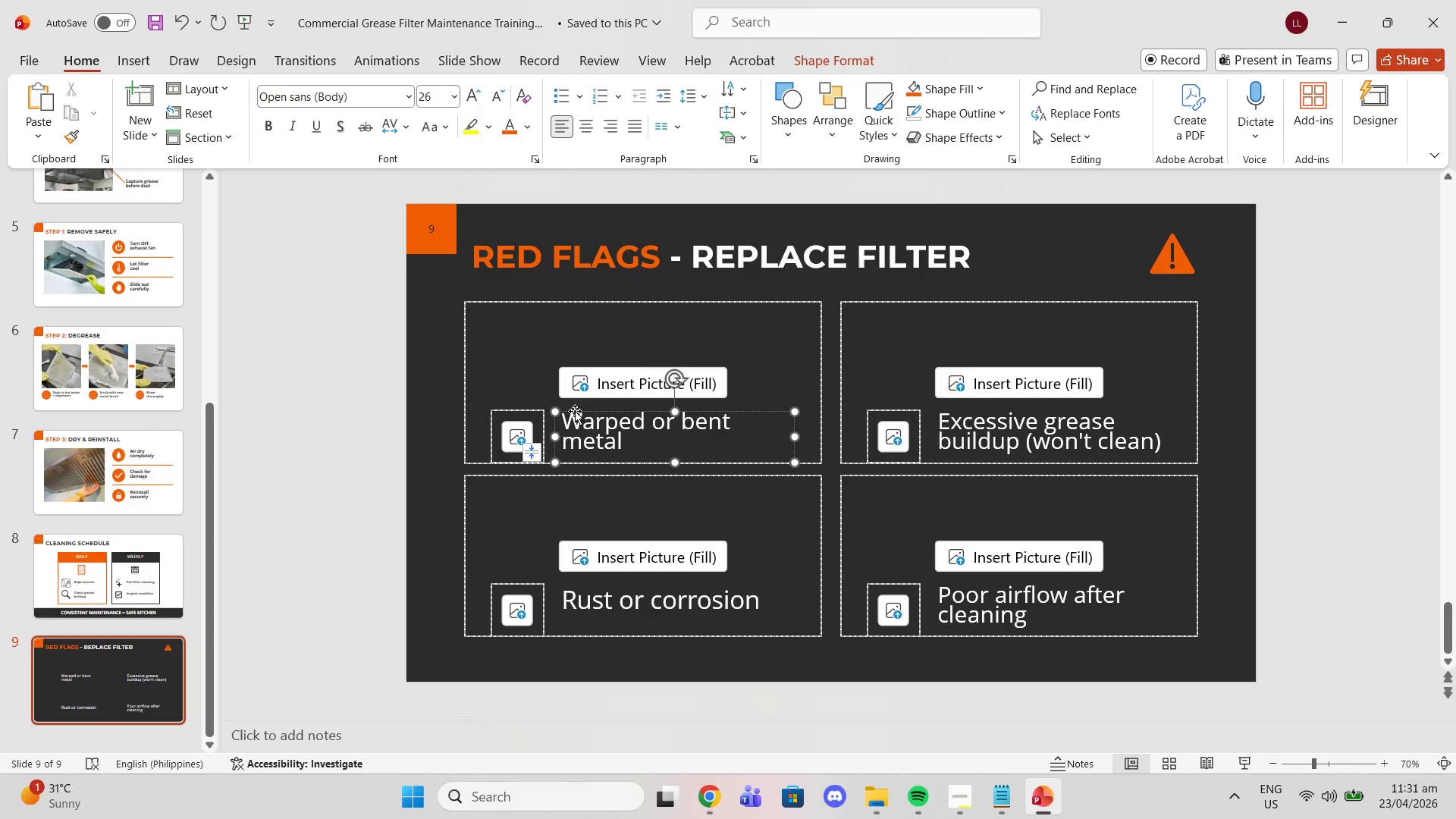 
key(ArrowLeft)
 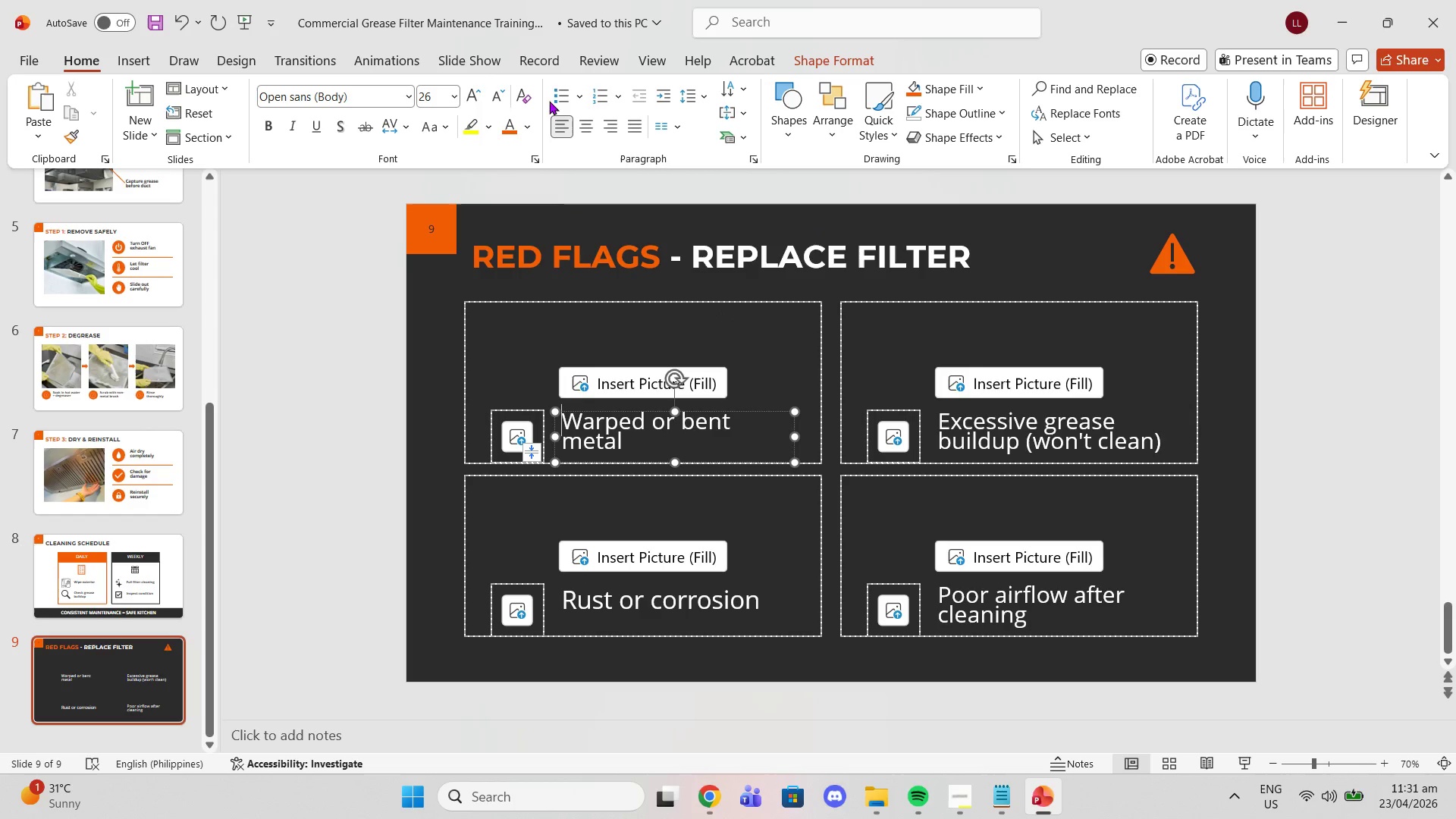 
double_click([552, 93])
 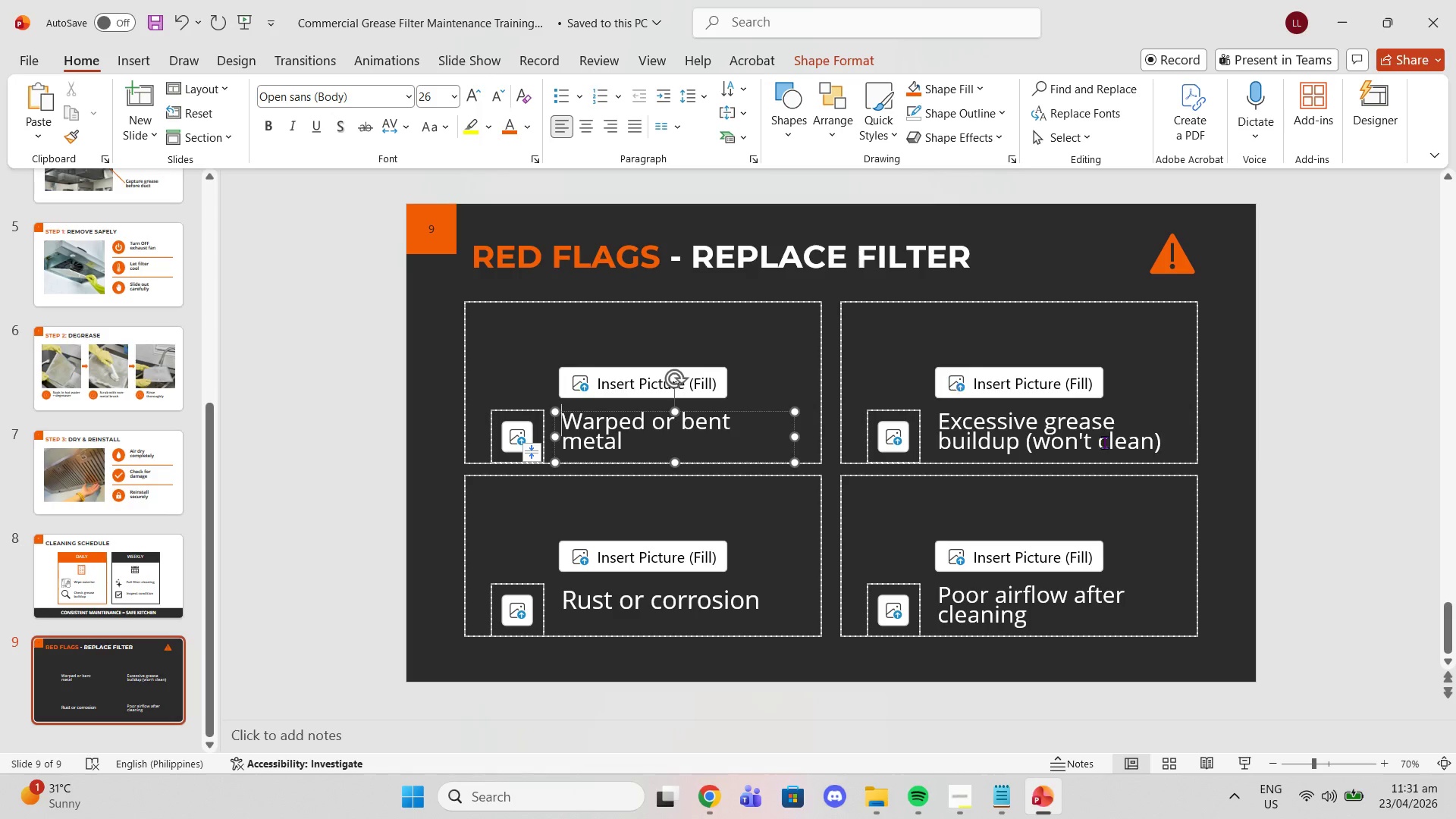 
left_click([1415, 422])
 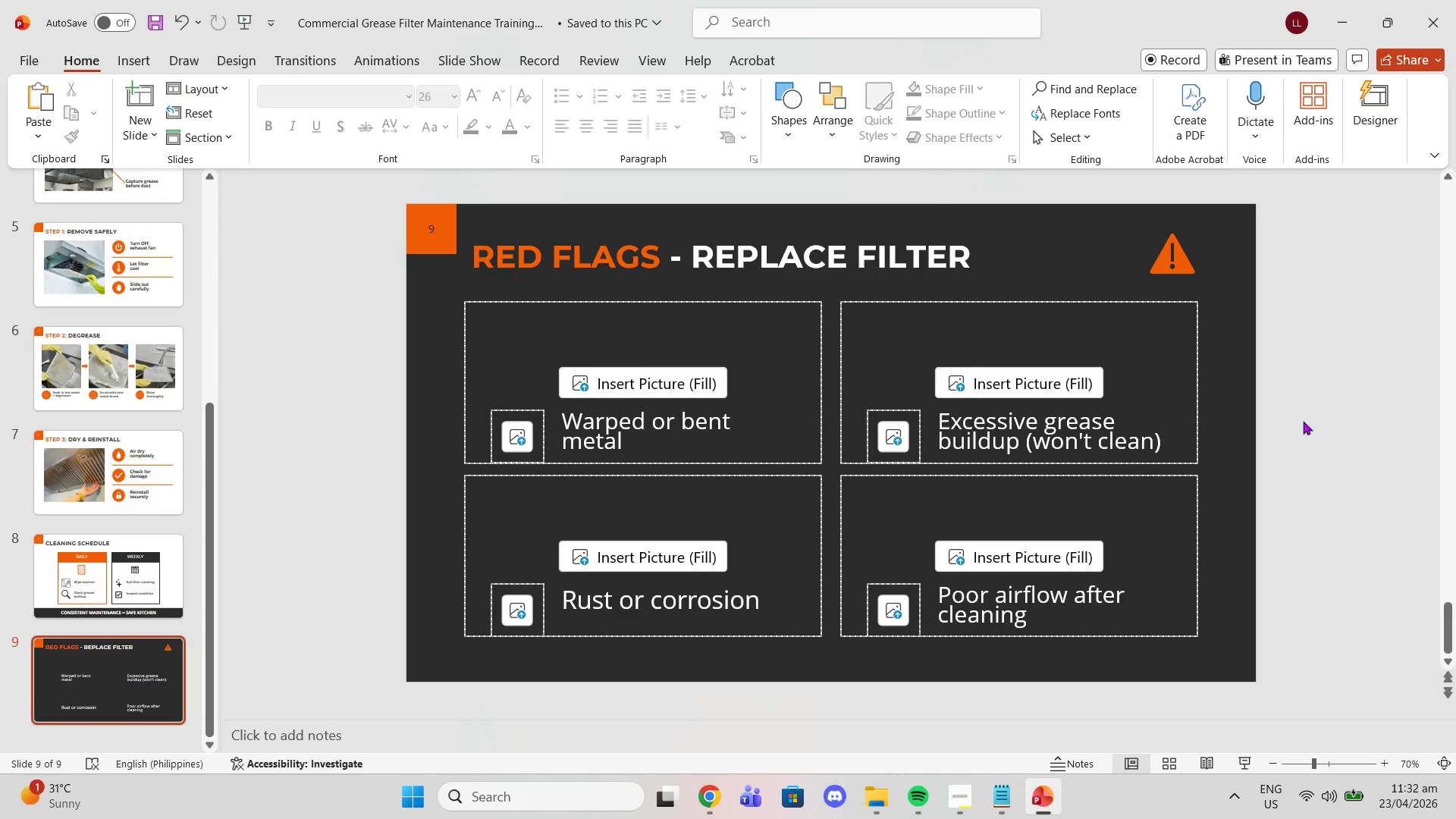 
wait(77.75)
 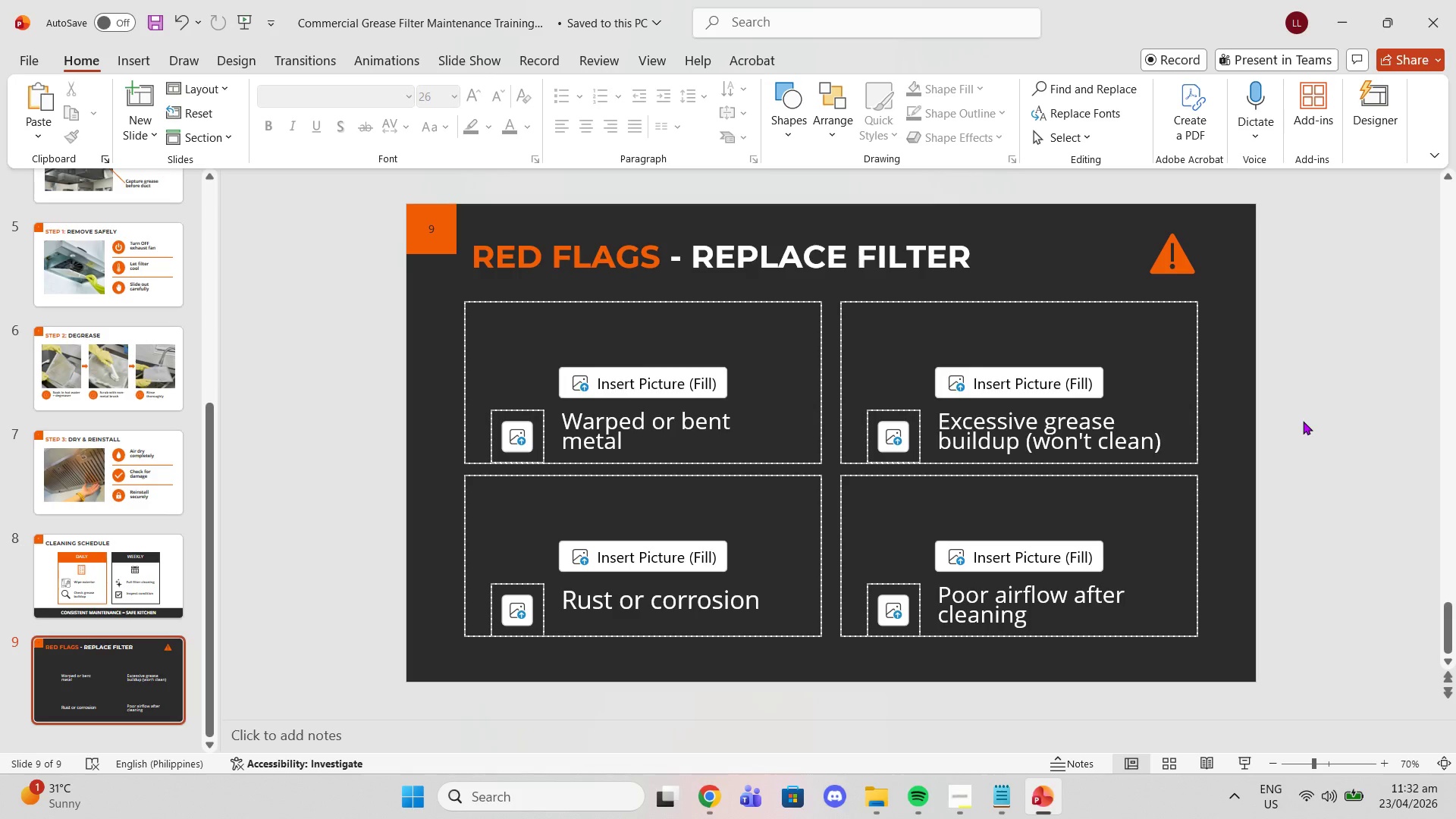 
left_click([711, 783])
 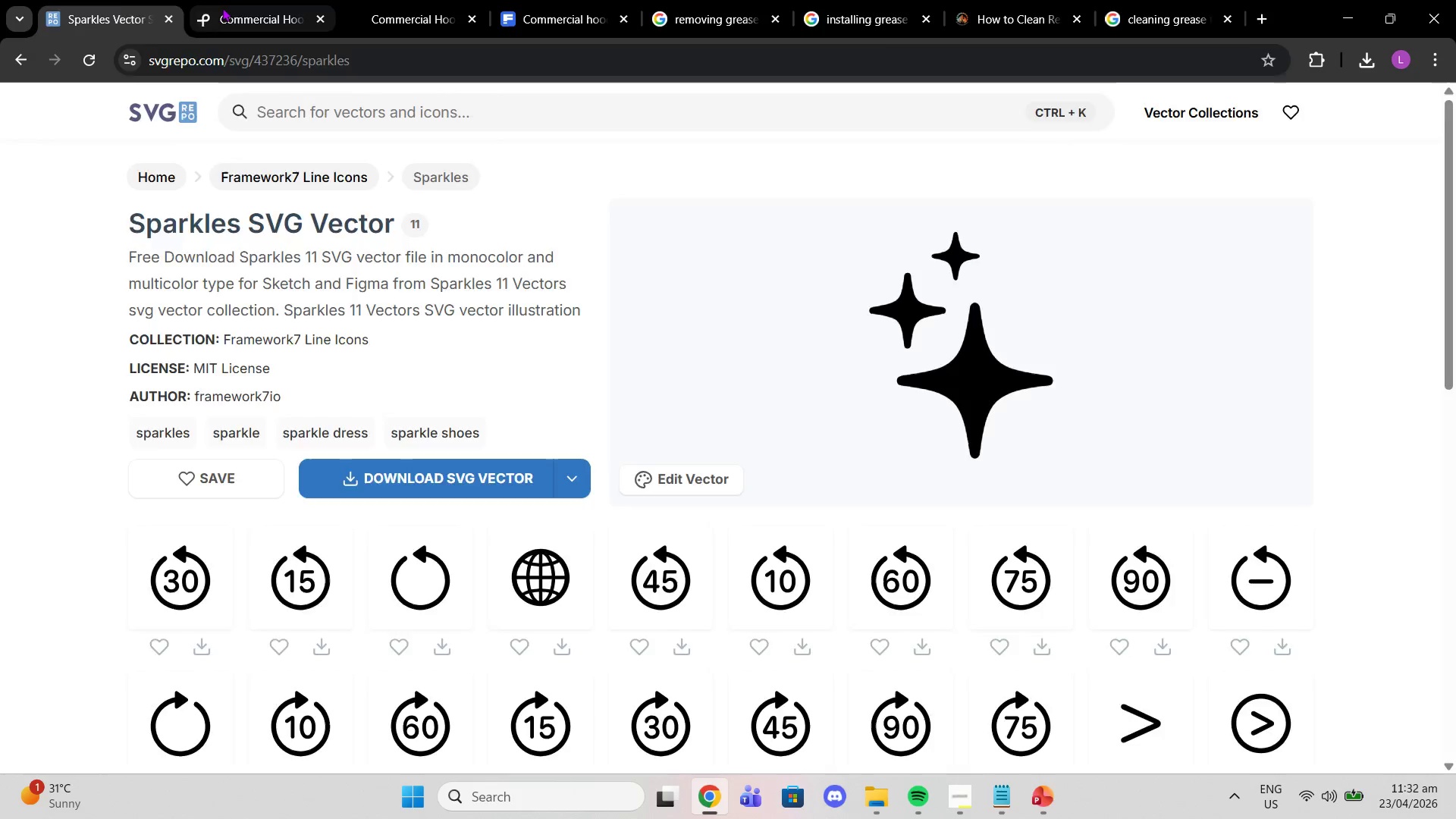 
double_click([424, 14])
 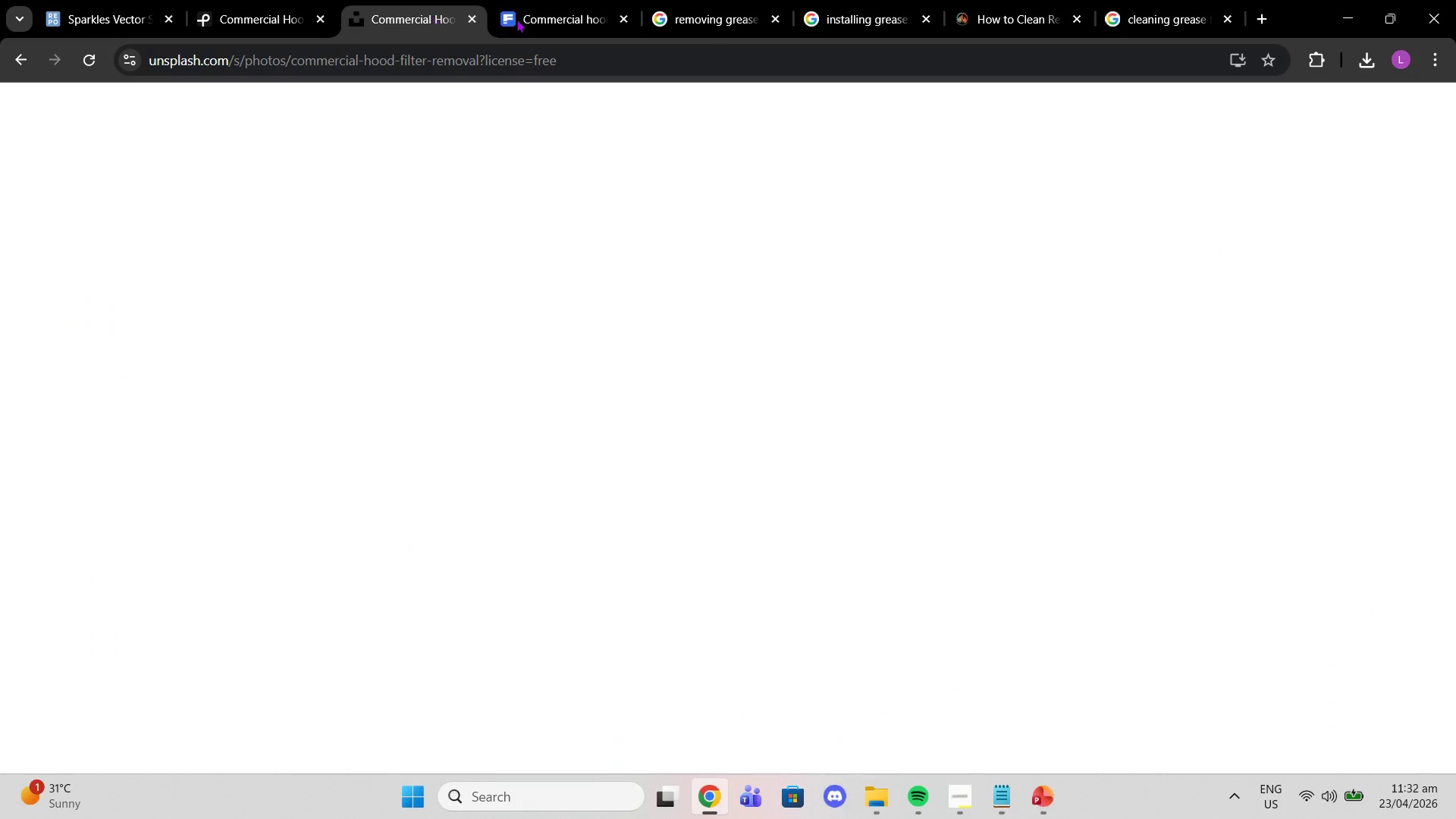 
triple_click([516, 19])
 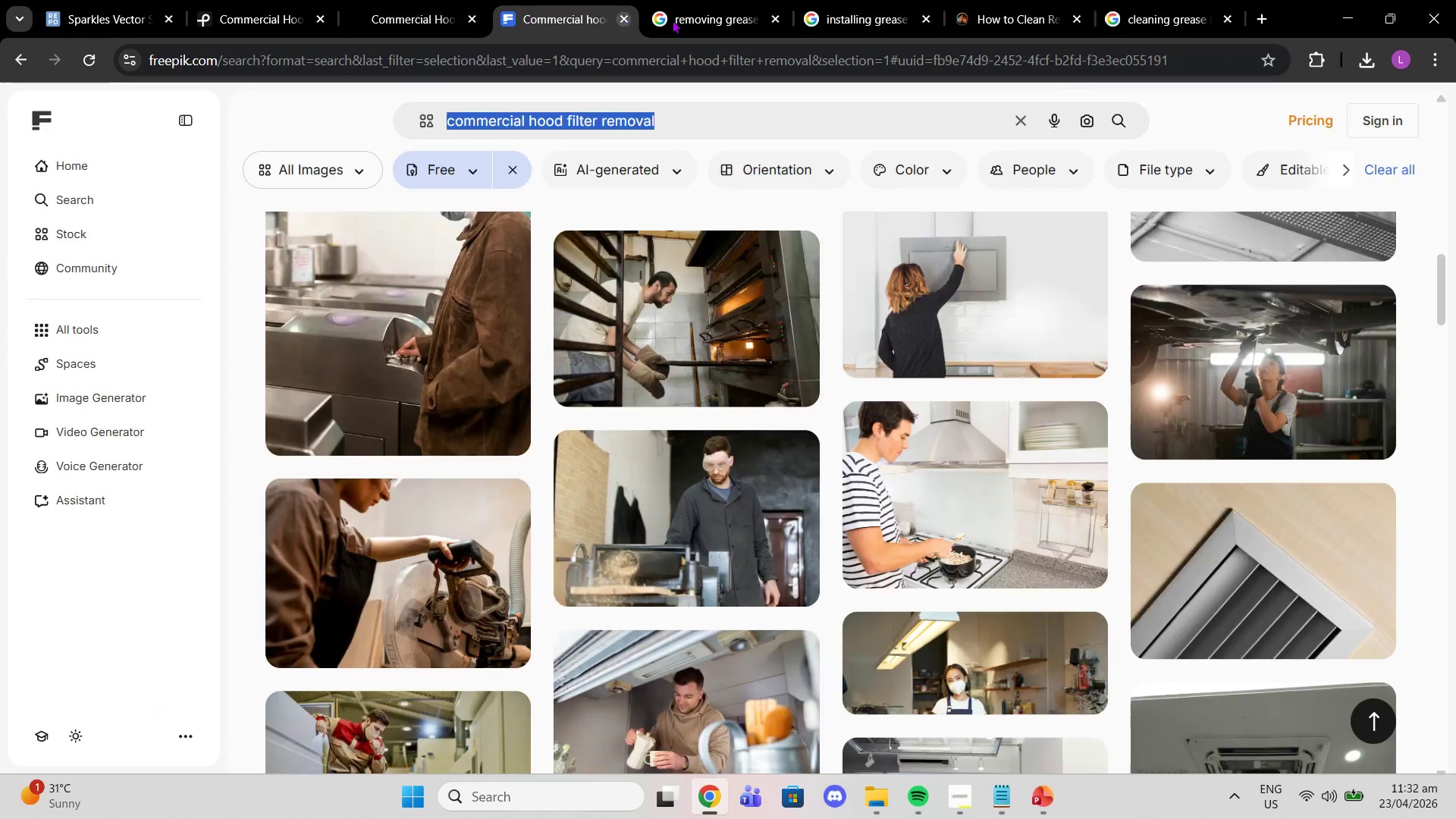 
triple_click([682, 20])
 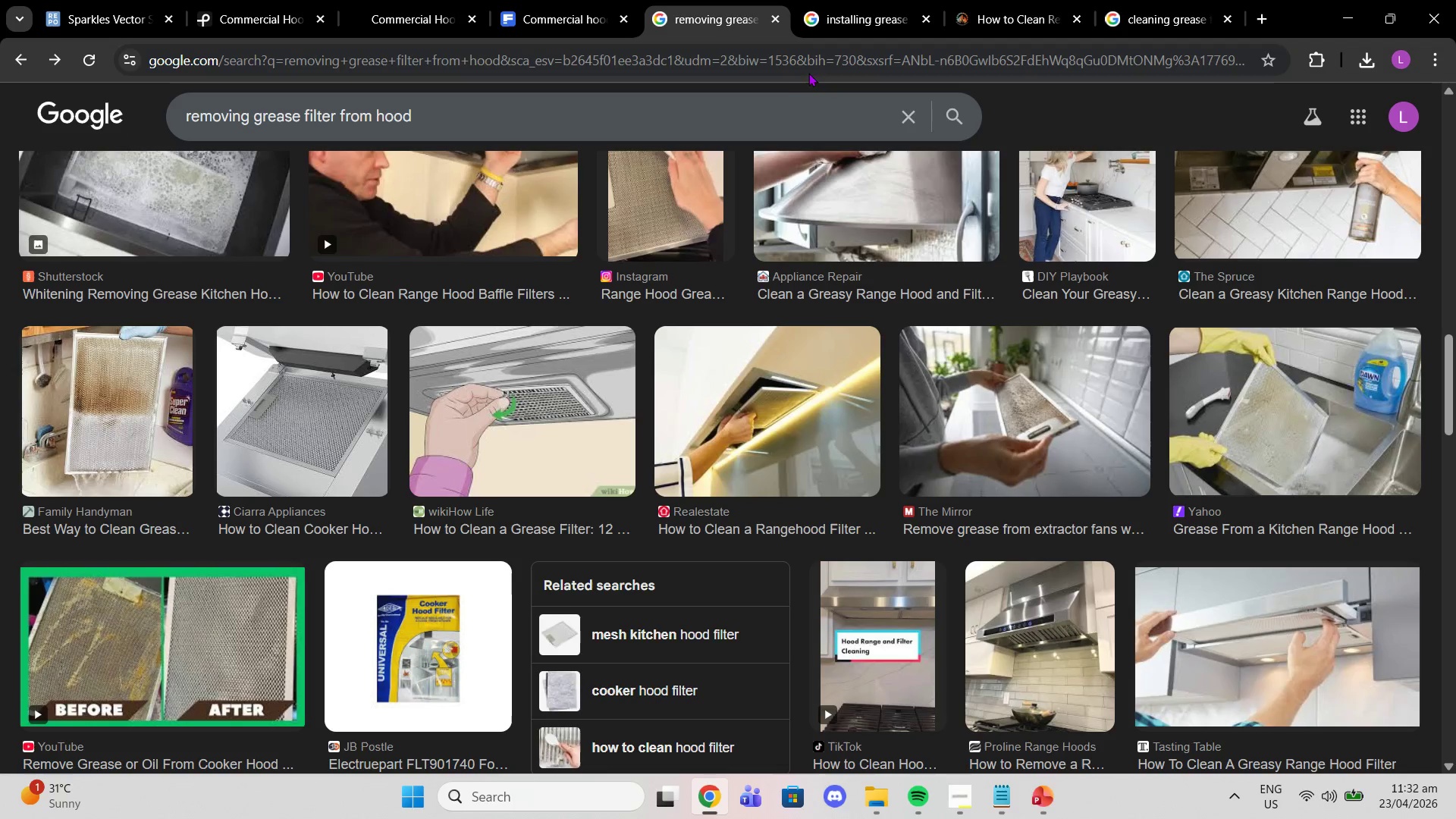 
left_click_drag(start_coordinate=[762, 115], to_coordinate=[0, 121])
 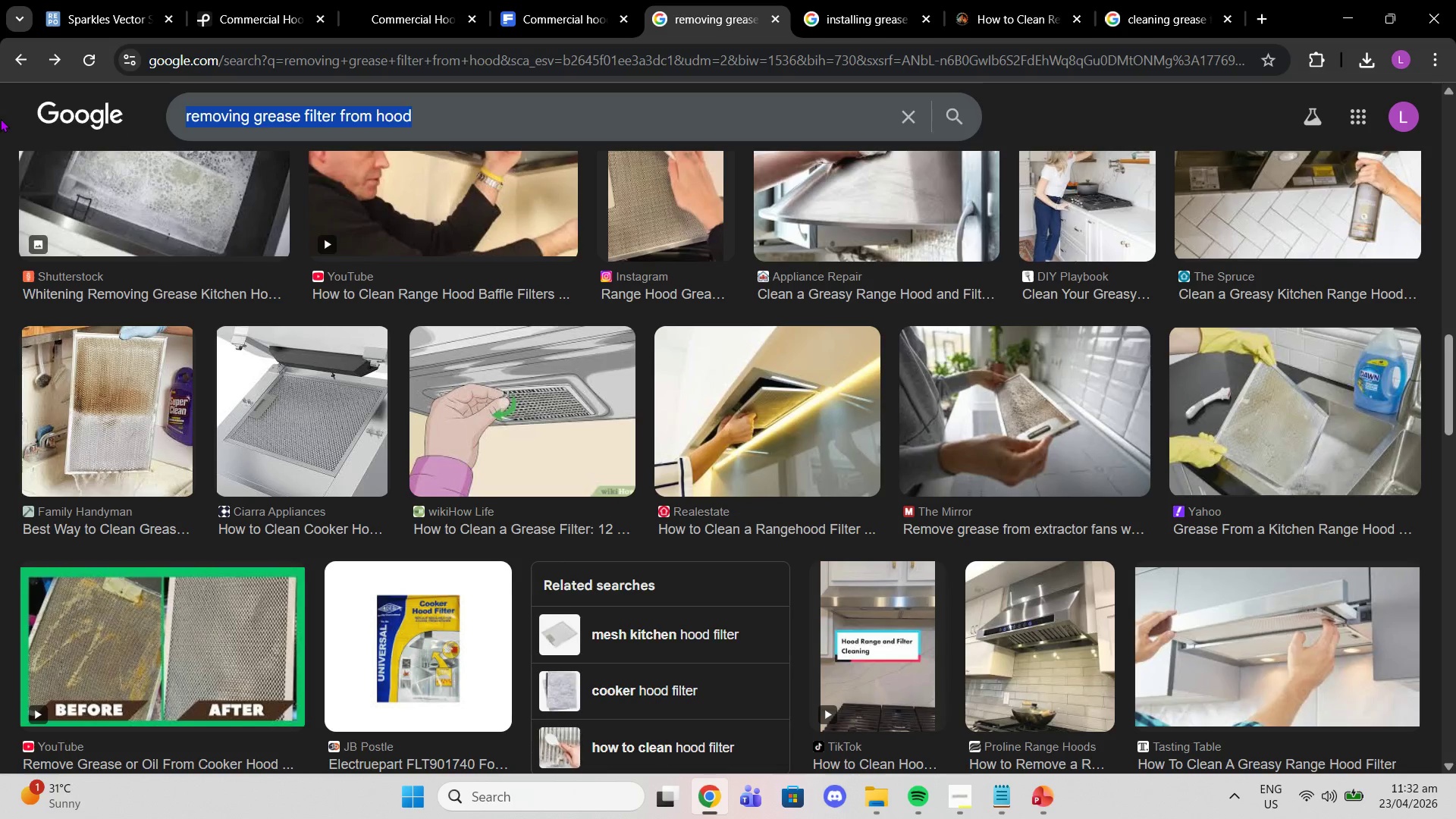 
type(WARPED OR BENT METAL IN FILTER)
key(Backspace)
type(KITH)
key(Backspace)
type(CHEN GREASE FILTER)
 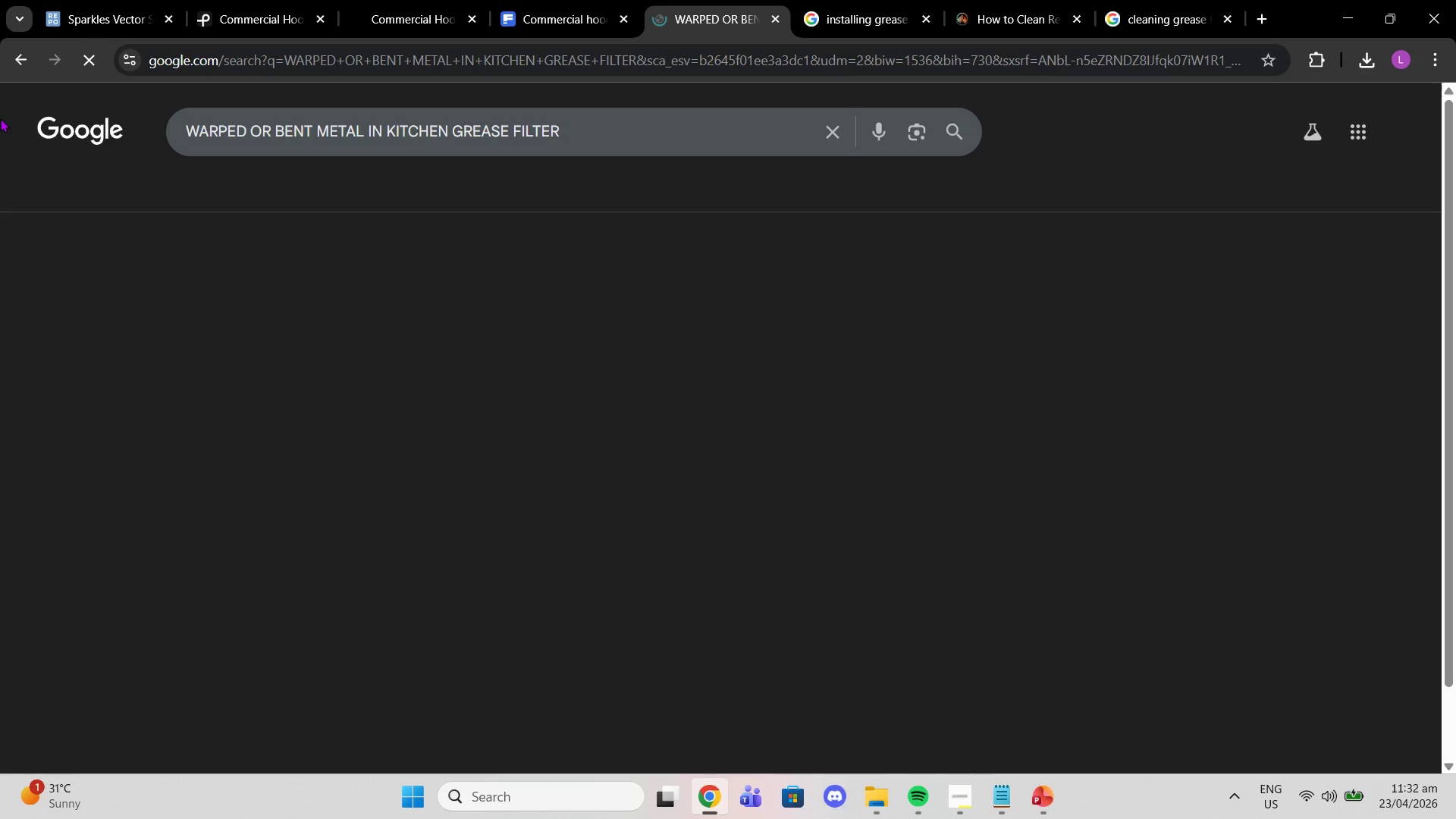 
key(Enter)
 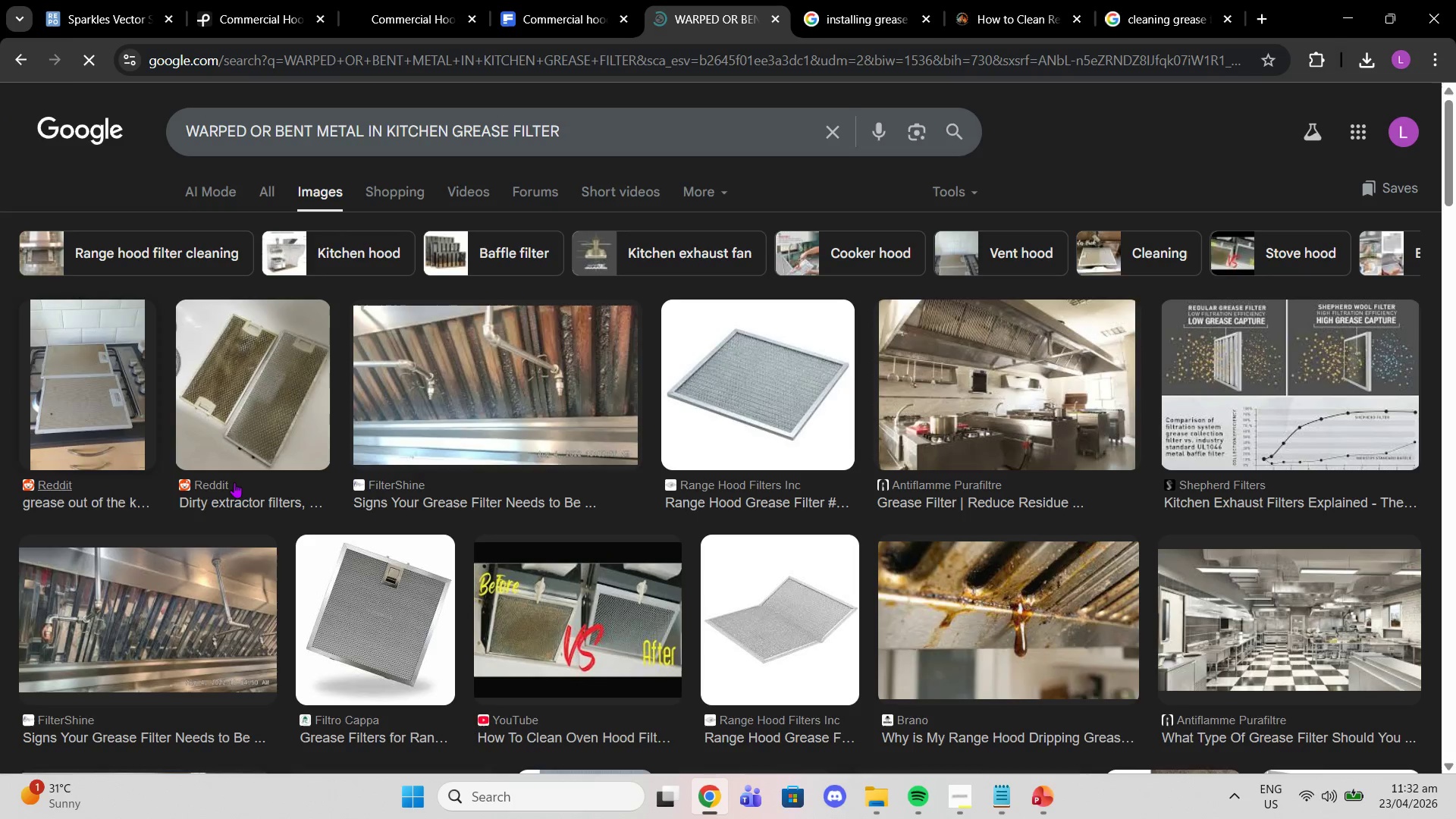 
left_click([41, 406])
 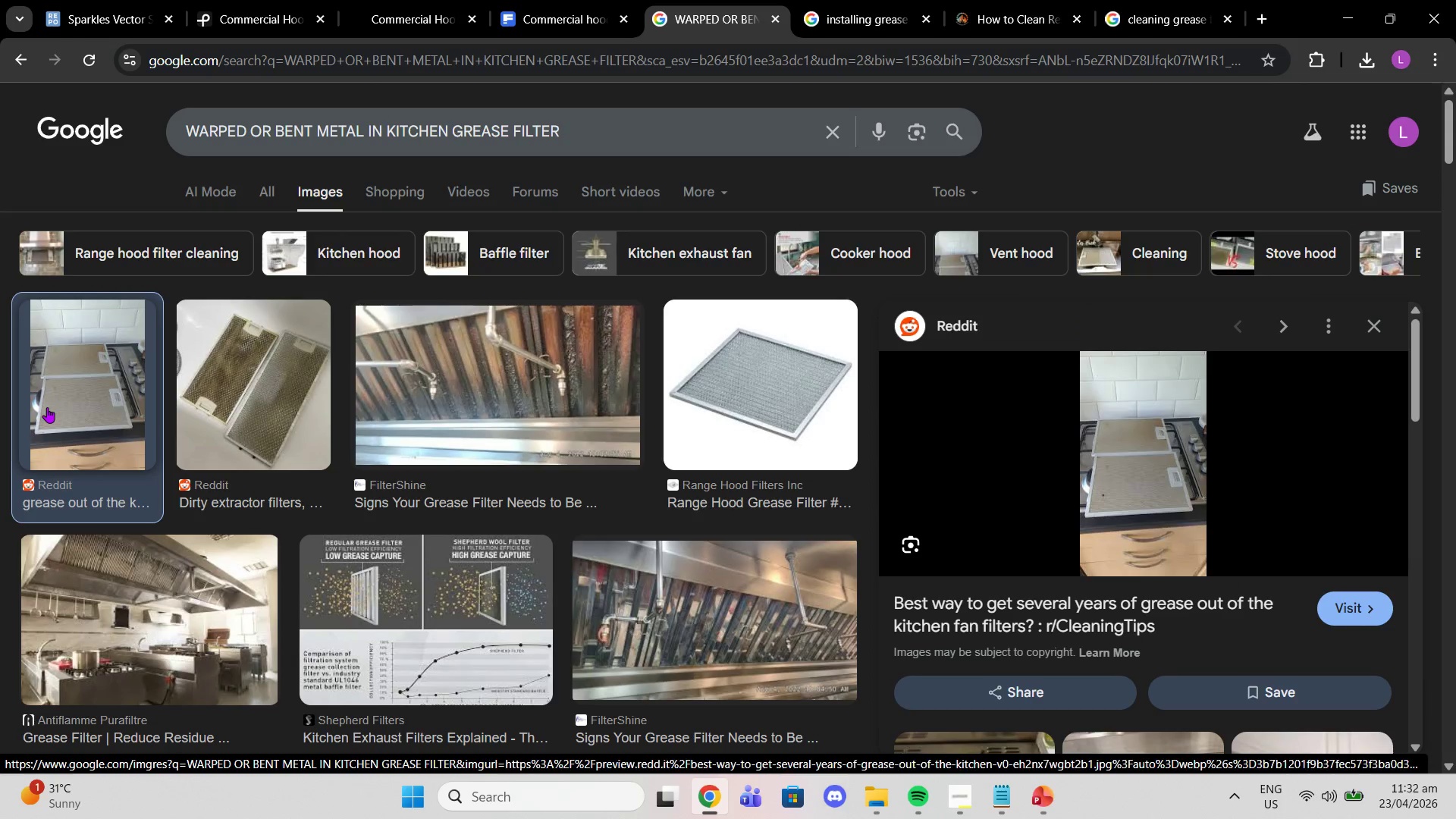 
left_click([268, 381])
 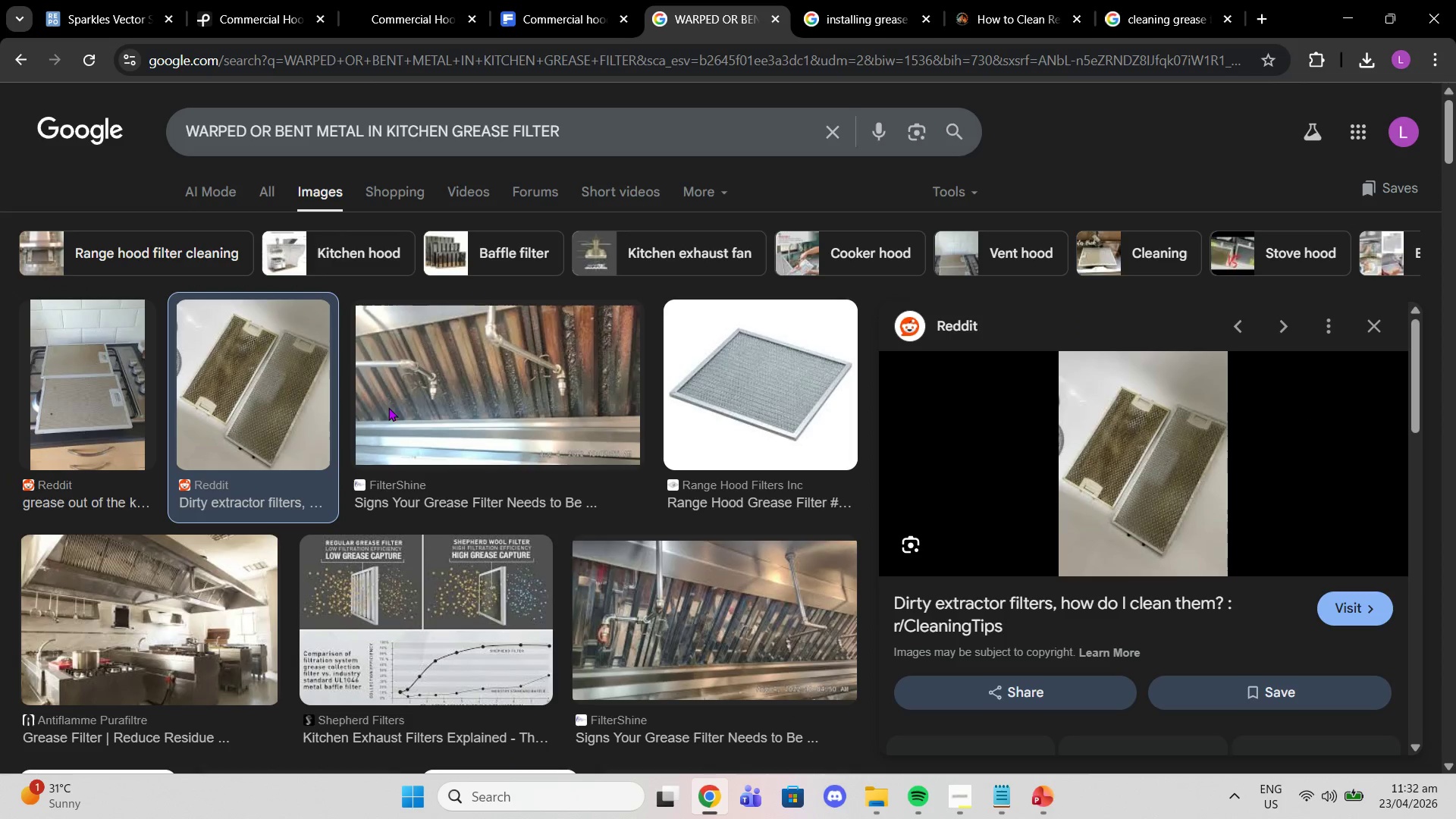 
left_click([601, 447])
 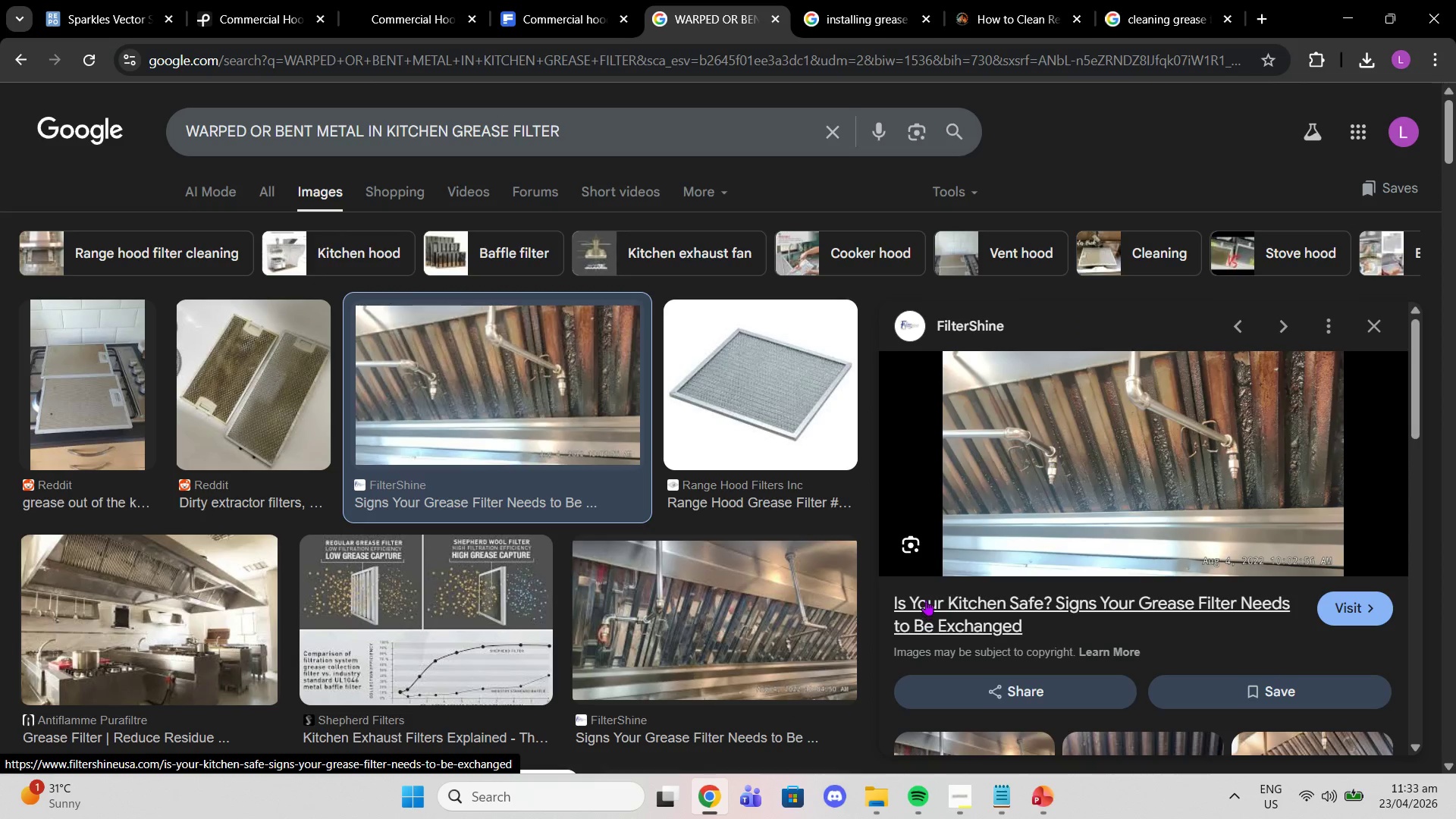 
wait(6.2)
 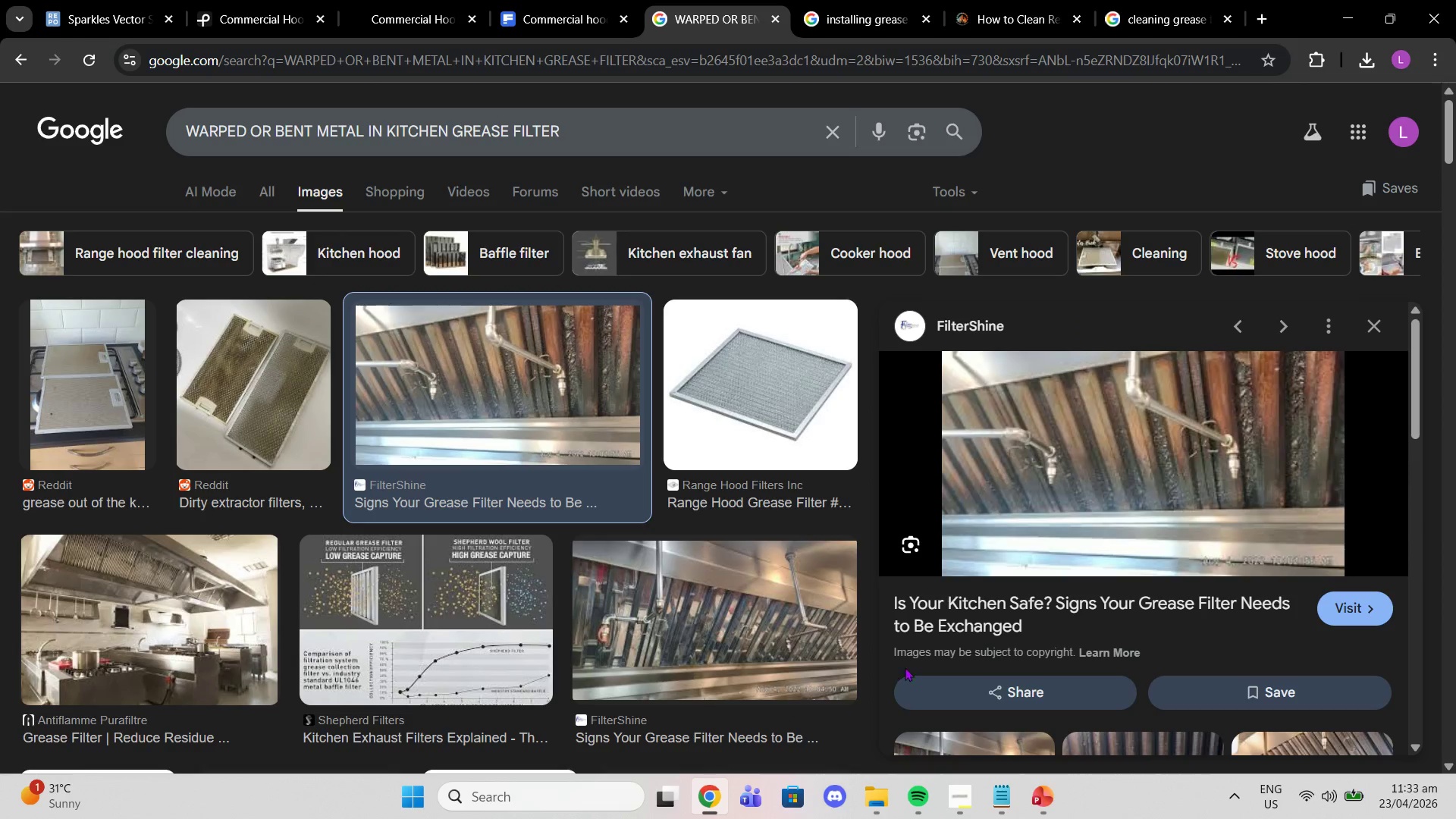 
scroll: coordinate [924, 579], scroll_direction: down, amount: 1.0
 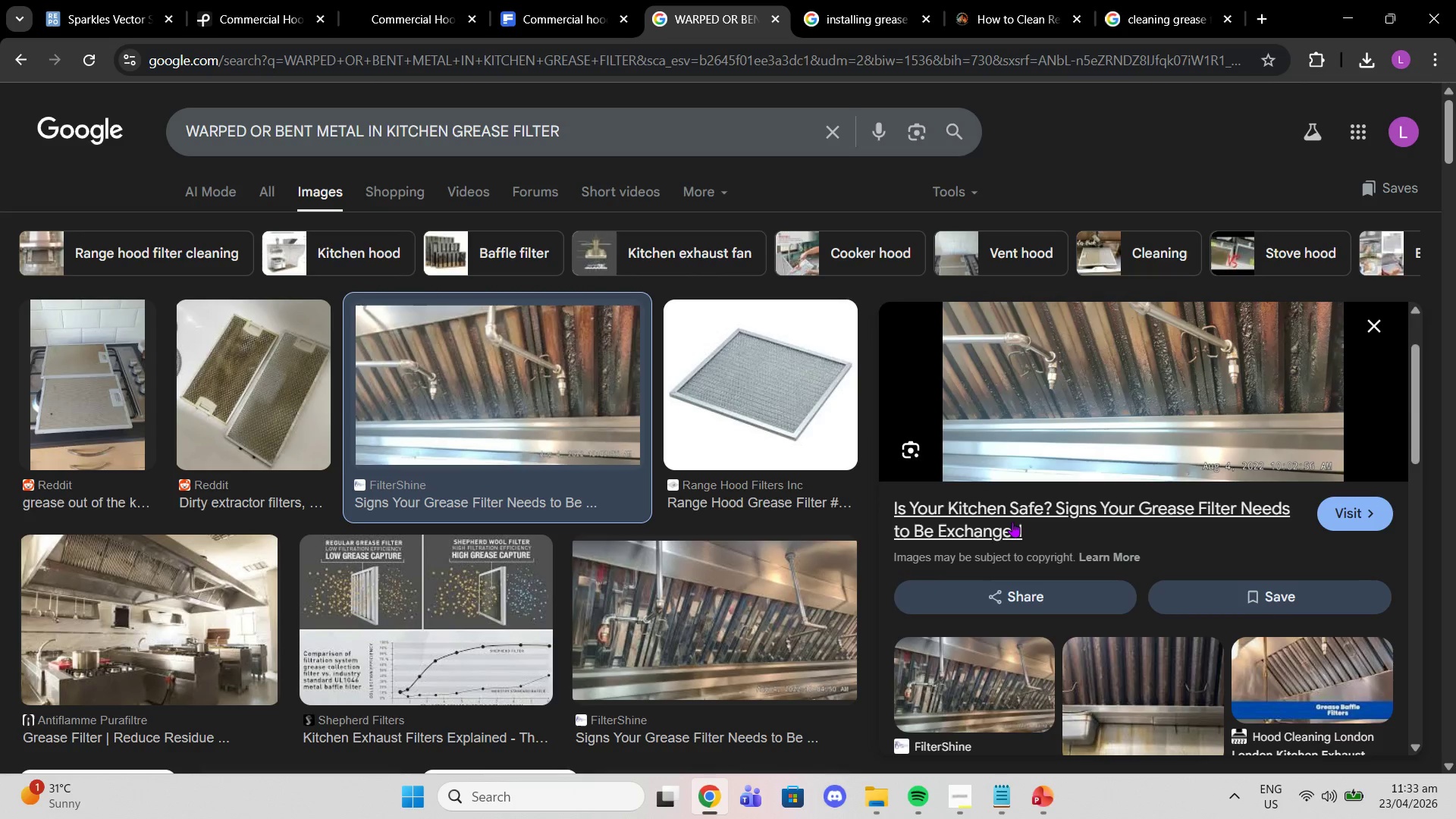 
left_click([1012, 520])
 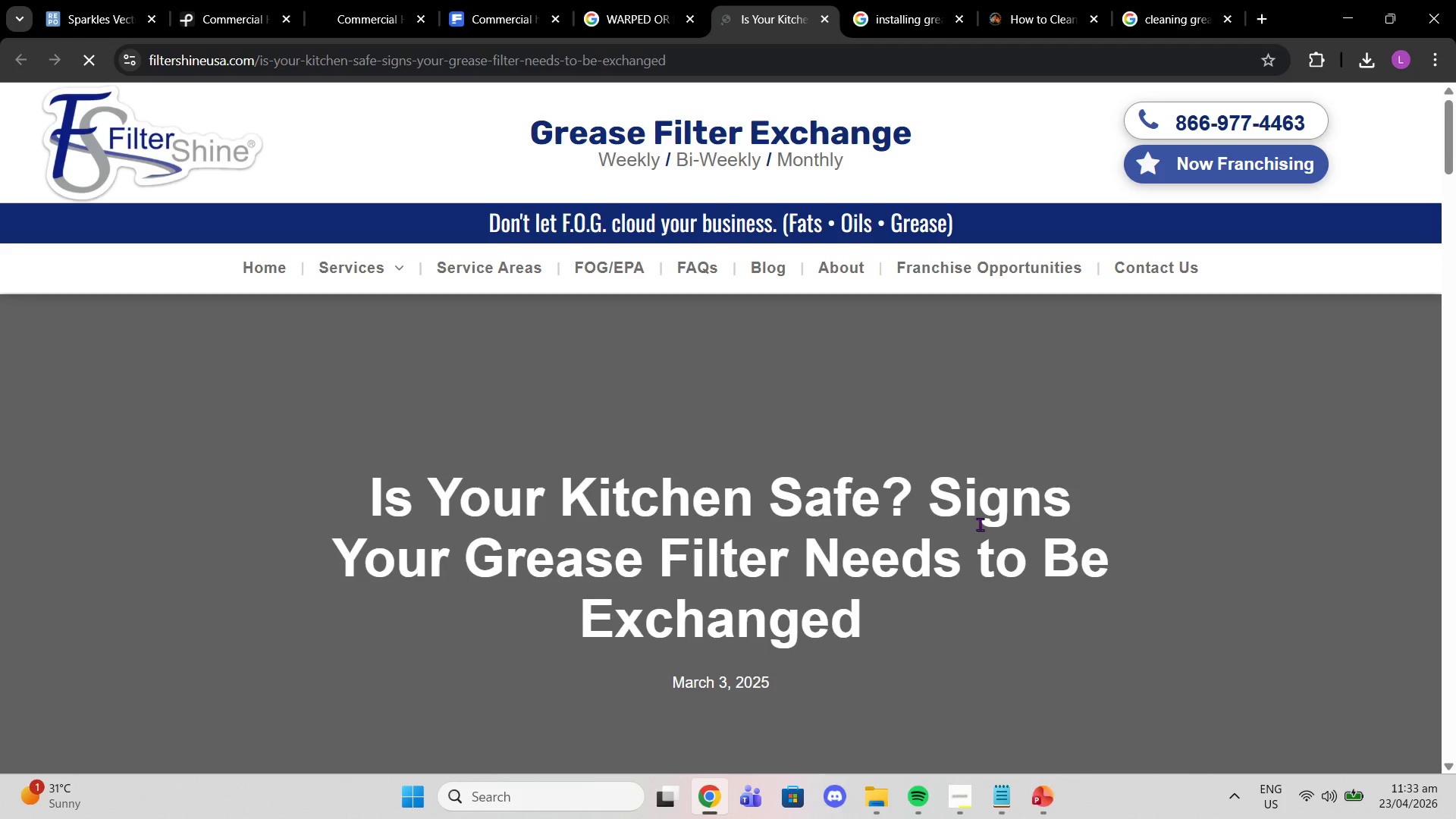 
scroll: coordinate [950, 524], scroll_direction: down, amount: 28.0
 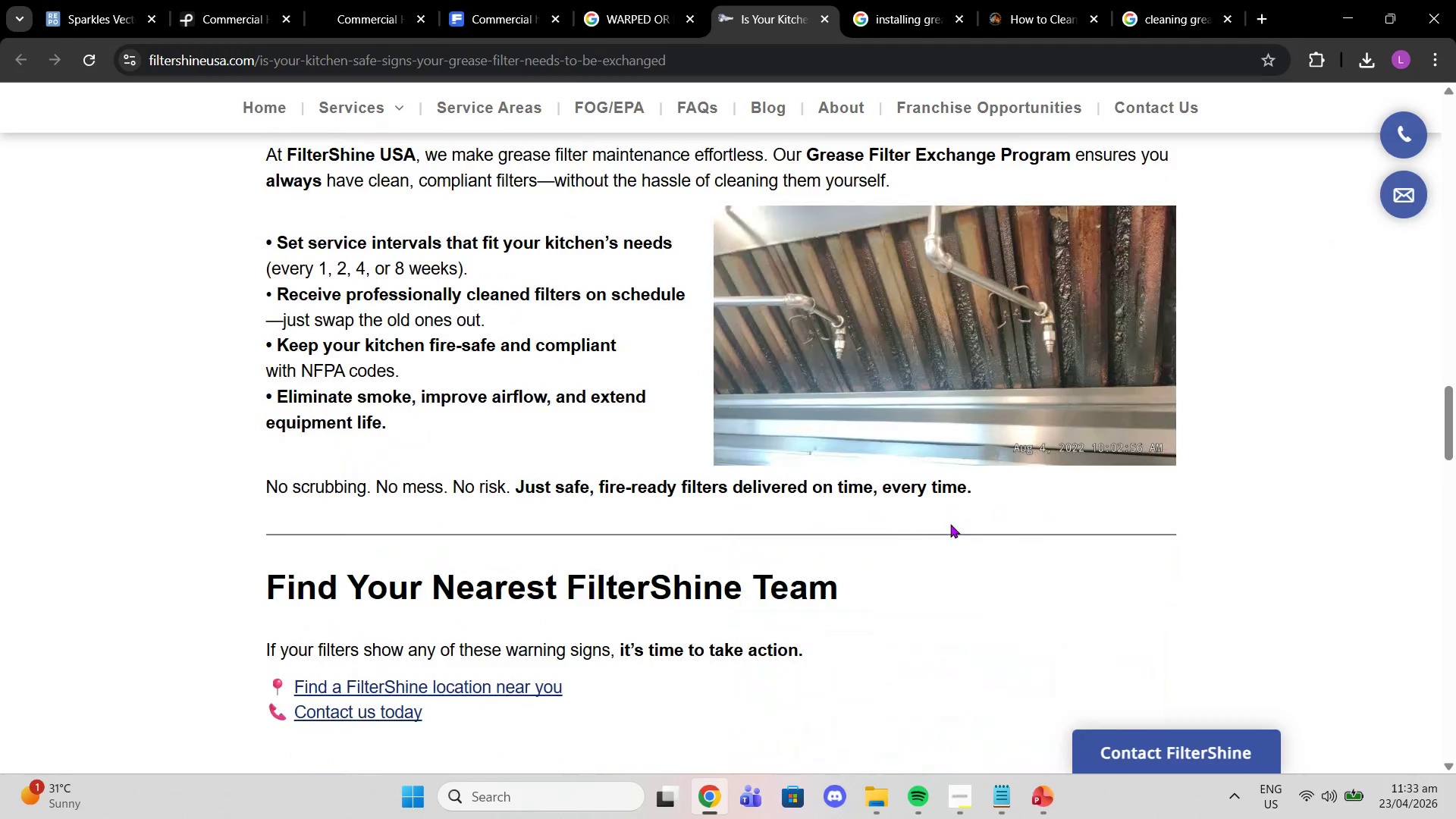 
scroll: coordinate [950, 524], scroll_direction: up, amount: 2.0
 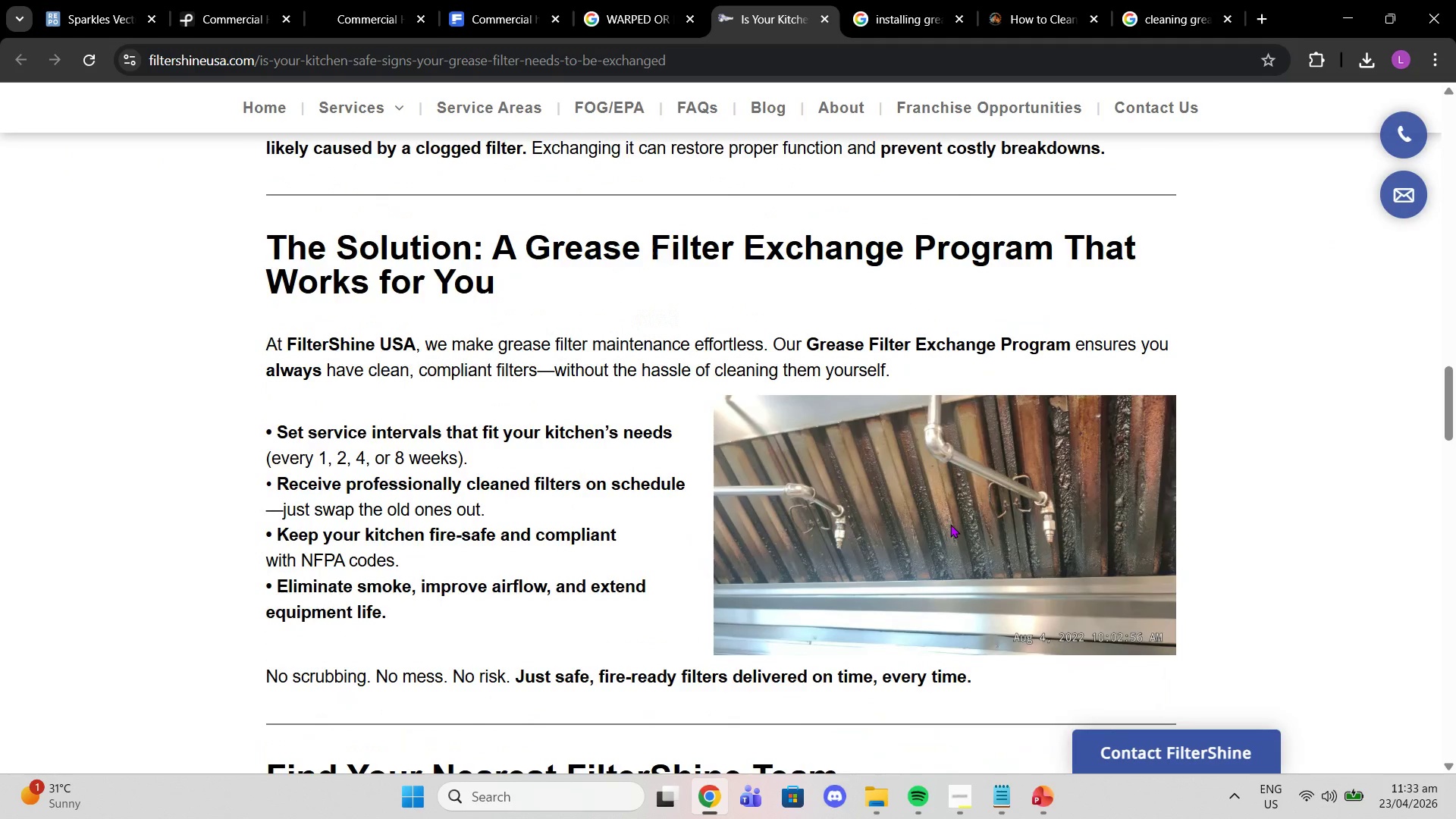 
scroll: coordinate [950, 524], scroll_direction: down, amount: 6.0
 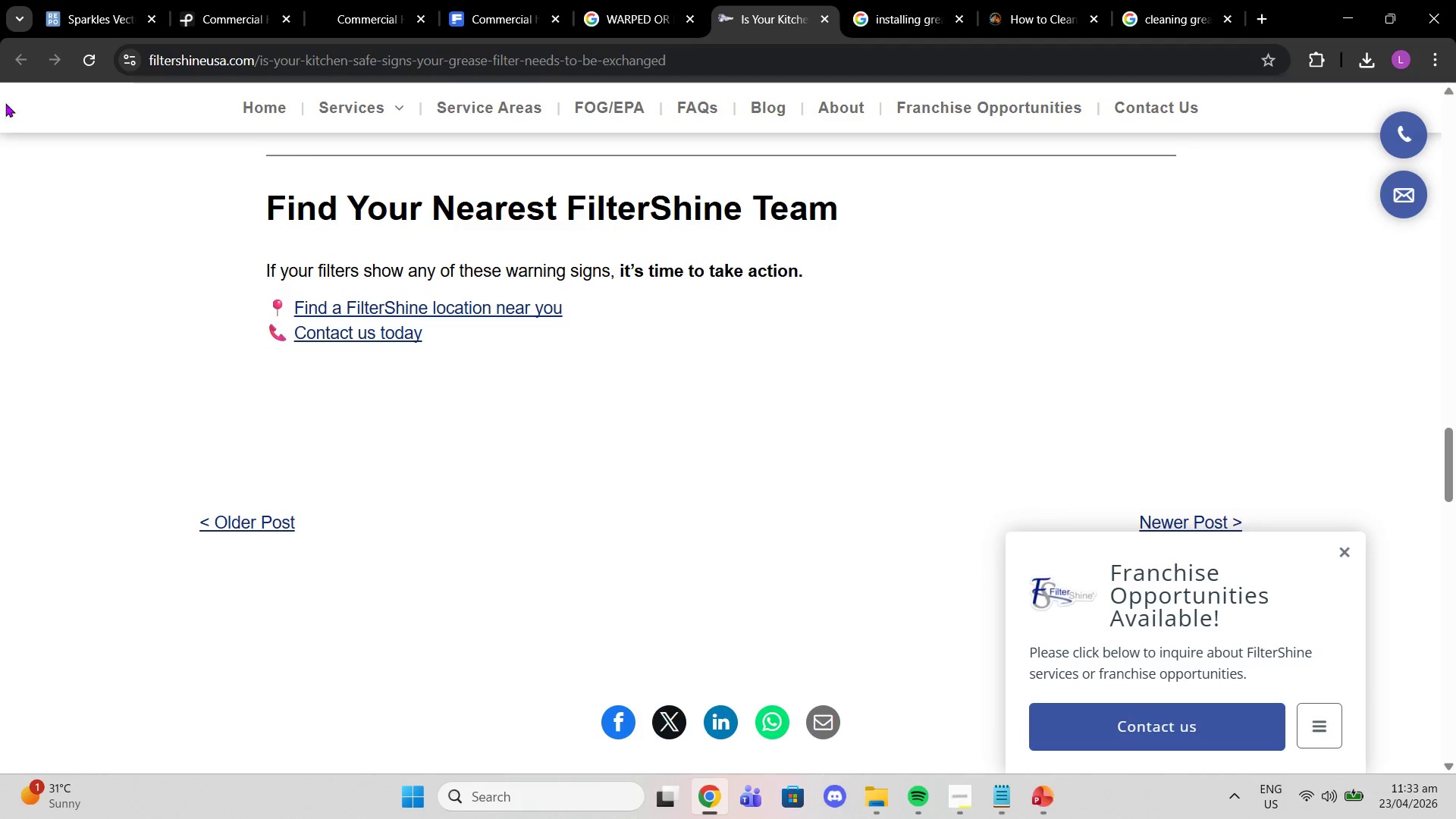 
left_click([654, 5])
 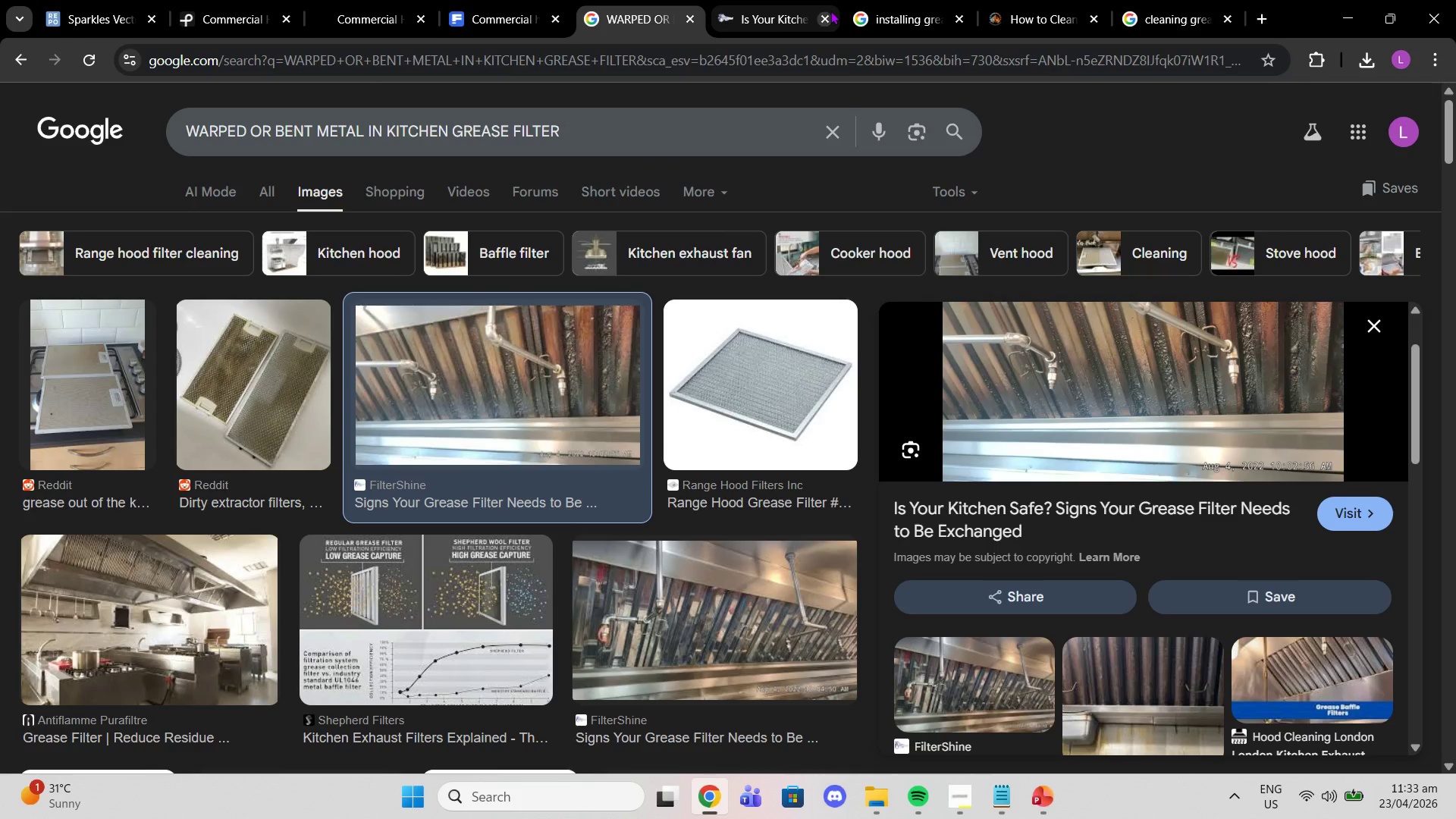 
left_click([828, 17])
 